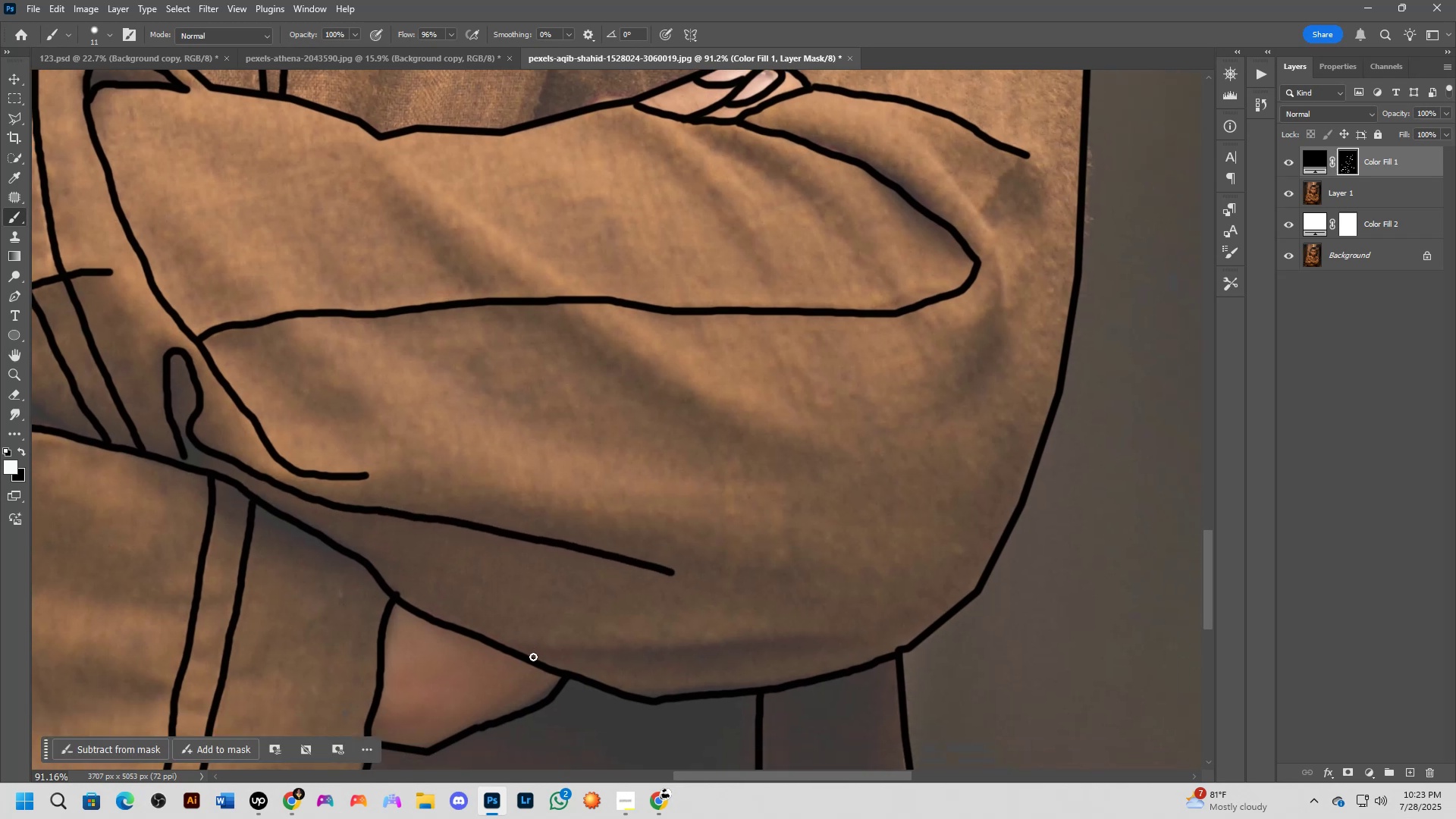 
left_click_drag(start_coordinate=[745, 532], to_coordinate=[711, 507])
 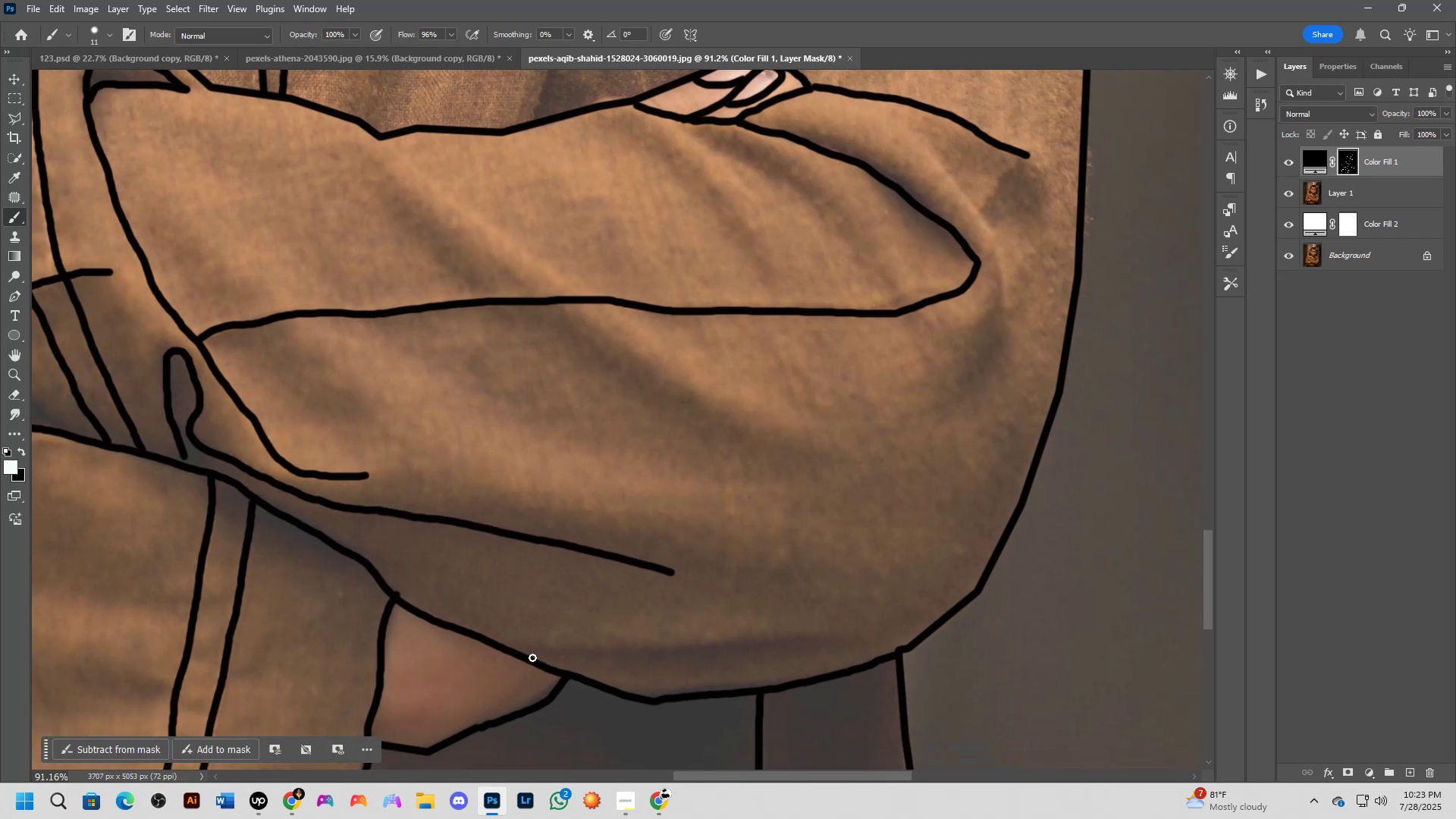 
left_click_drag(start_coordinate=[529, 650], to_coordinate=[640, 648])
 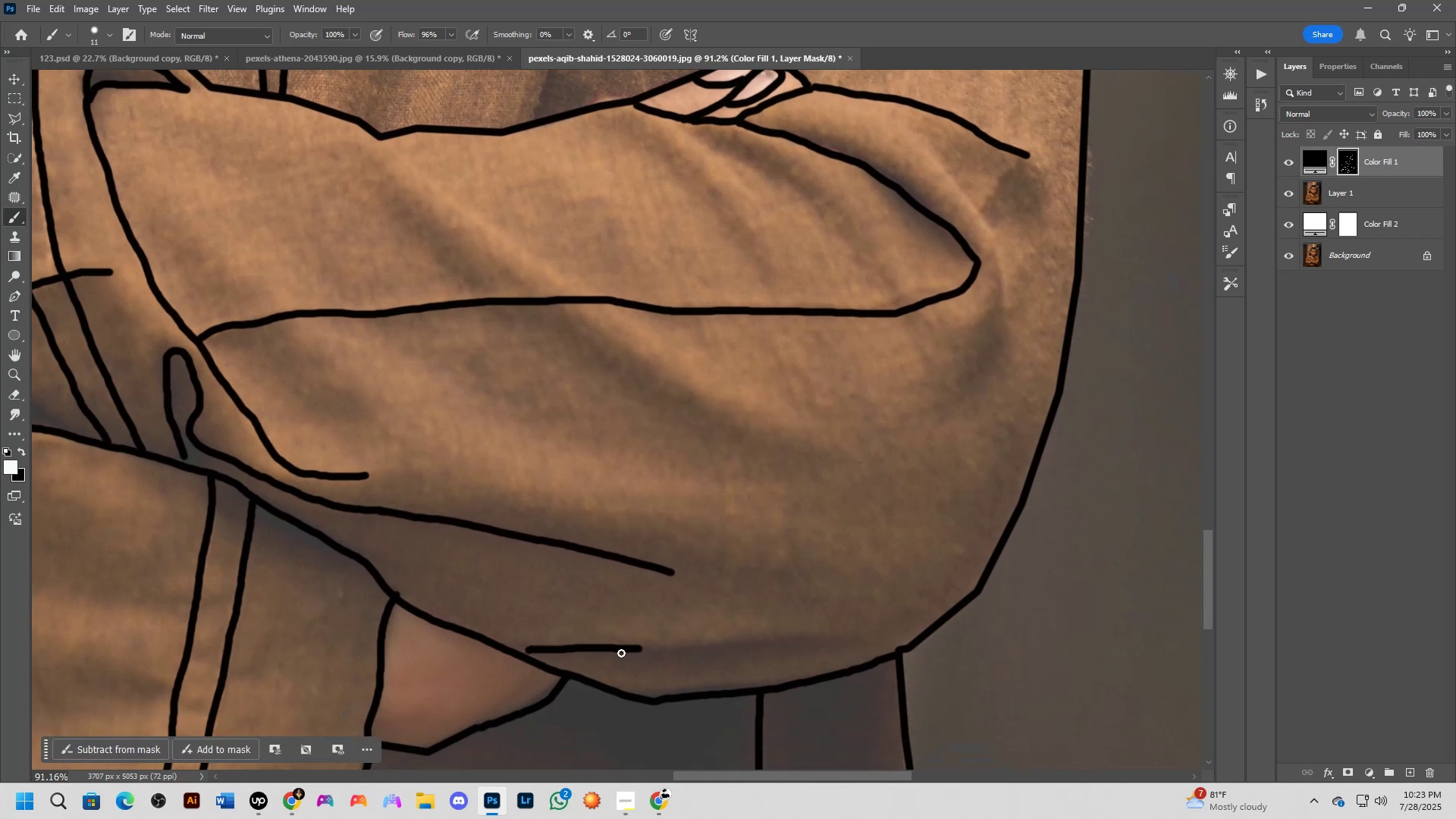 
key(Control+Z)
 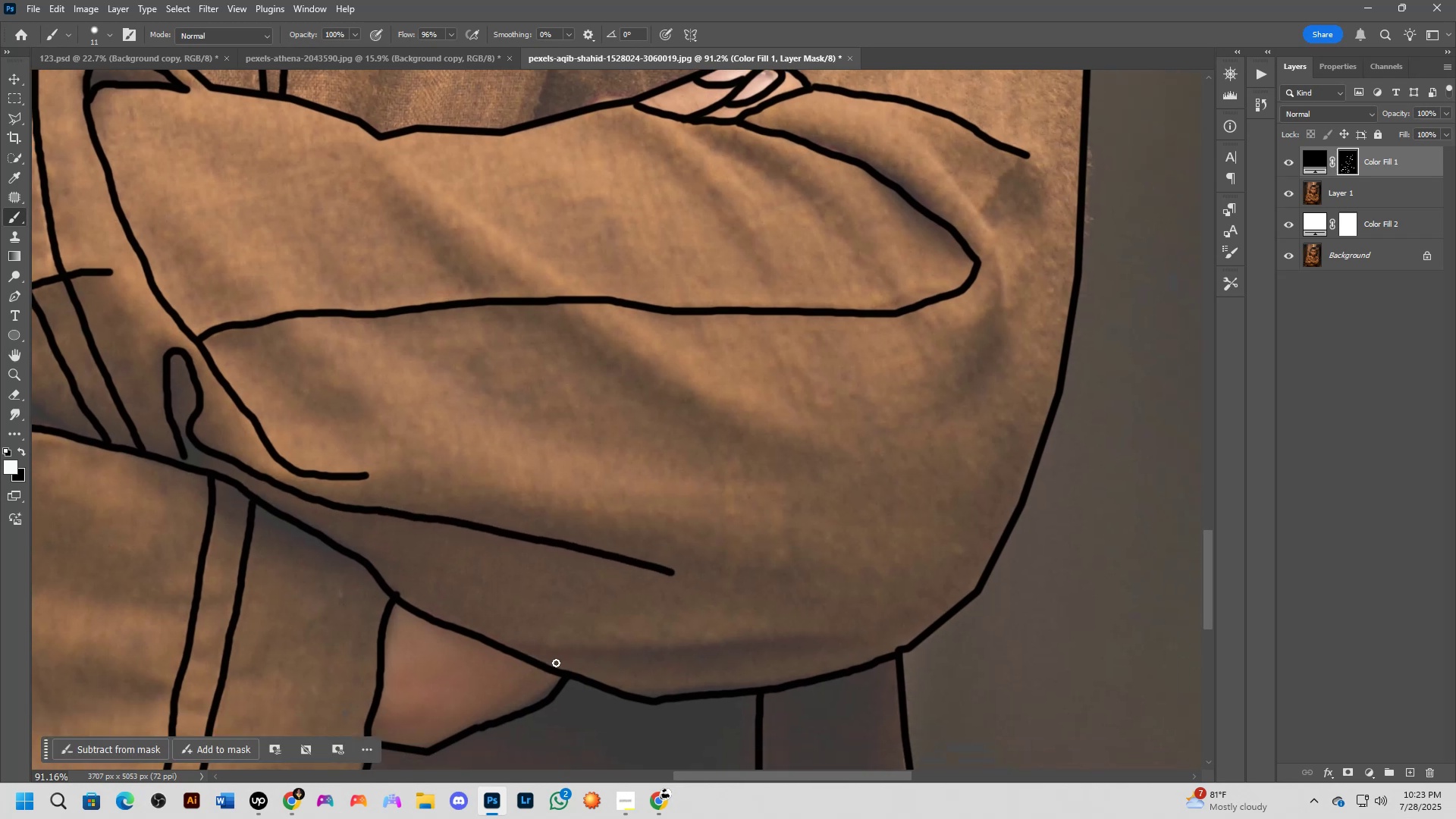 
hold_key(key=Space, duration=0.44)
 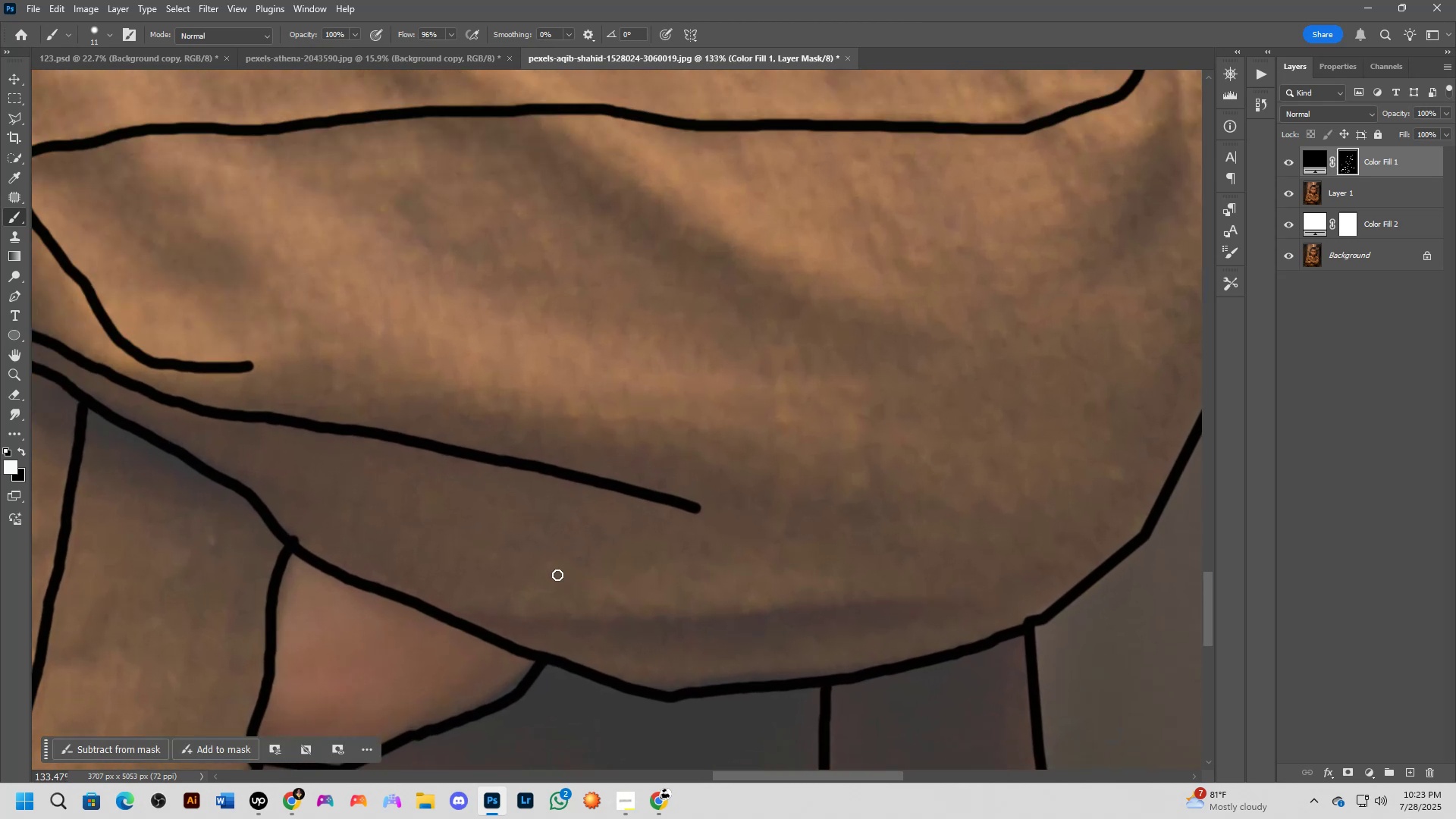 
left_click_drag(start_coordinate=[594, 610], to_coordinate=[583, 565])
 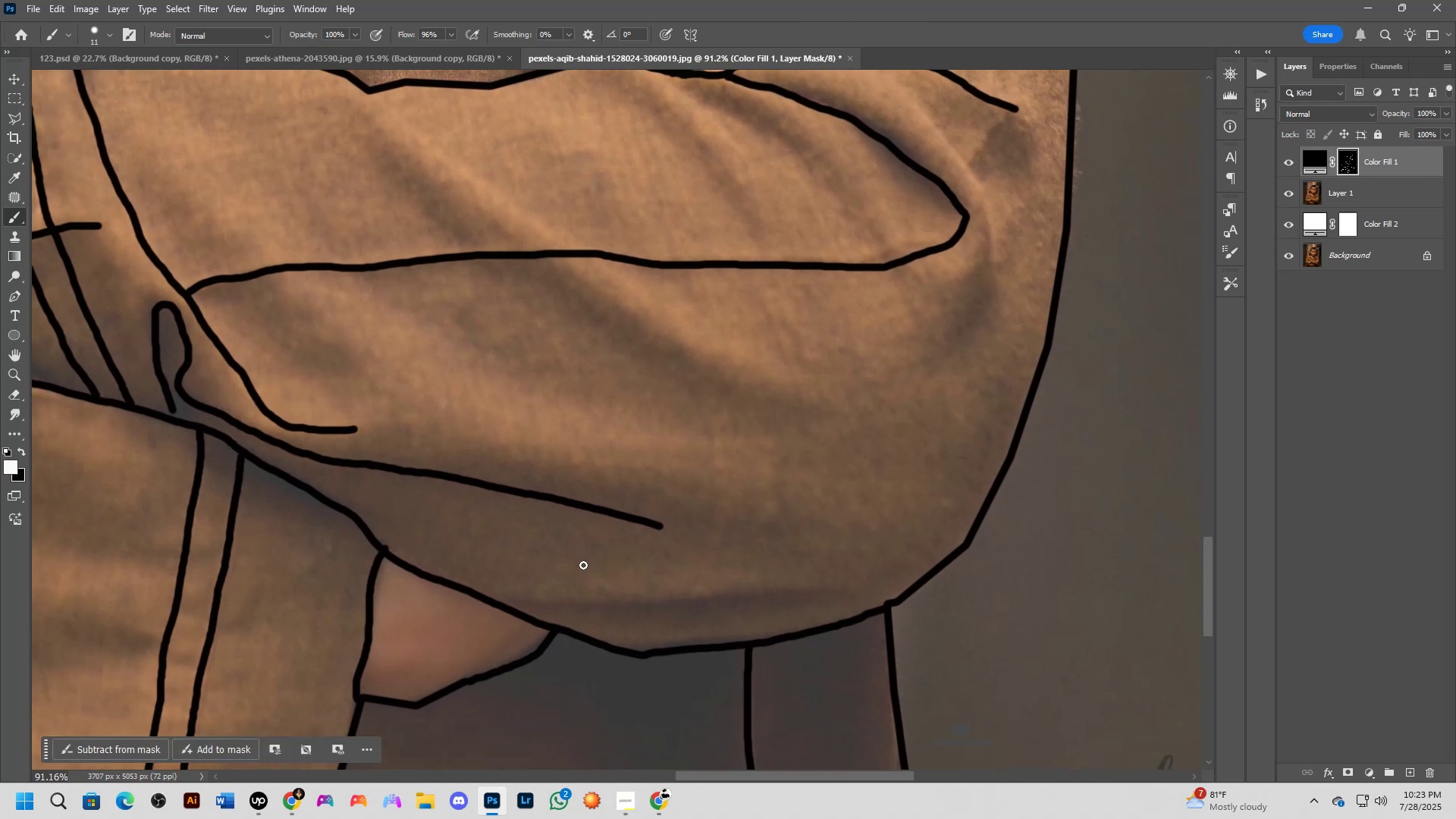 
scroll: coordinate [583, 565], scroll_direction: up, amount: 4.0
 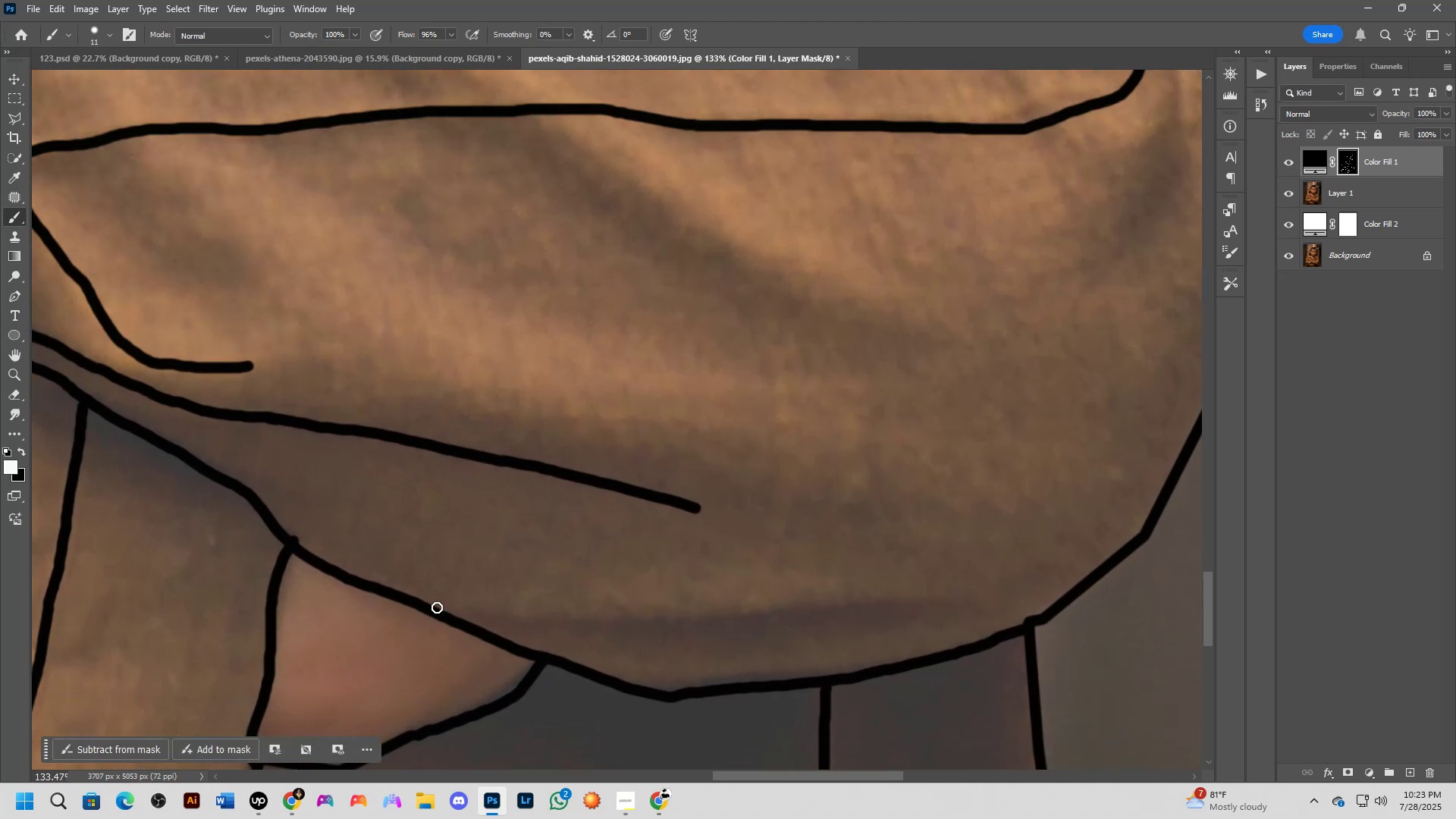 
left_click_drag(start_coordinate=[430, 606], to_coordinate=[541, 623])
 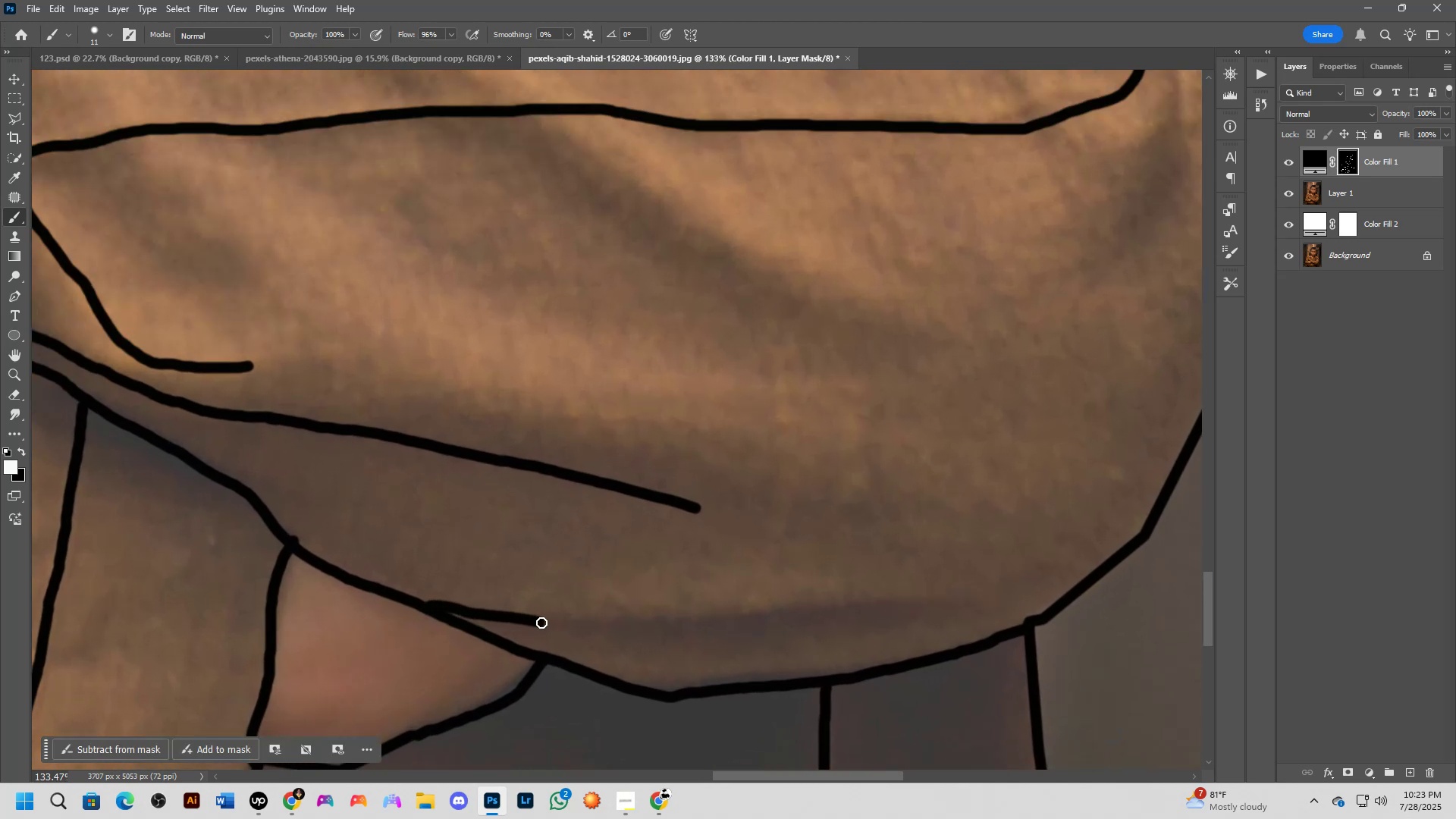 
key(Control+ControlLeft)
 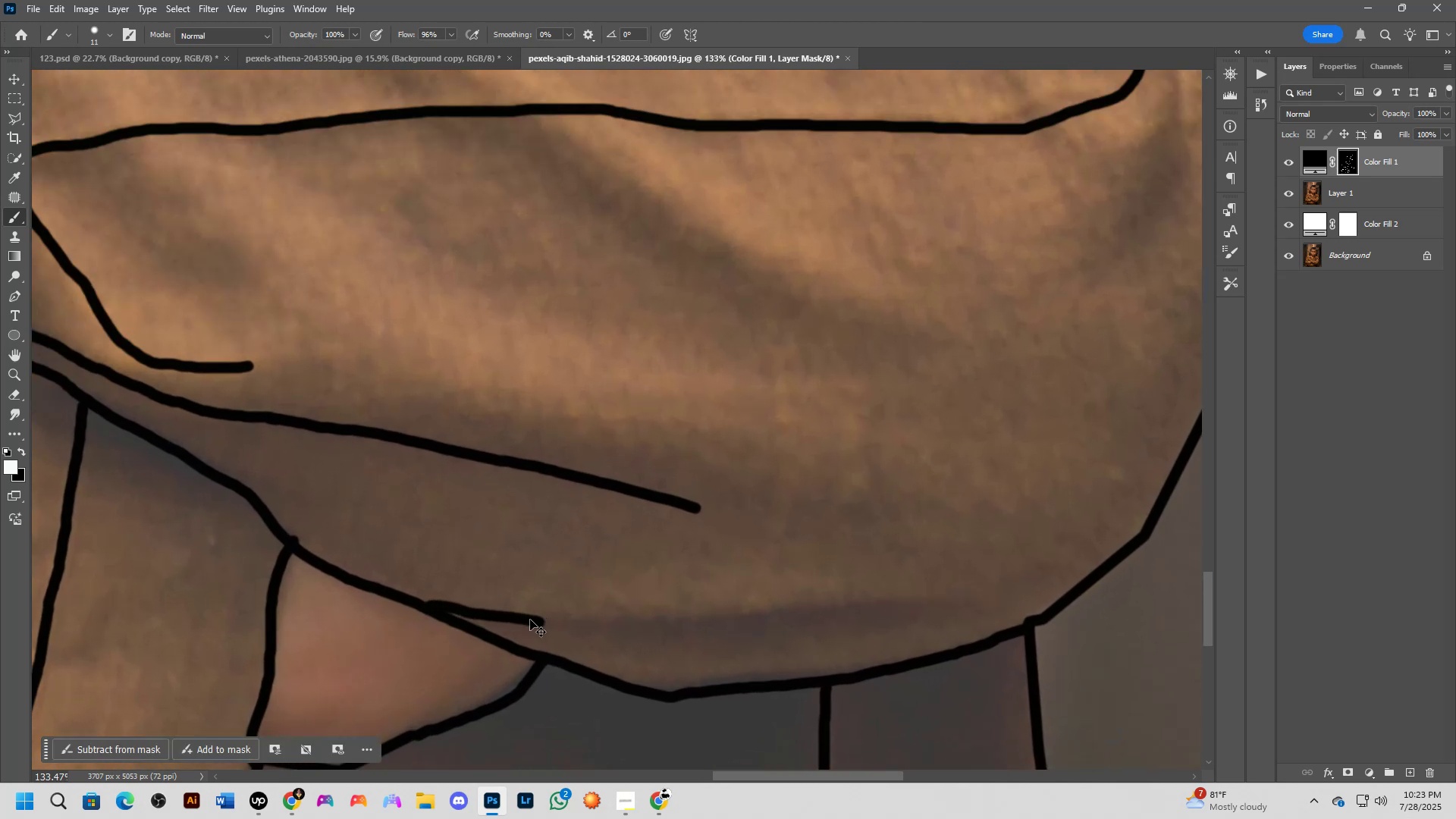 
key(Control+Z)
 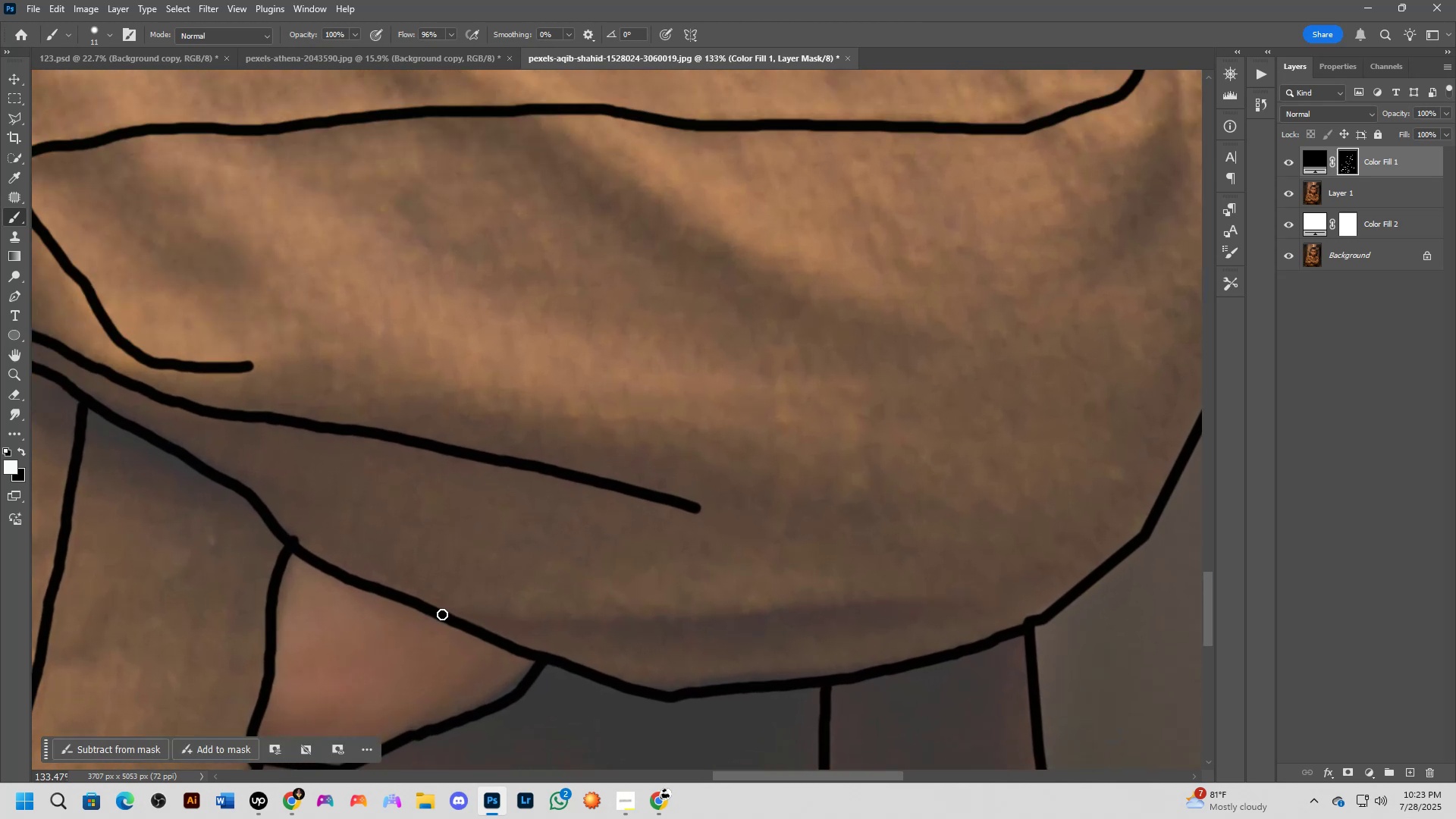 
left_click_drag(start_coordinate=[442, 614], to_coordinate=[976, 617])
 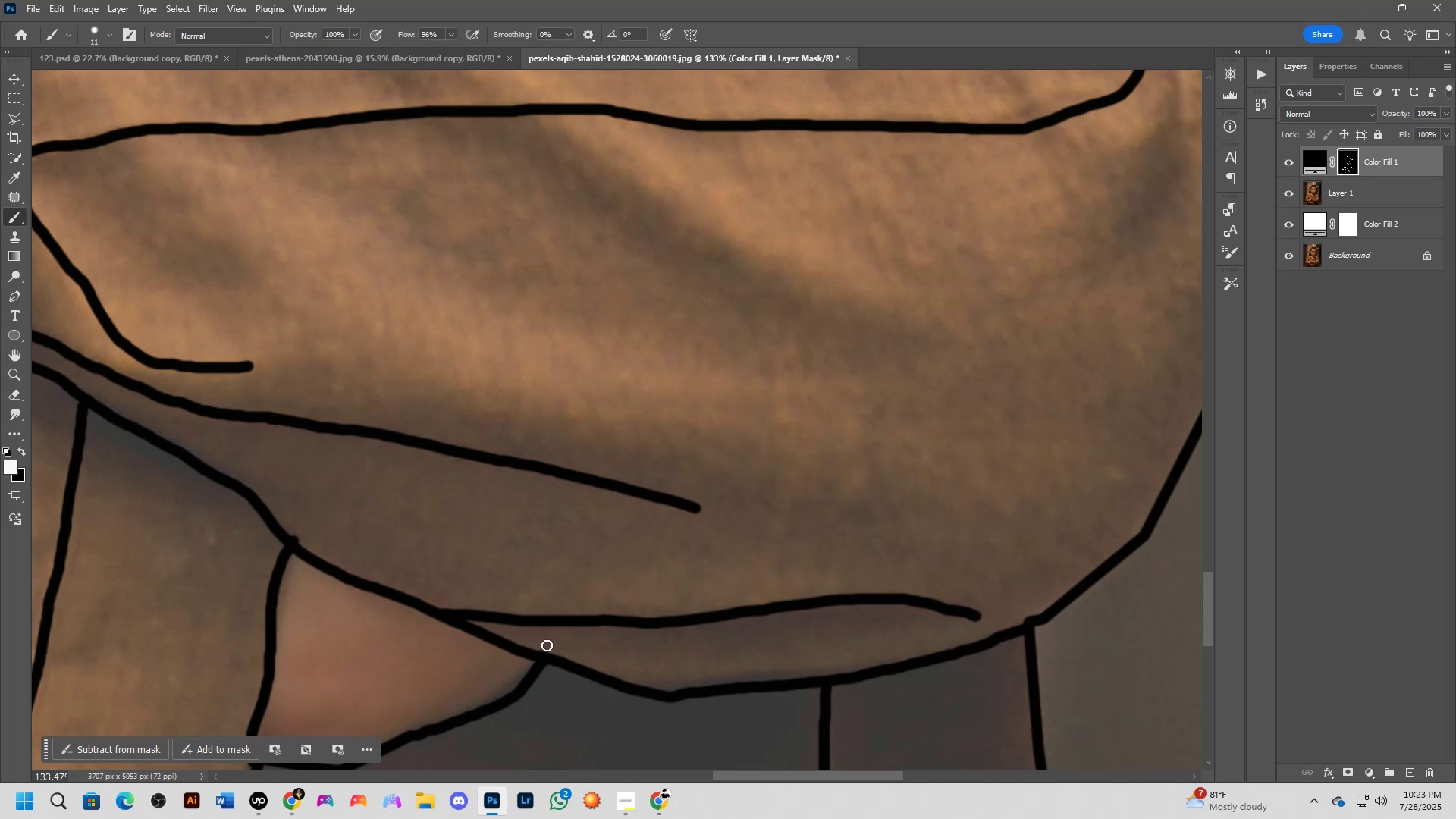 
left_click_drag(start_coordinate=[532, 650], to_coordinate=[940, 603])
 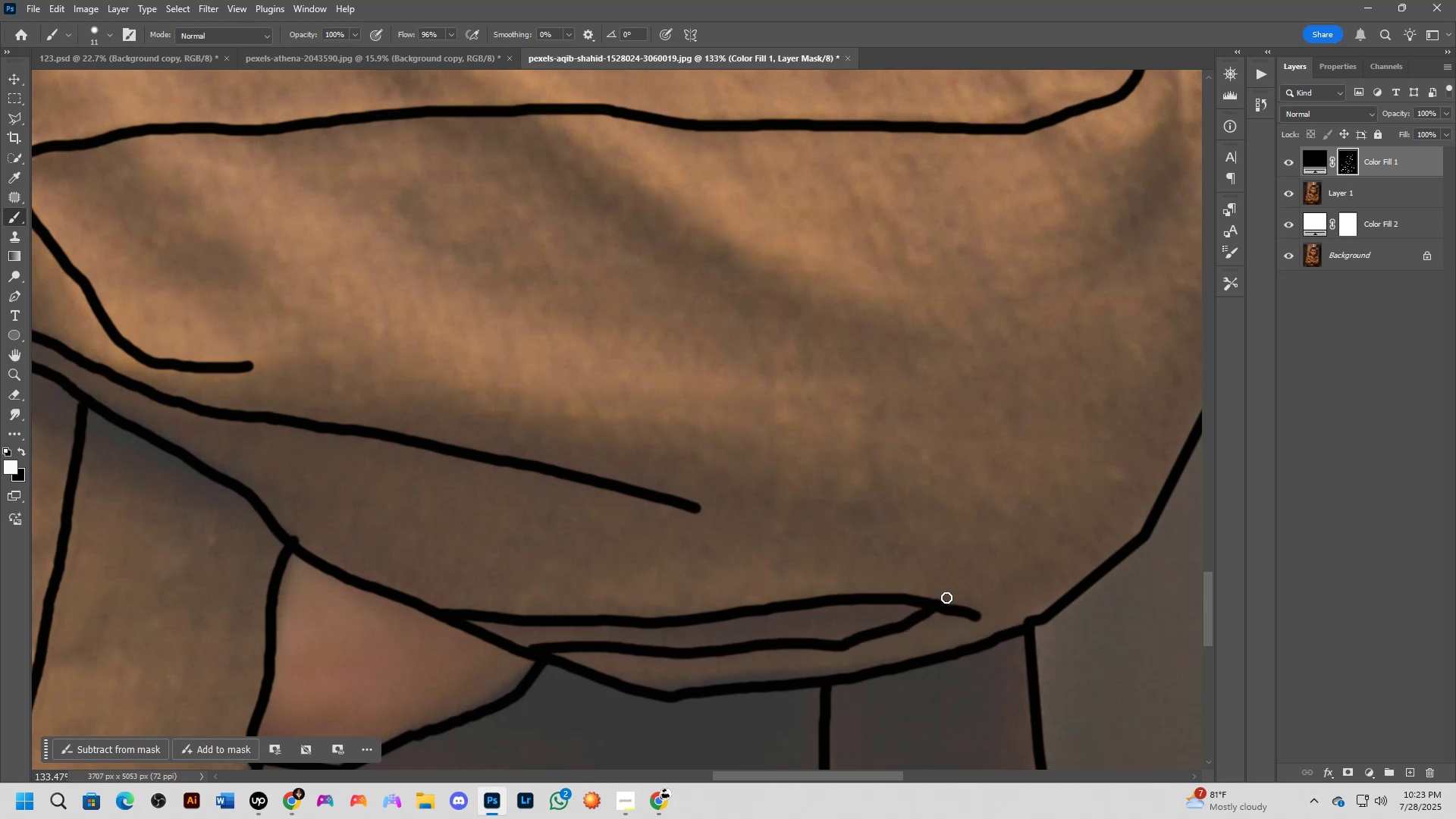 
hold_key(key=Space, duration=0.47)
 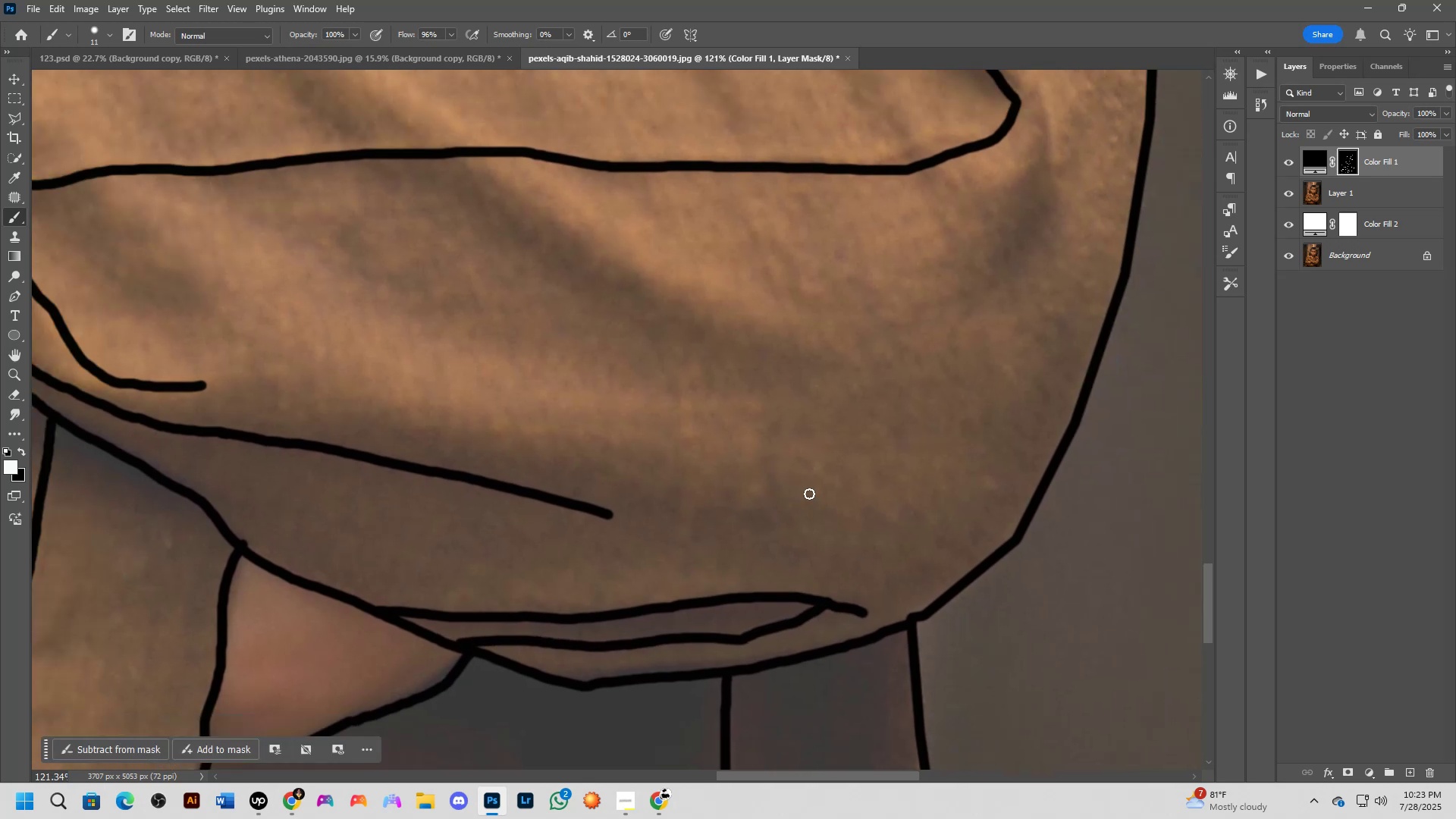 
left_click_drag(start_coordinate=[901, 485], to_coordinate=[809, 494])
 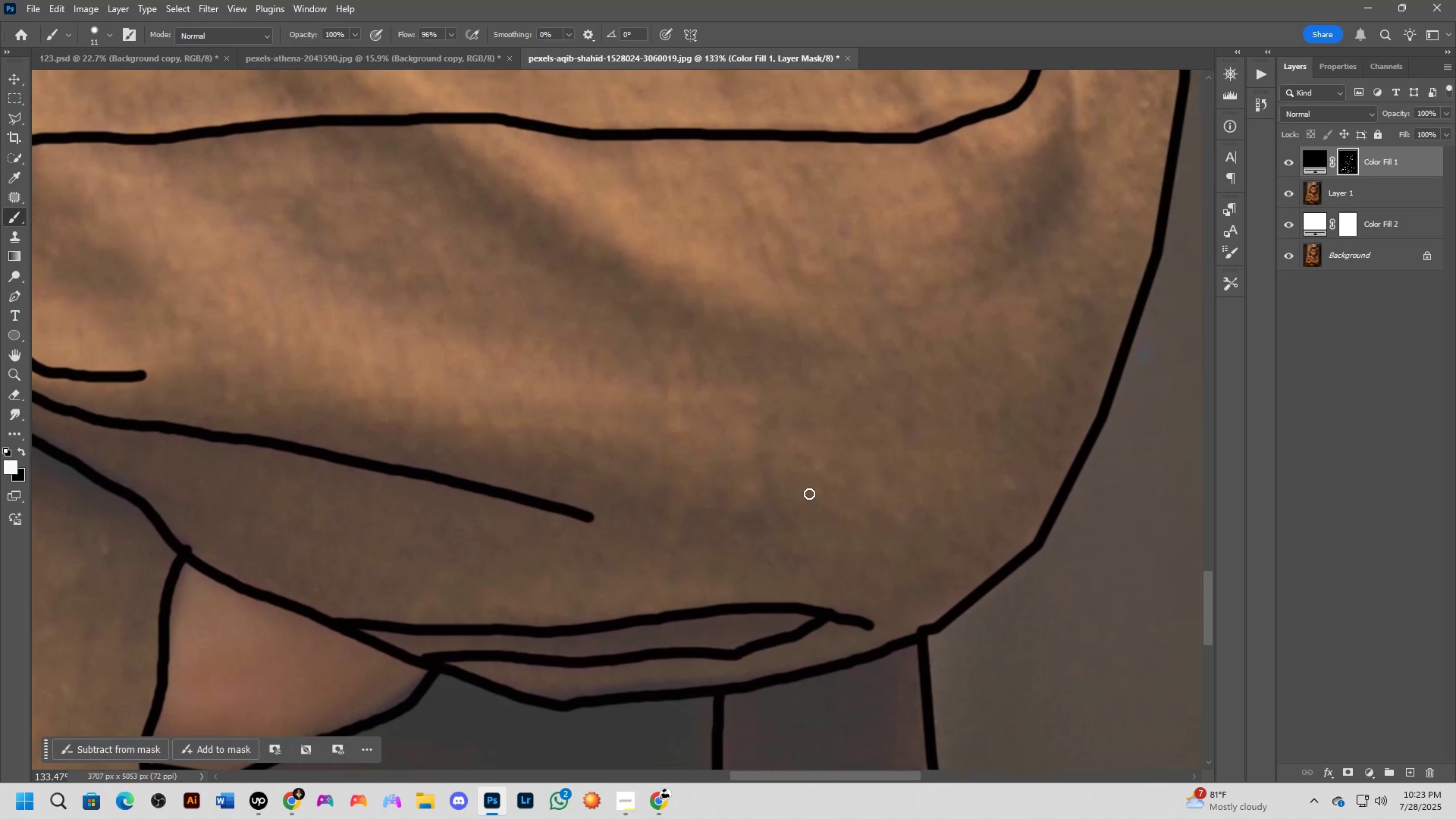 
scroll: coordinate [831, 432], scroll_direction: down, amount: 7.0
 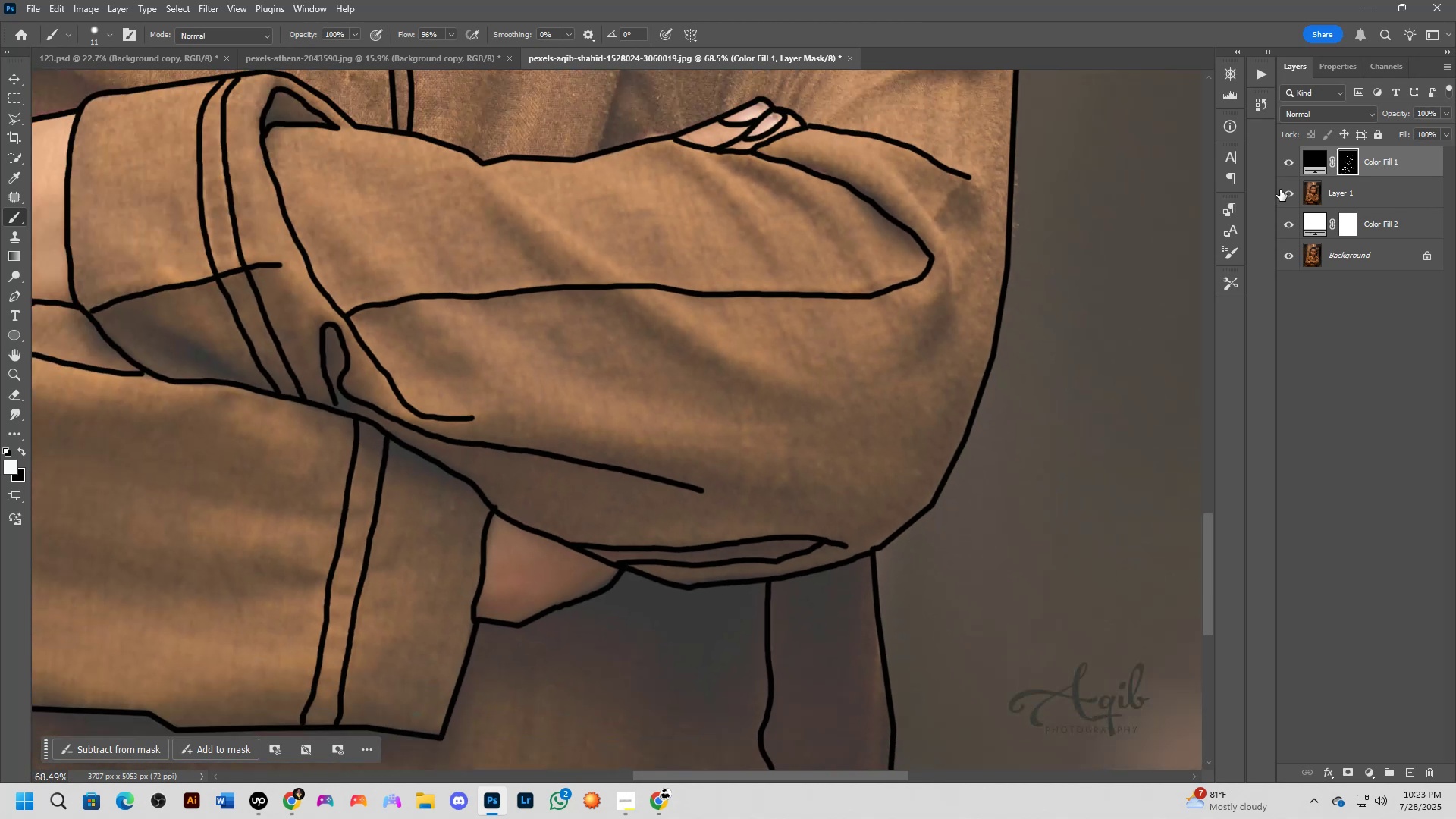 
left_click([1288, 188])
 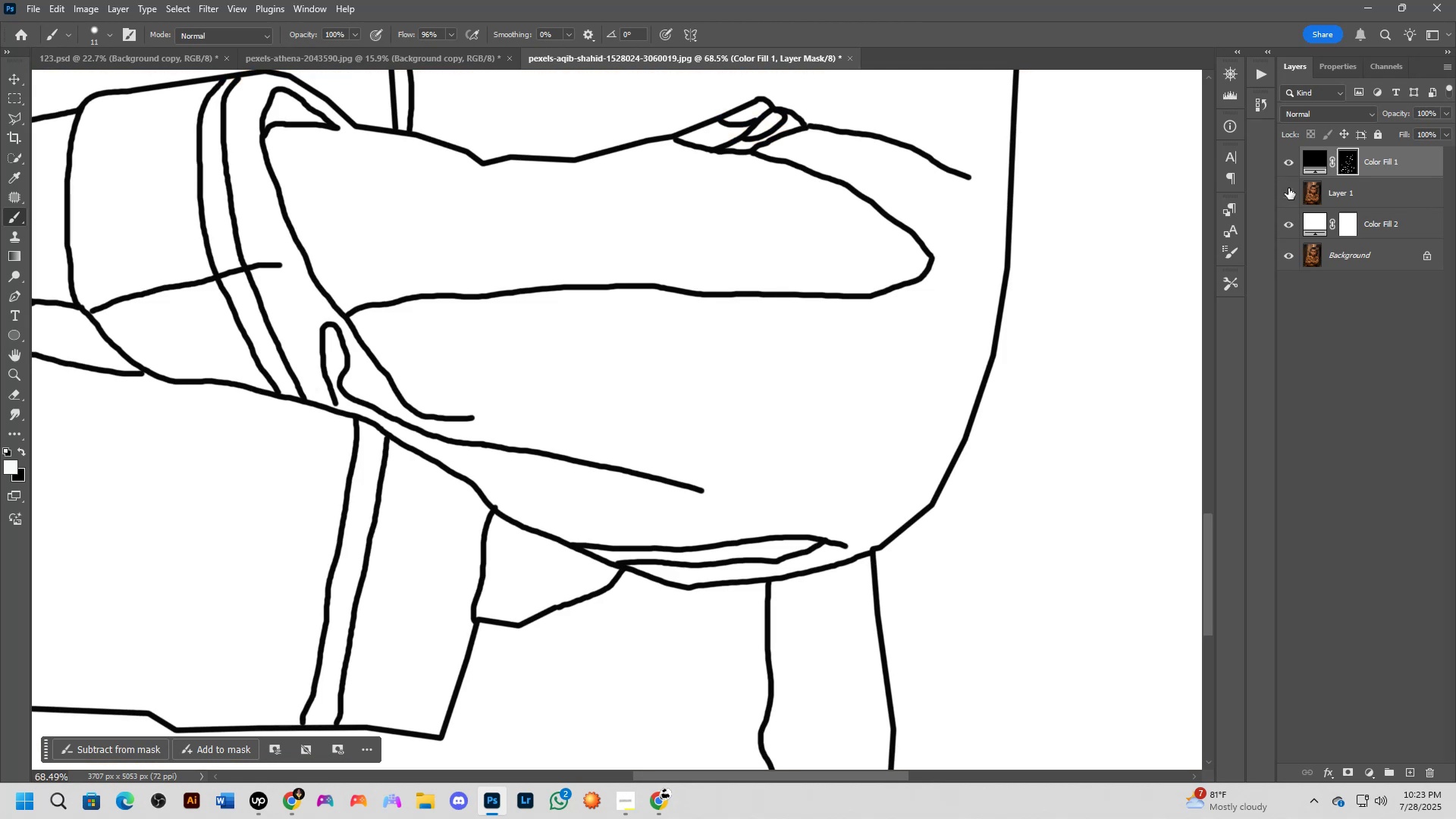 
left_click([1288, 188])
 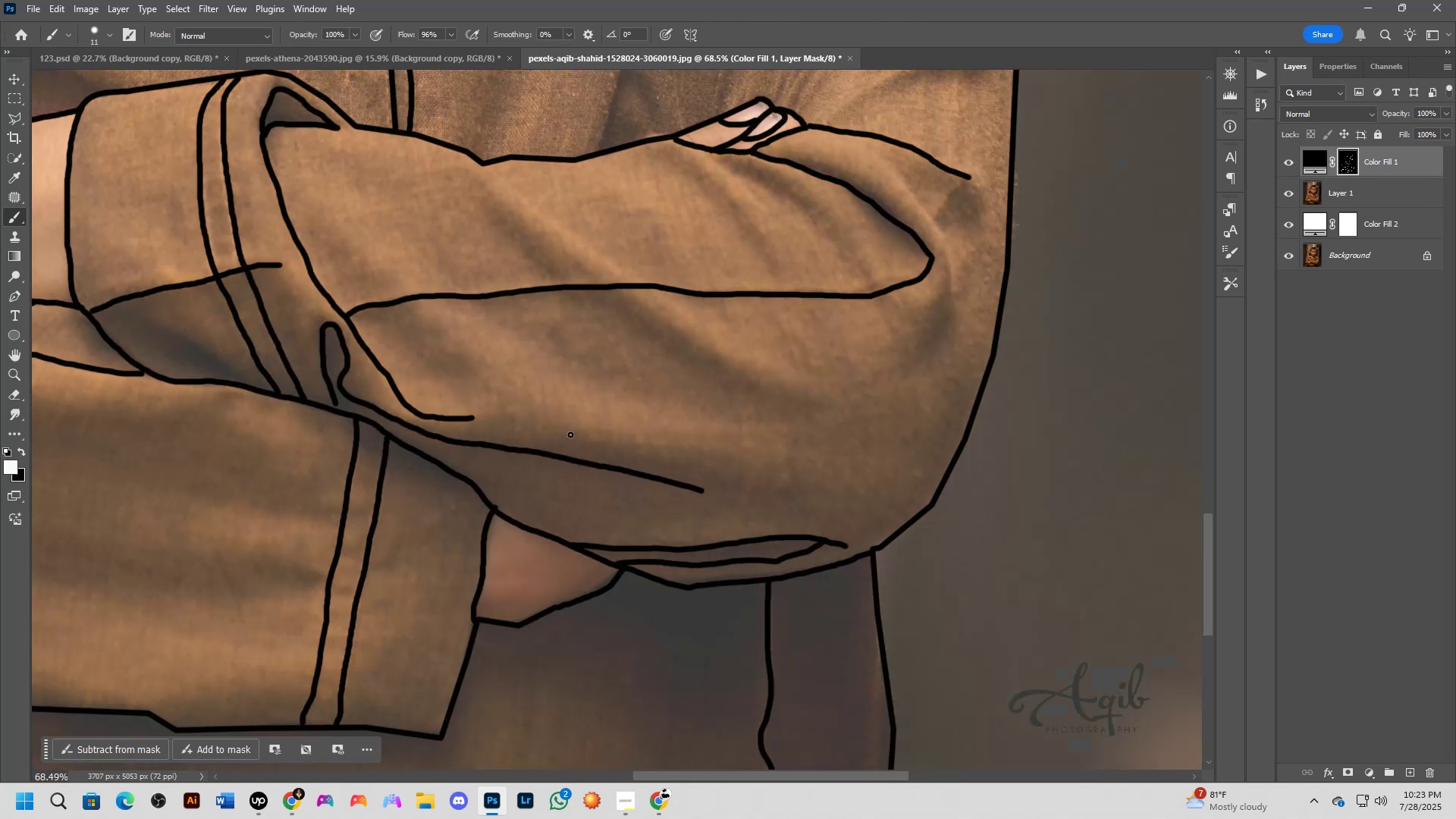 
scroll: coordinate [749, 485], scroll_direction: up, amount: 5.0
 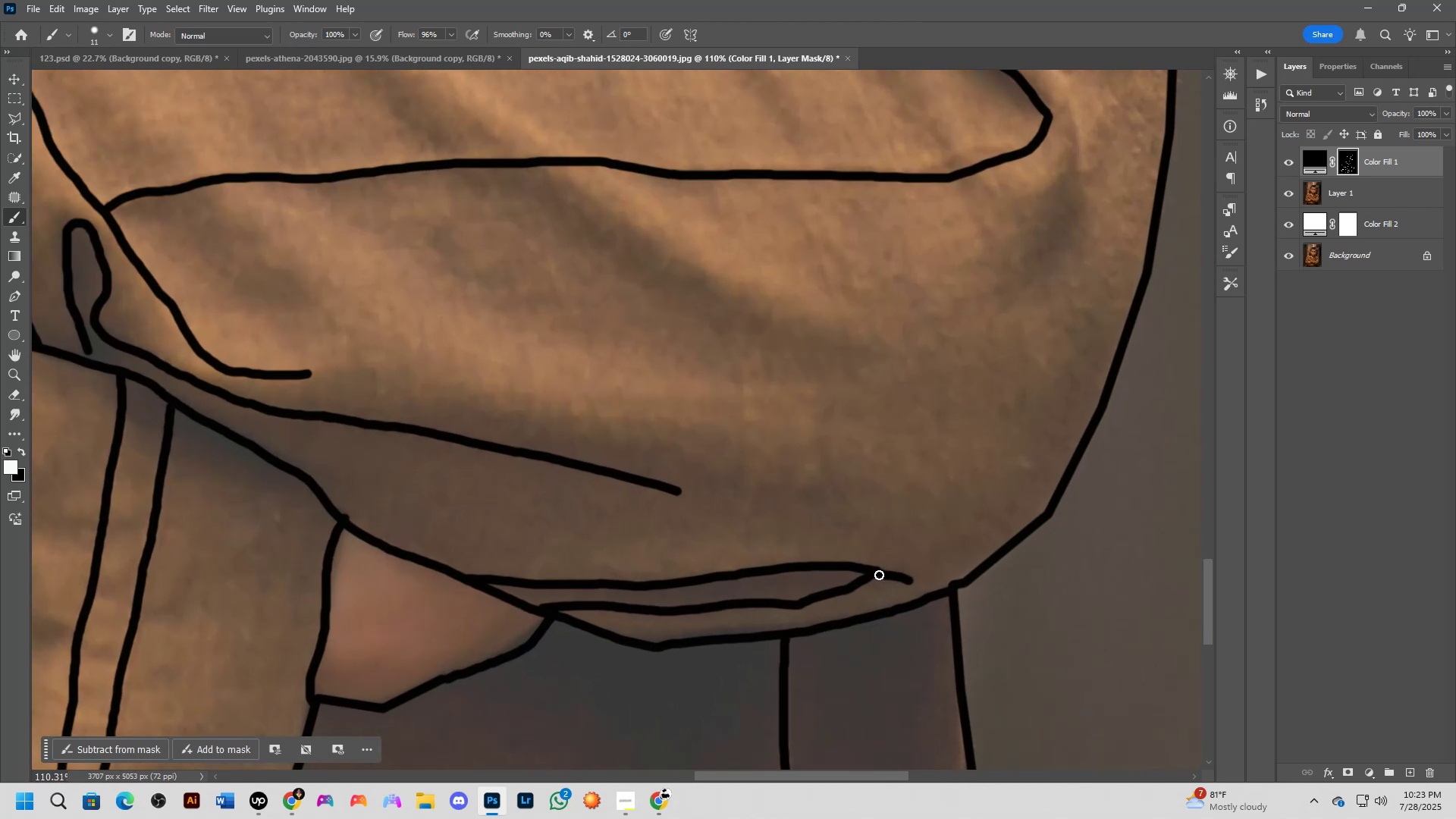 
left_click_drag(start_coordinate=[884, 573], to_coordinate=[953, 588])
 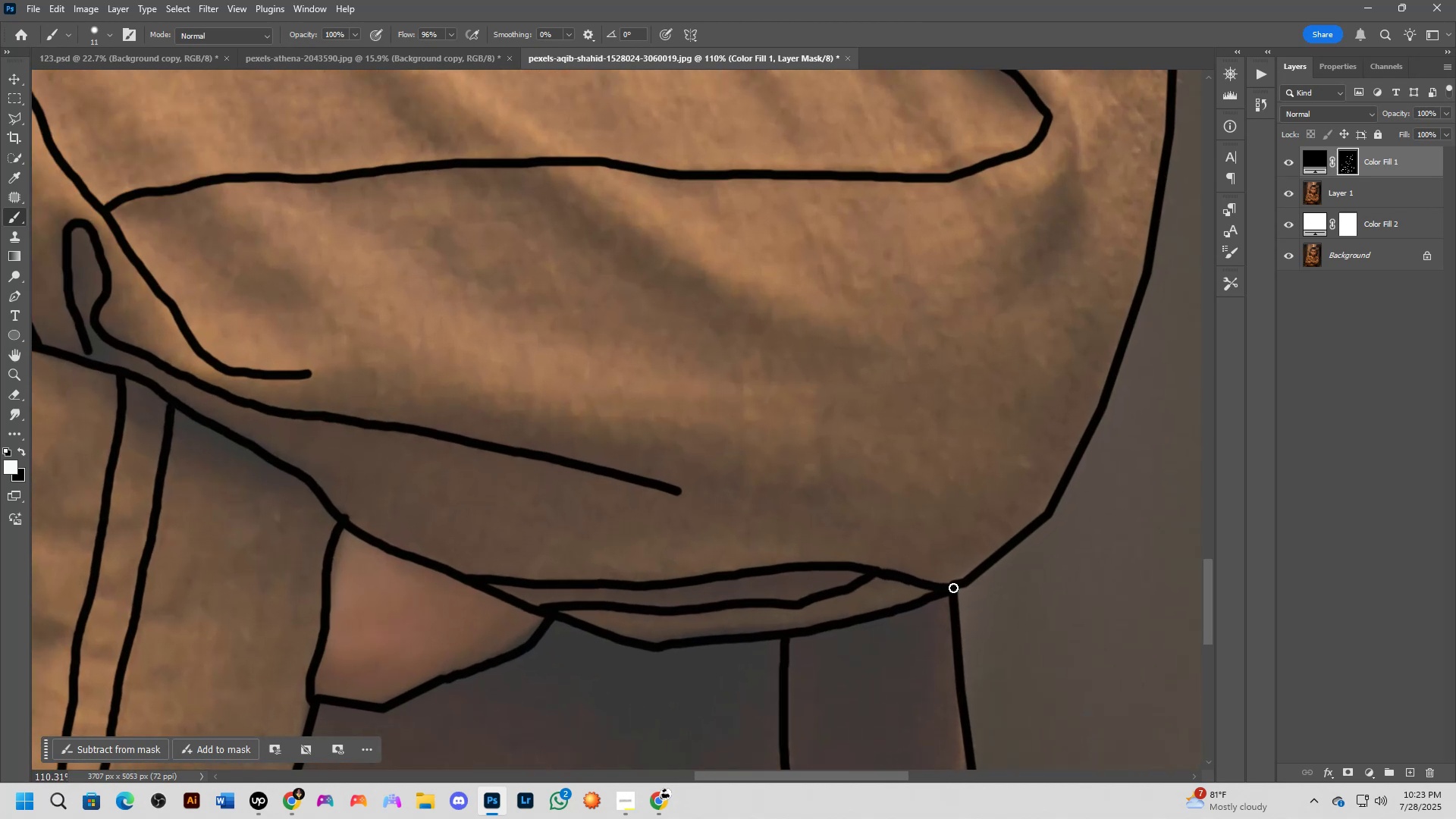 
hold_key(key=Space, duration=0.56)
 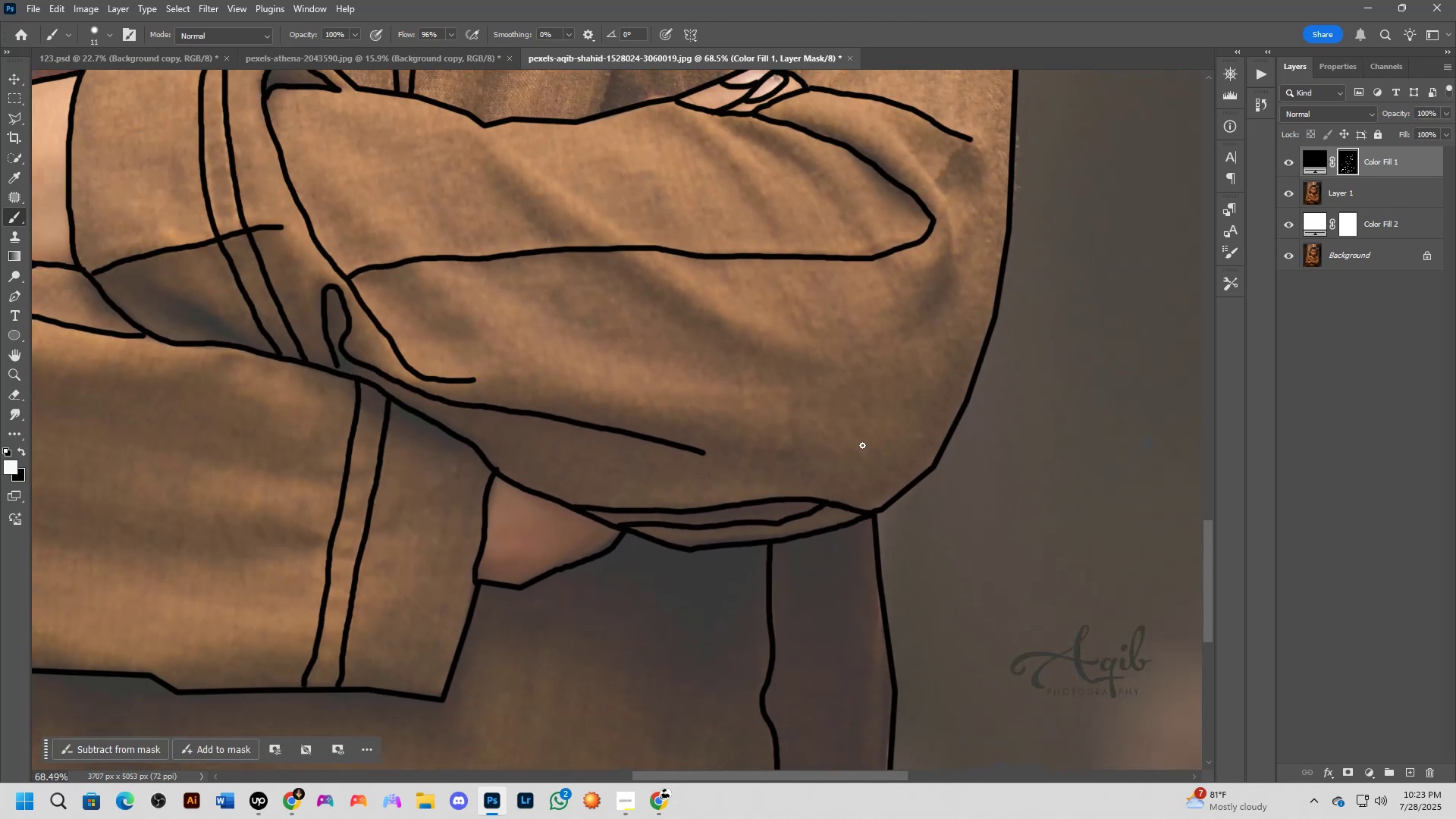 
left_click_drag(start_coordinate=[937, 479], to_coordinate=[866, 444])
 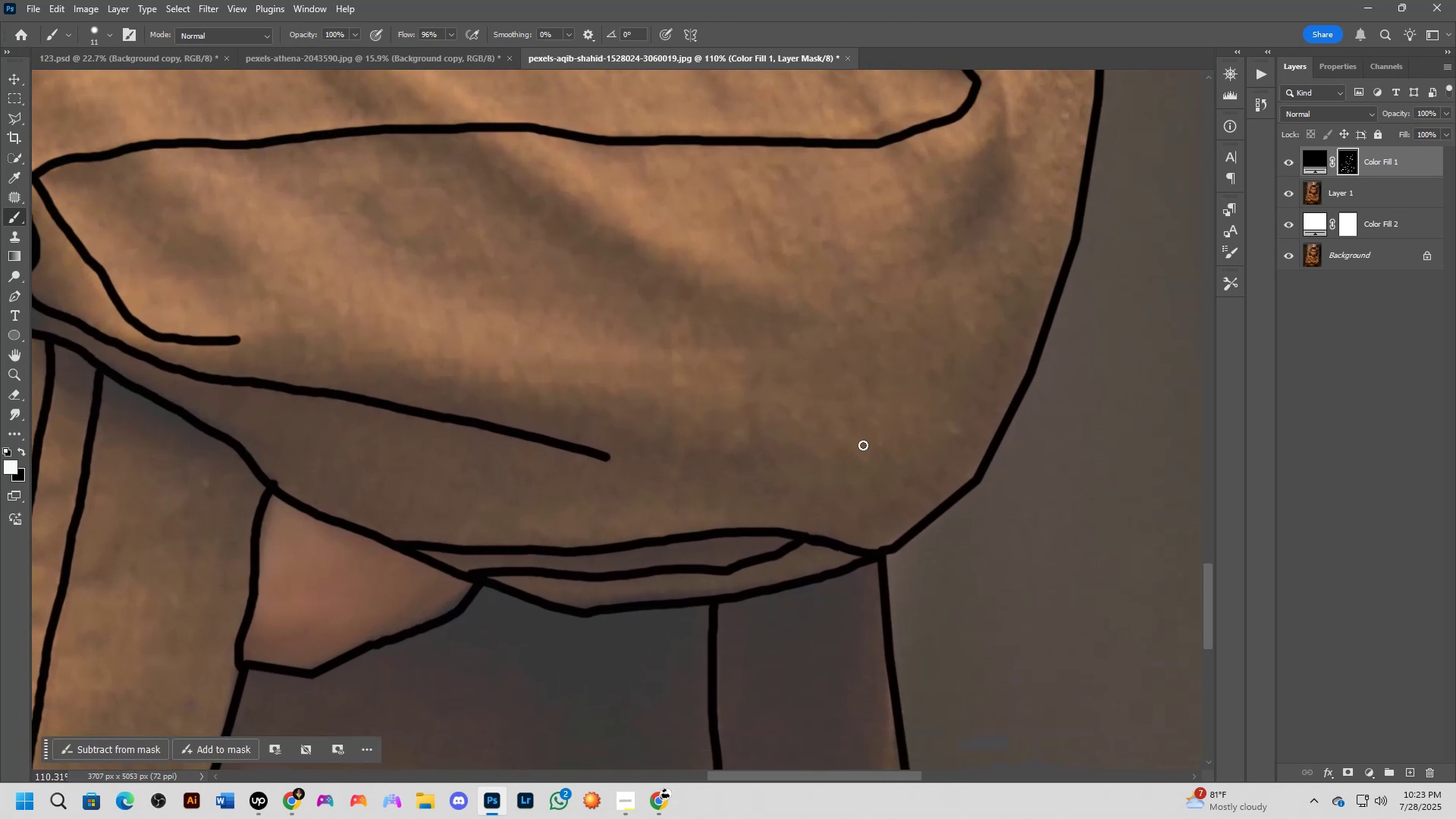 
scroll: coordinate [861, 446], scroll_direction: down, amount: 9.0
 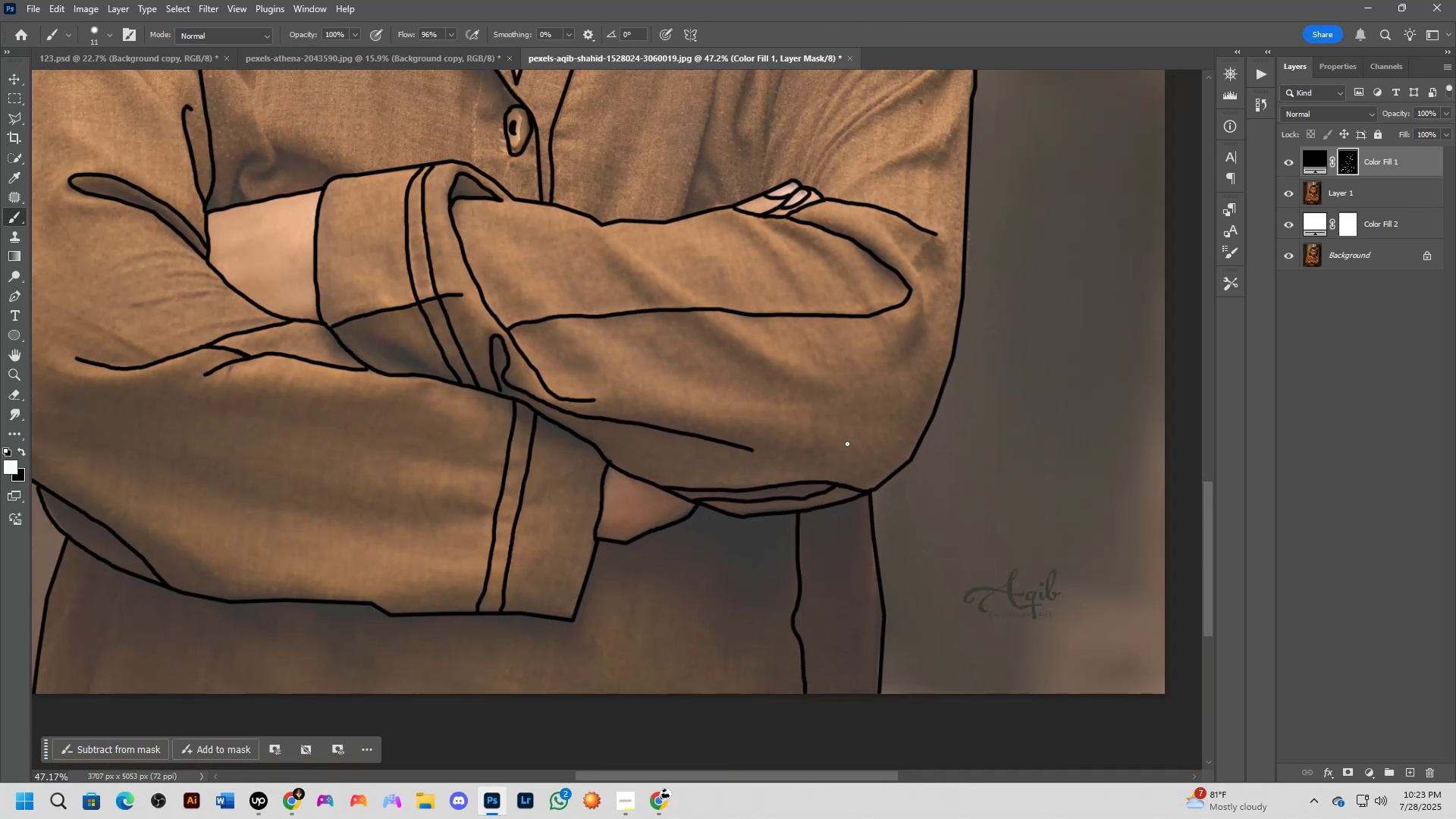 
hold_key(key=Space, duration=0.6)
 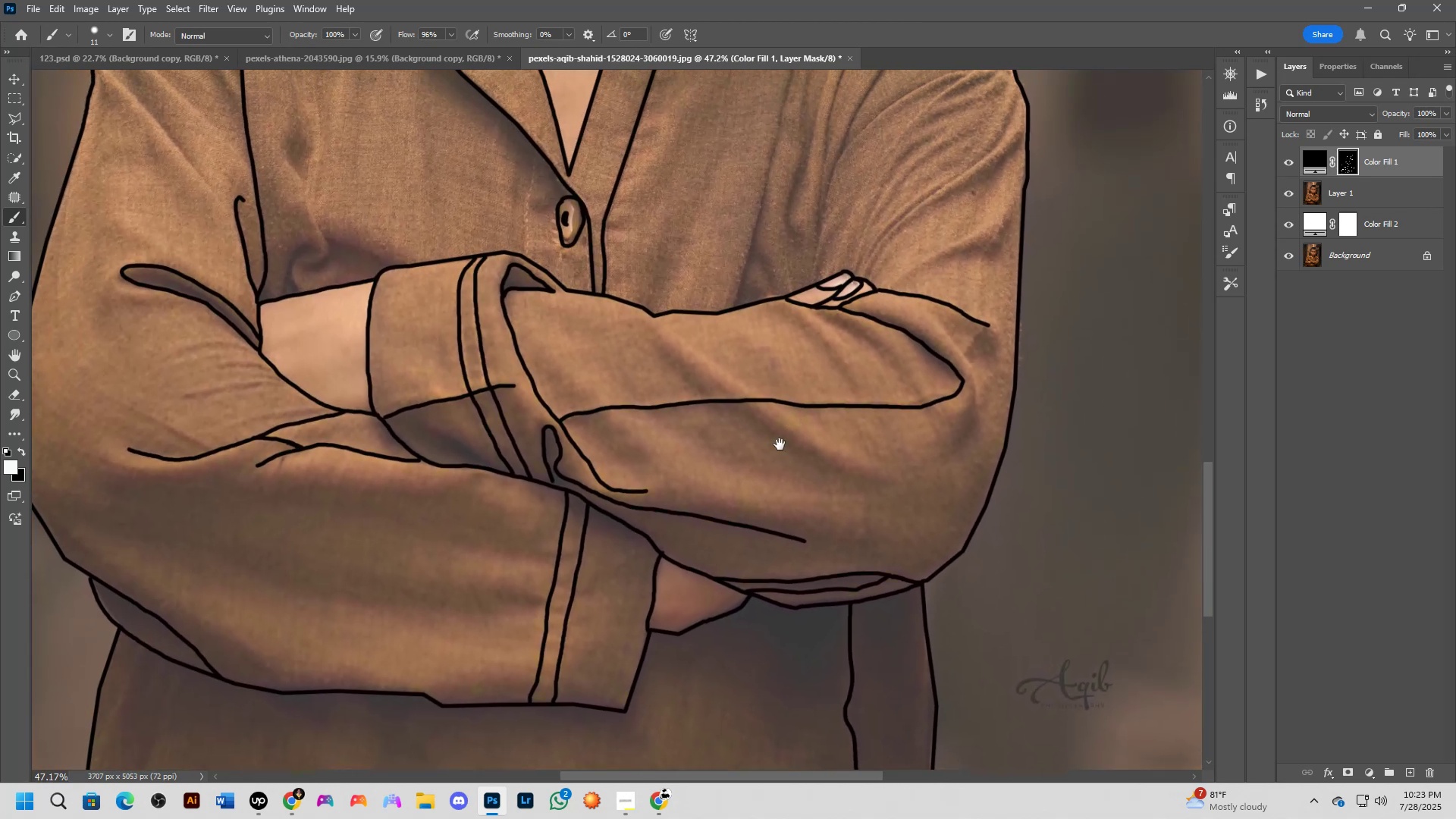 
left_click_drag(start_coordinate=[695, 404], to_coordinate=[749, 491])
 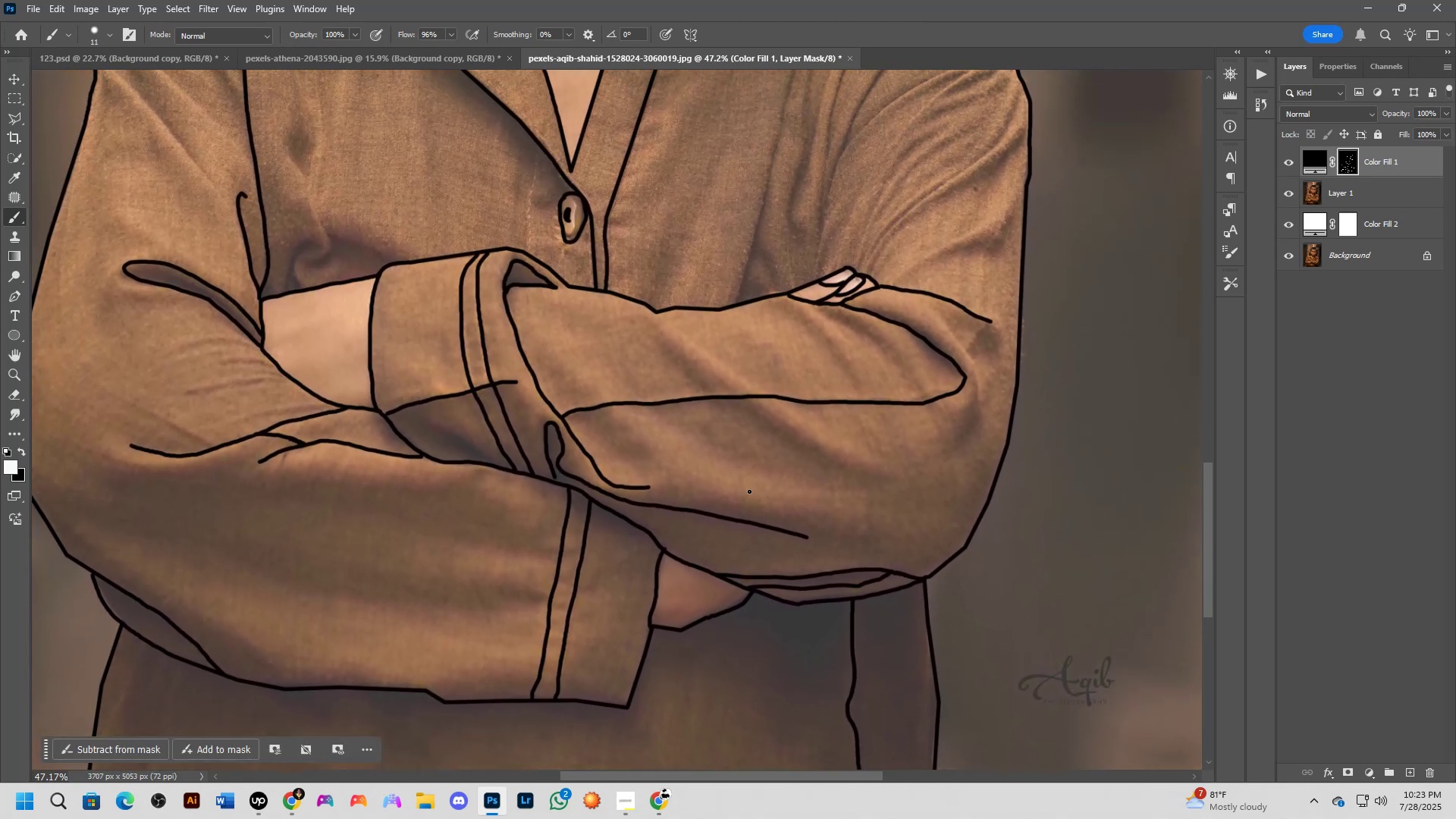 
hold_key(key=Space, duration=0.52)
 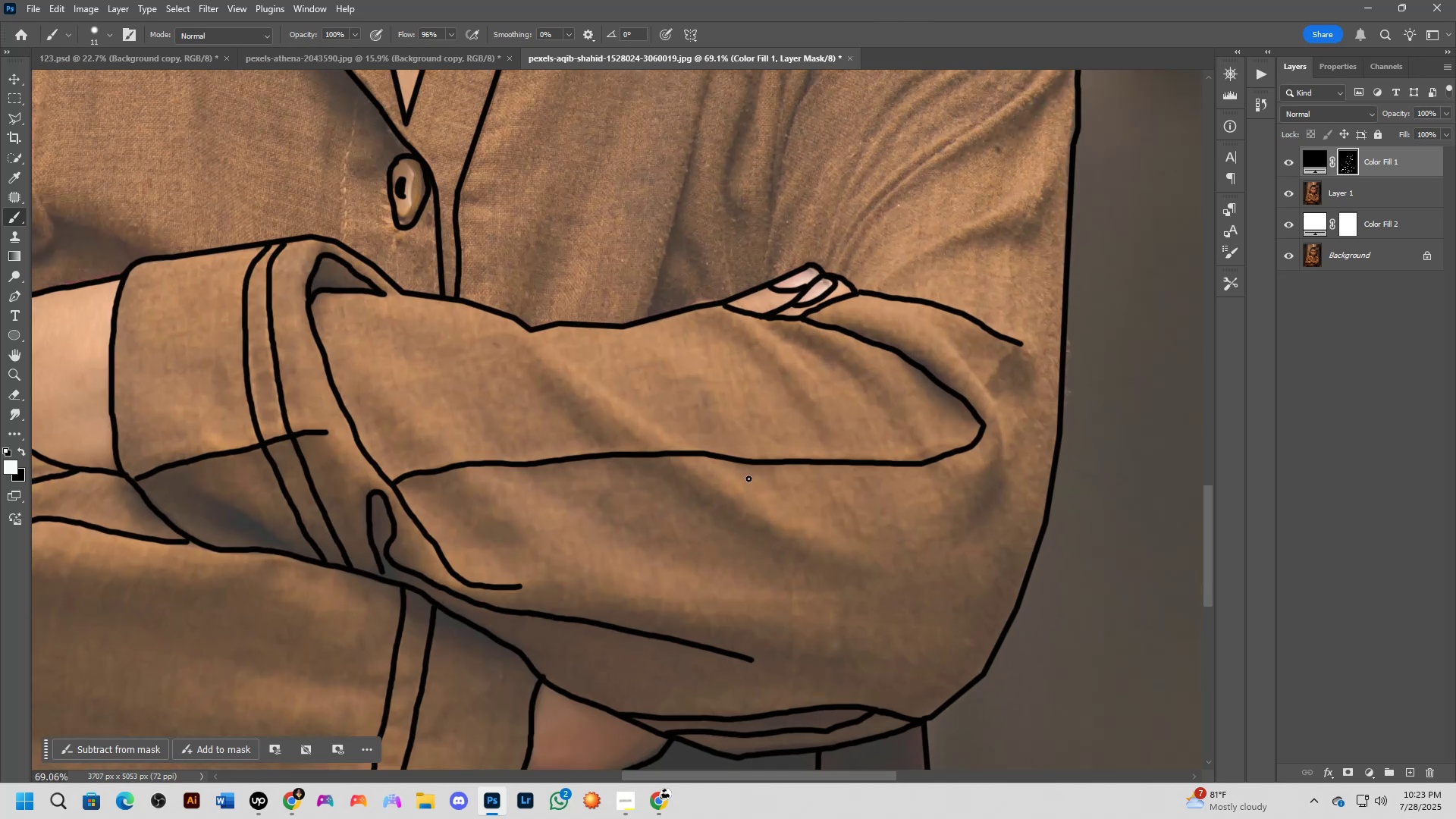 
left_click_drag(start_coordinate=[801, 413], to_coordinate=[744, 478])
 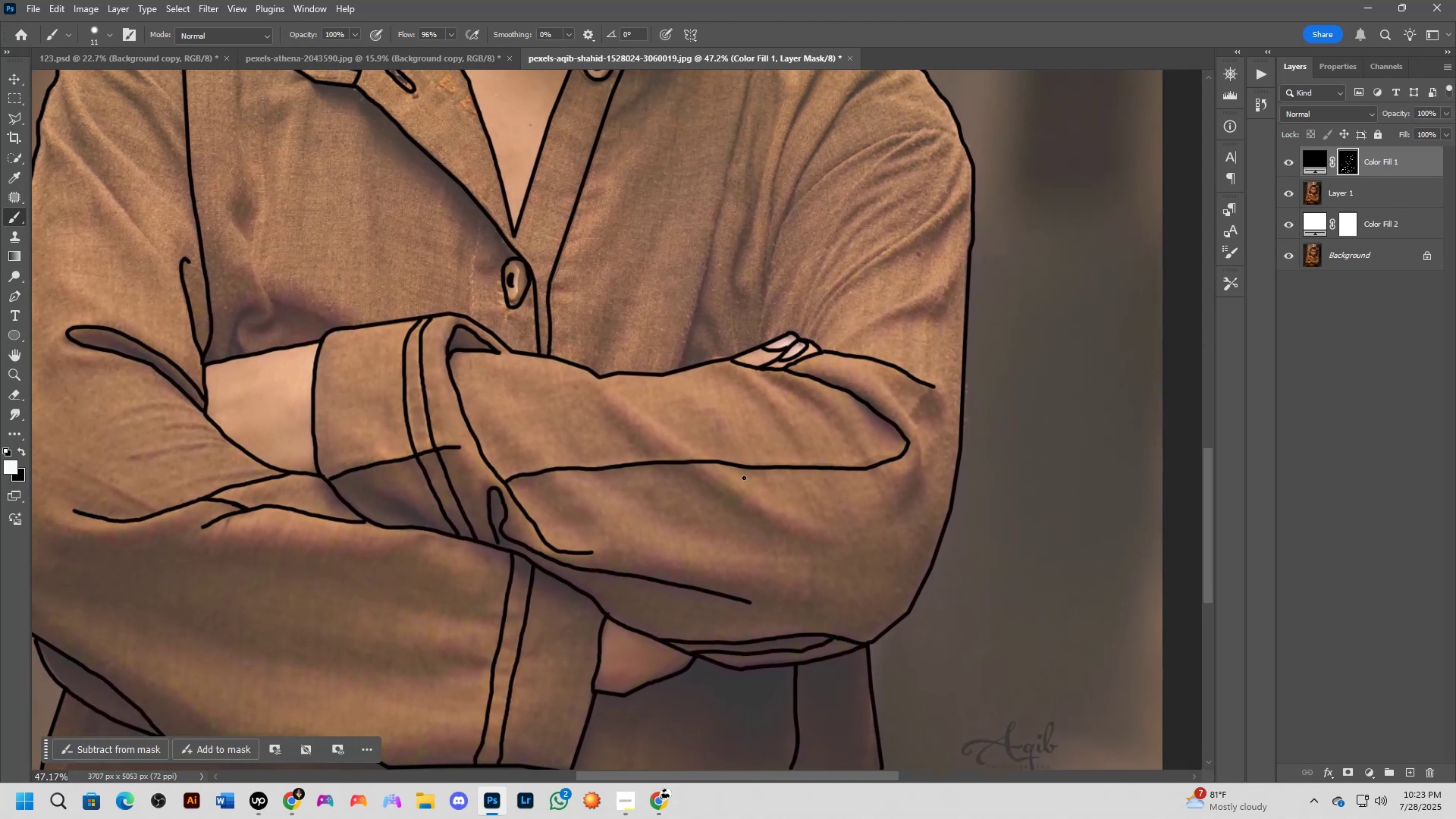 
scroll: coordinate [750, 476], scroll_direction: up, amount: 8.0
 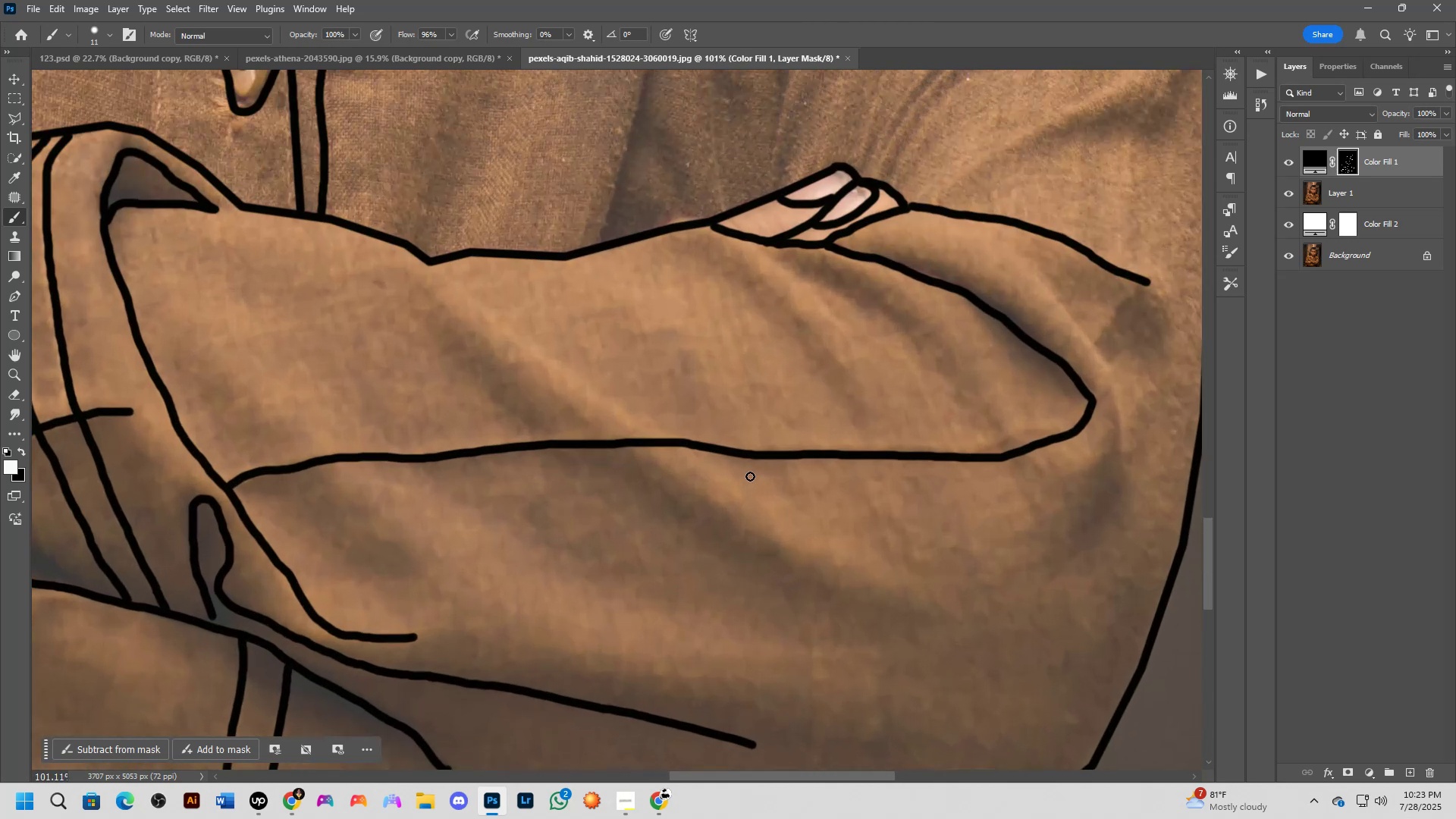 
hold_key(key=Space, duration=0.51)
 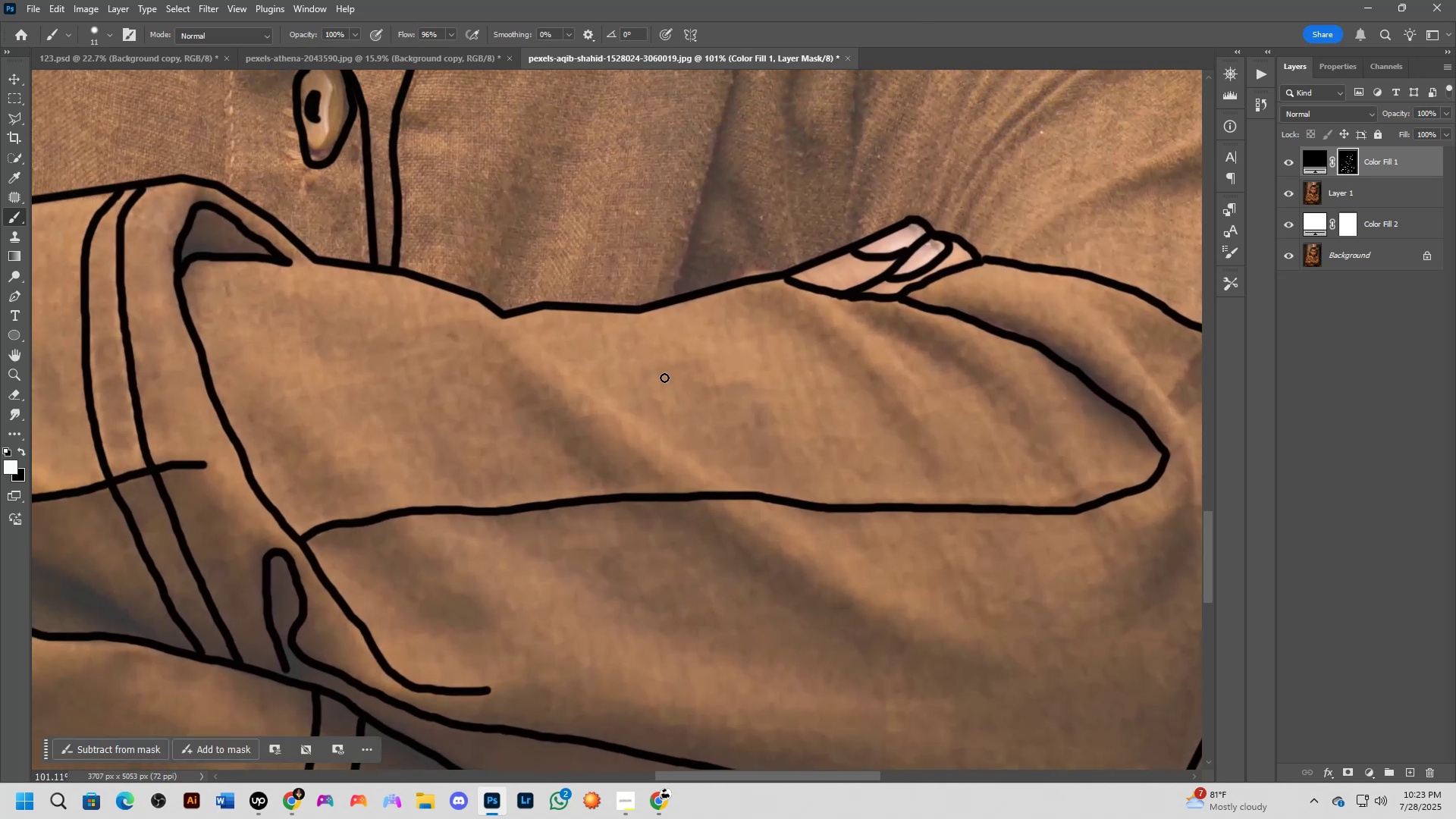 
left_click_drag(start_coordinate=[591, 325], to_coordinate=[664, 378])
 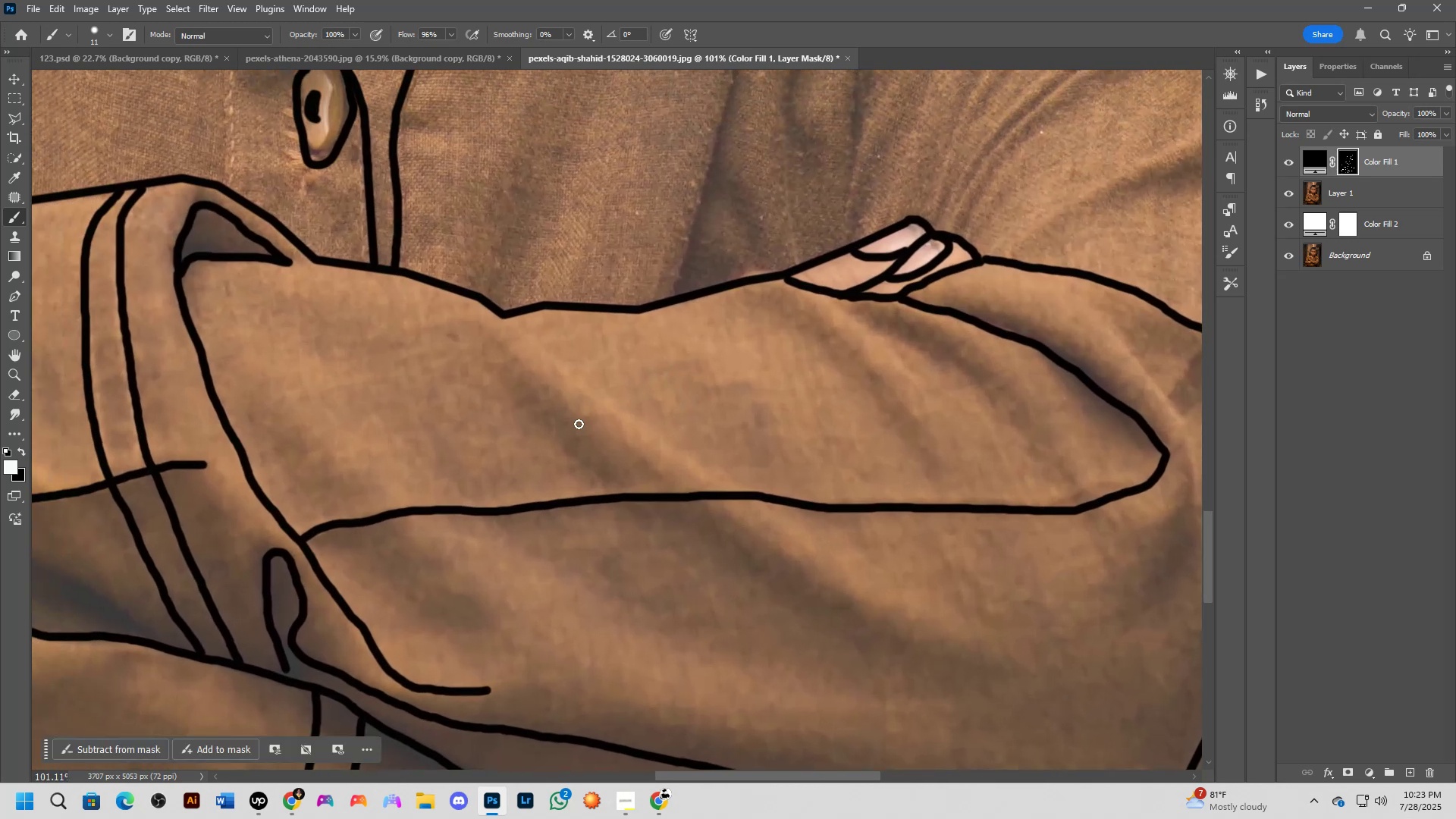 
hold_key(key=Space, duration=0.68)
 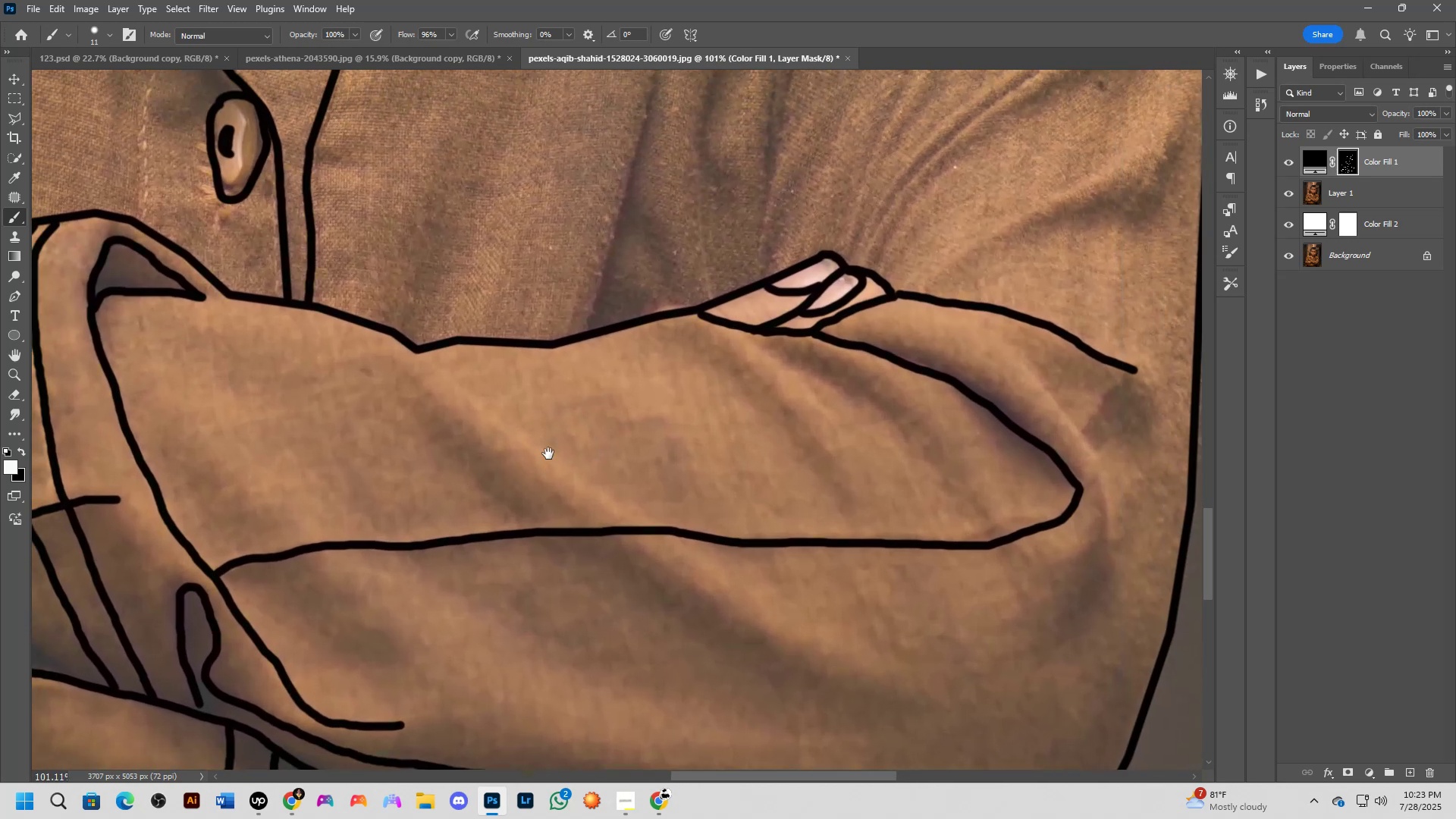 
left_click_drag(start_coordinate=[635, 433], to_coordinate=[537, 453])
 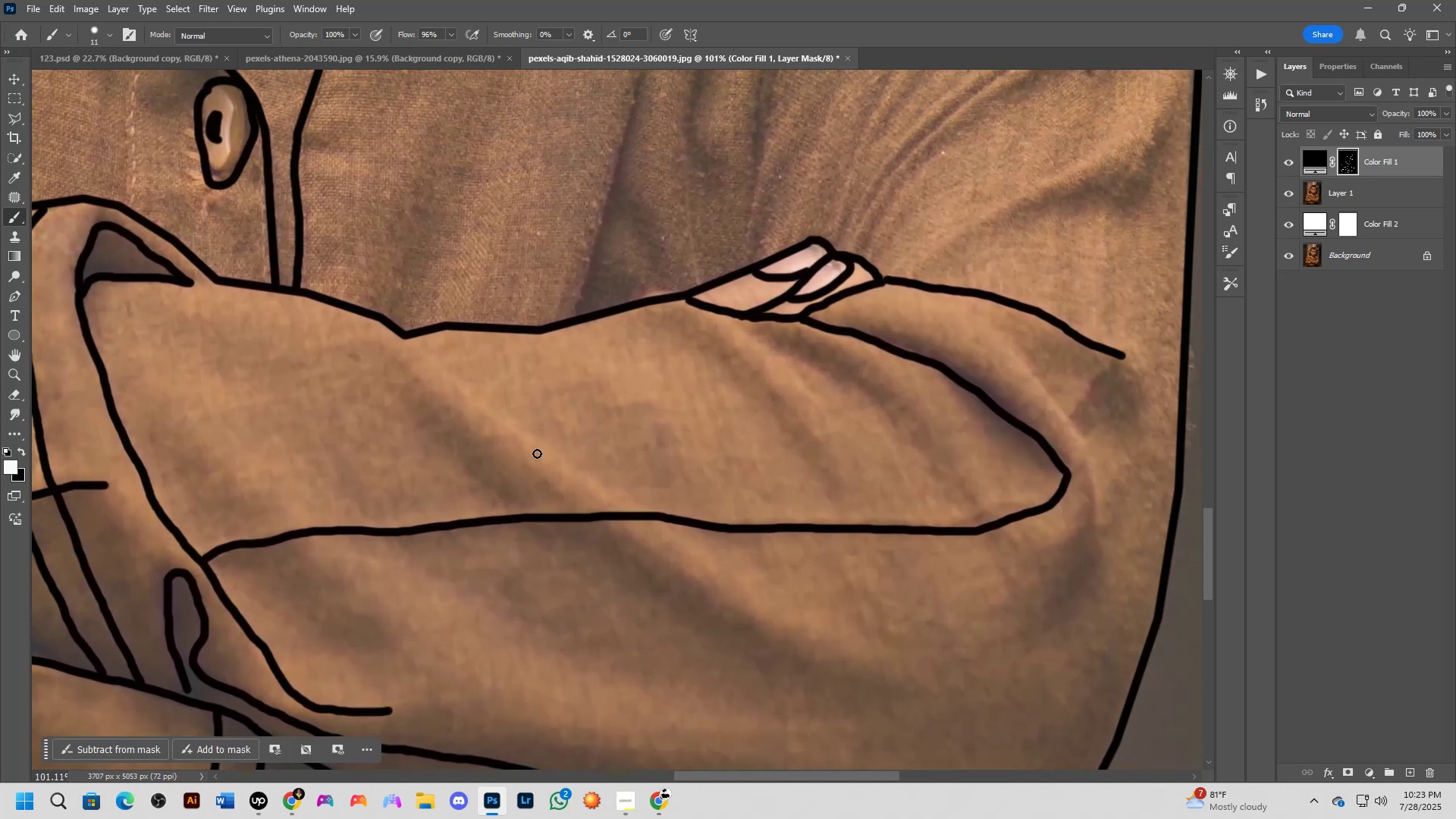 
hold_key(key=Space, duration=0.58)
 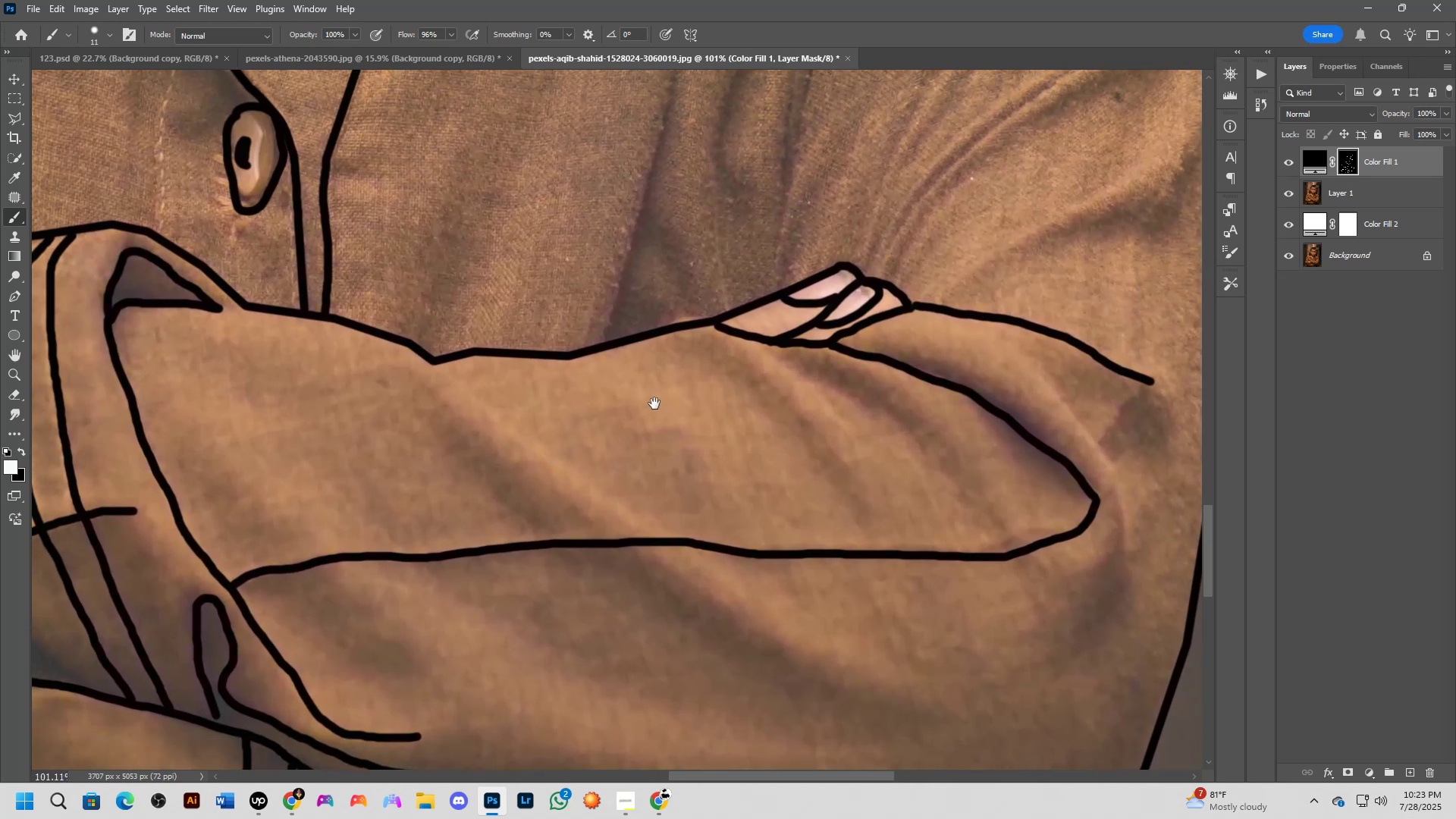 
left_click_drag(start_coordinate=[521, 428], to_coordinate=[551, 454])
 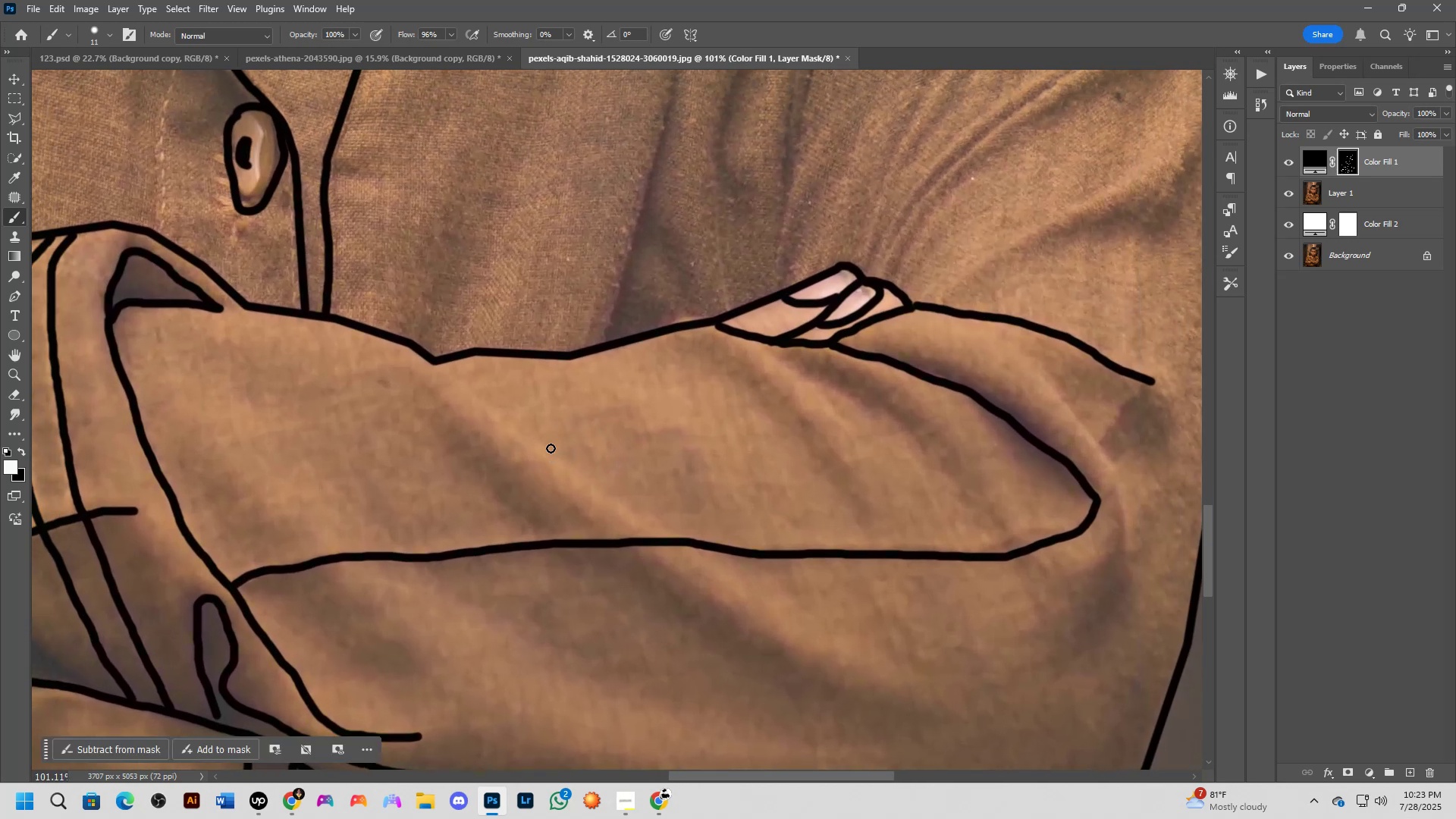 
hold_key(key=Space, duration=0.54)
 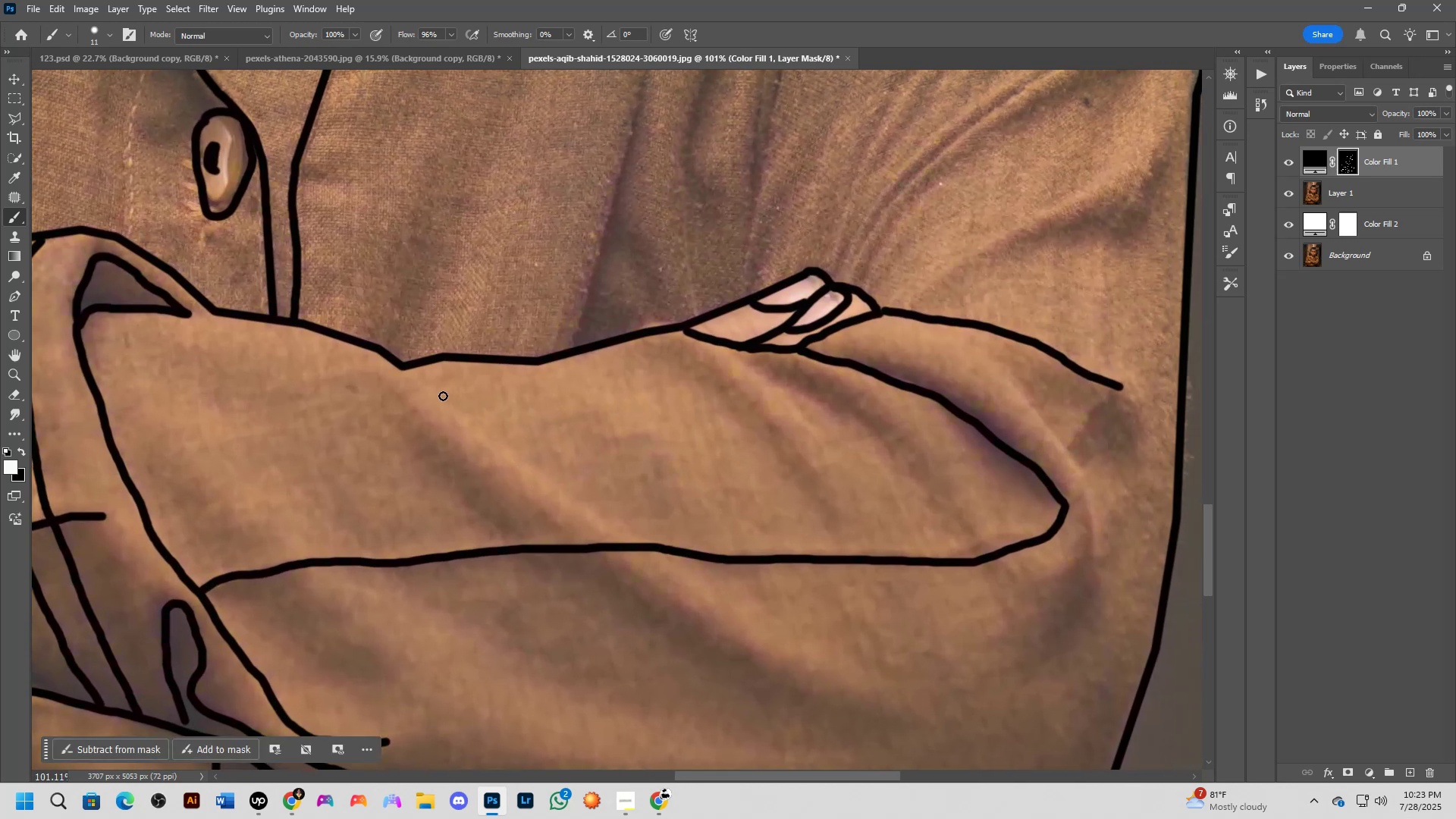 
left_click_drag(start_coordinate=[667, 401], to_coordinate=[635, 406])
 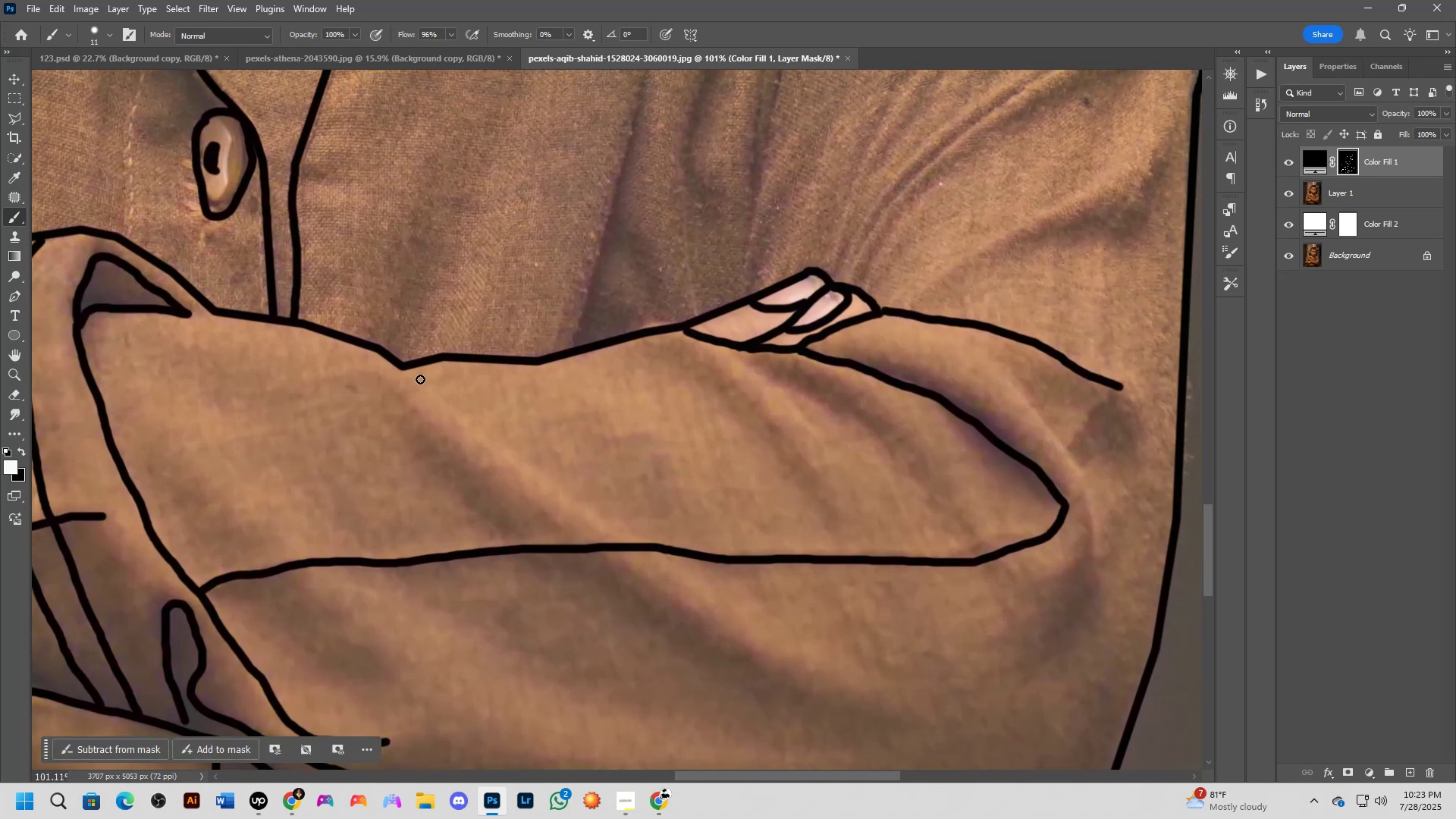 
left_click_drag(start_coordinate=[416, 375], to_coordinate=[946, 728])
 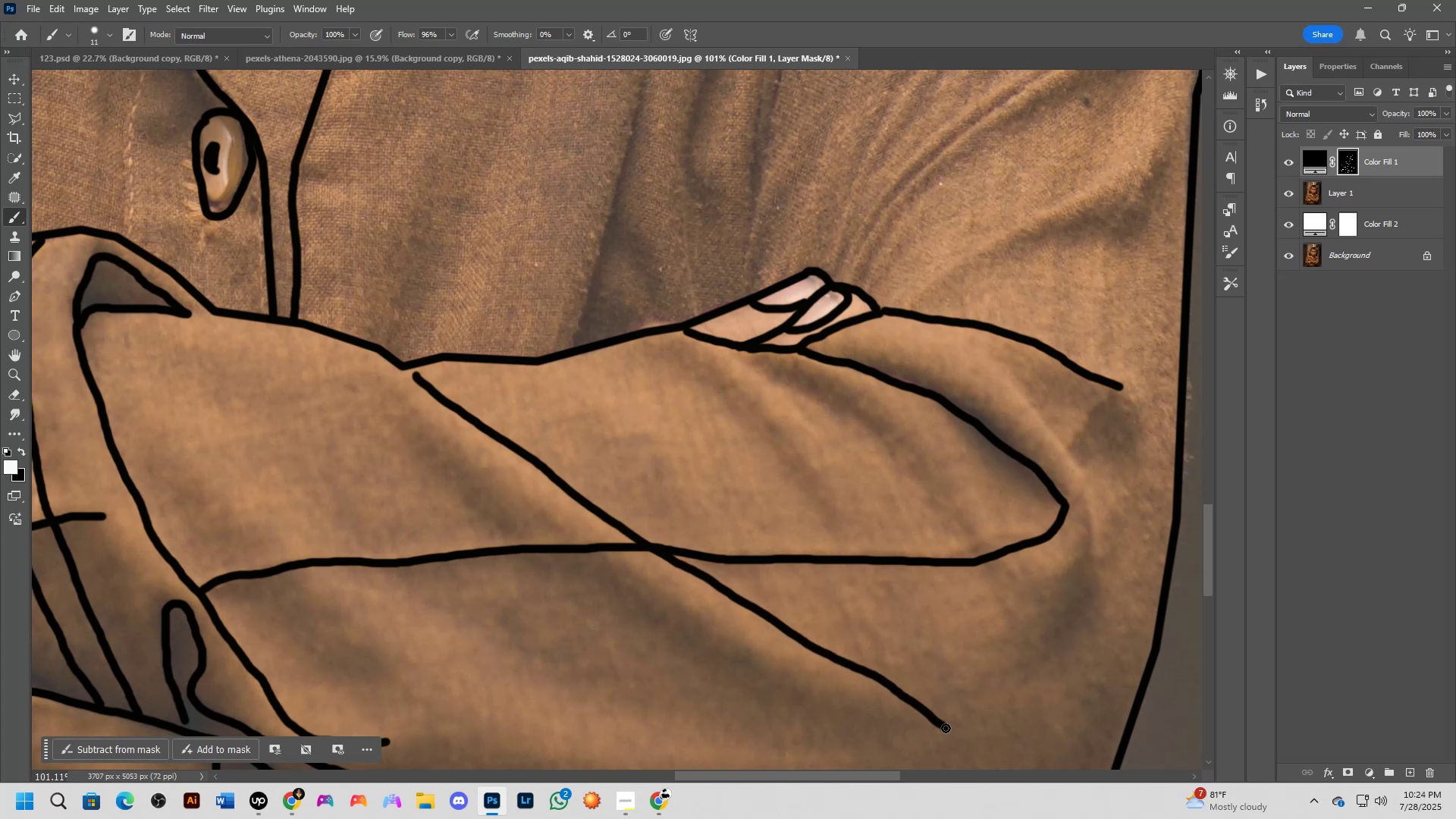 
hold_key(key=Space, duration=0.73)
 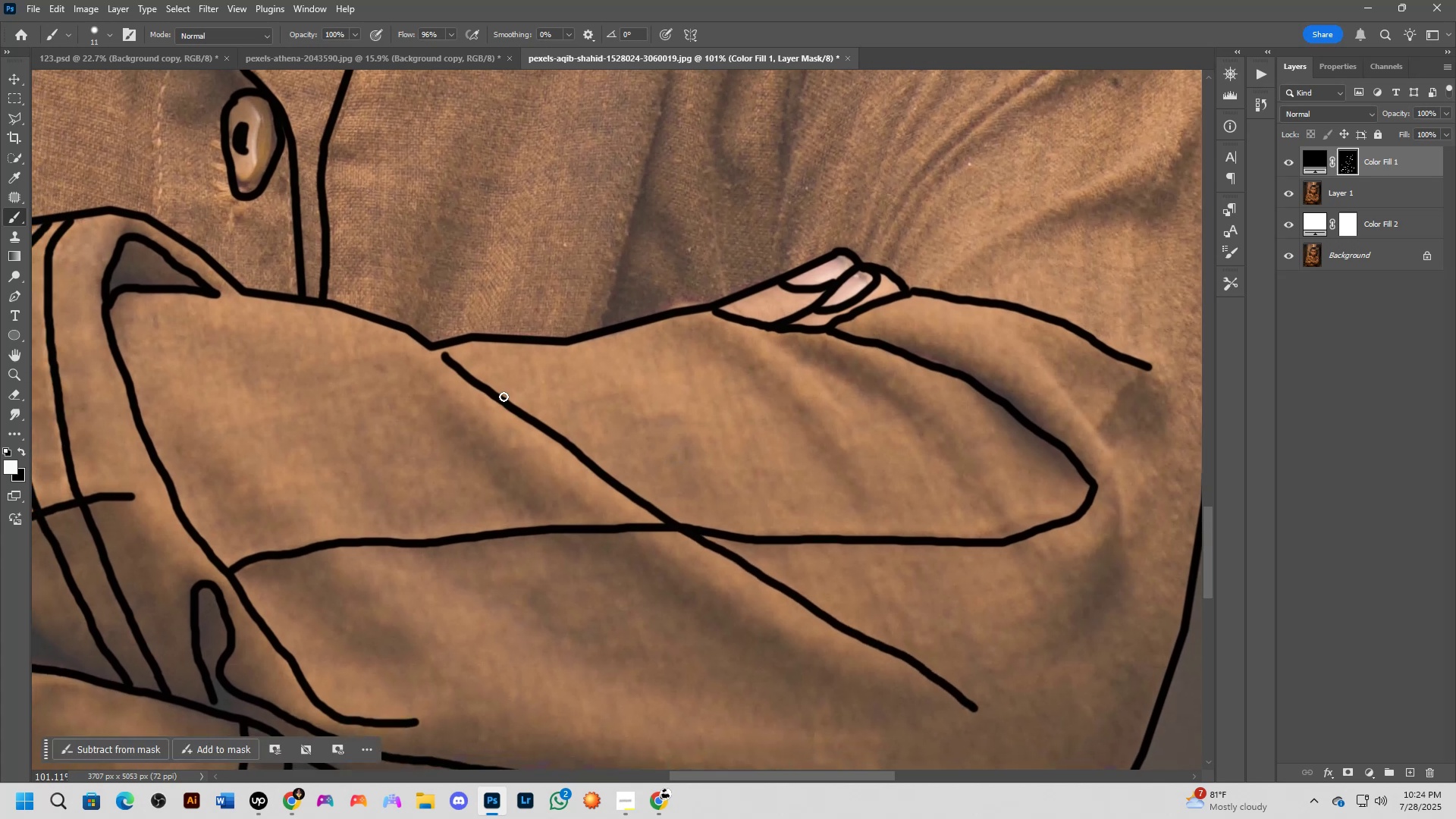 
left_click_drag(start_coordinate=[645, 479], to_coordinate=[673, 460])
 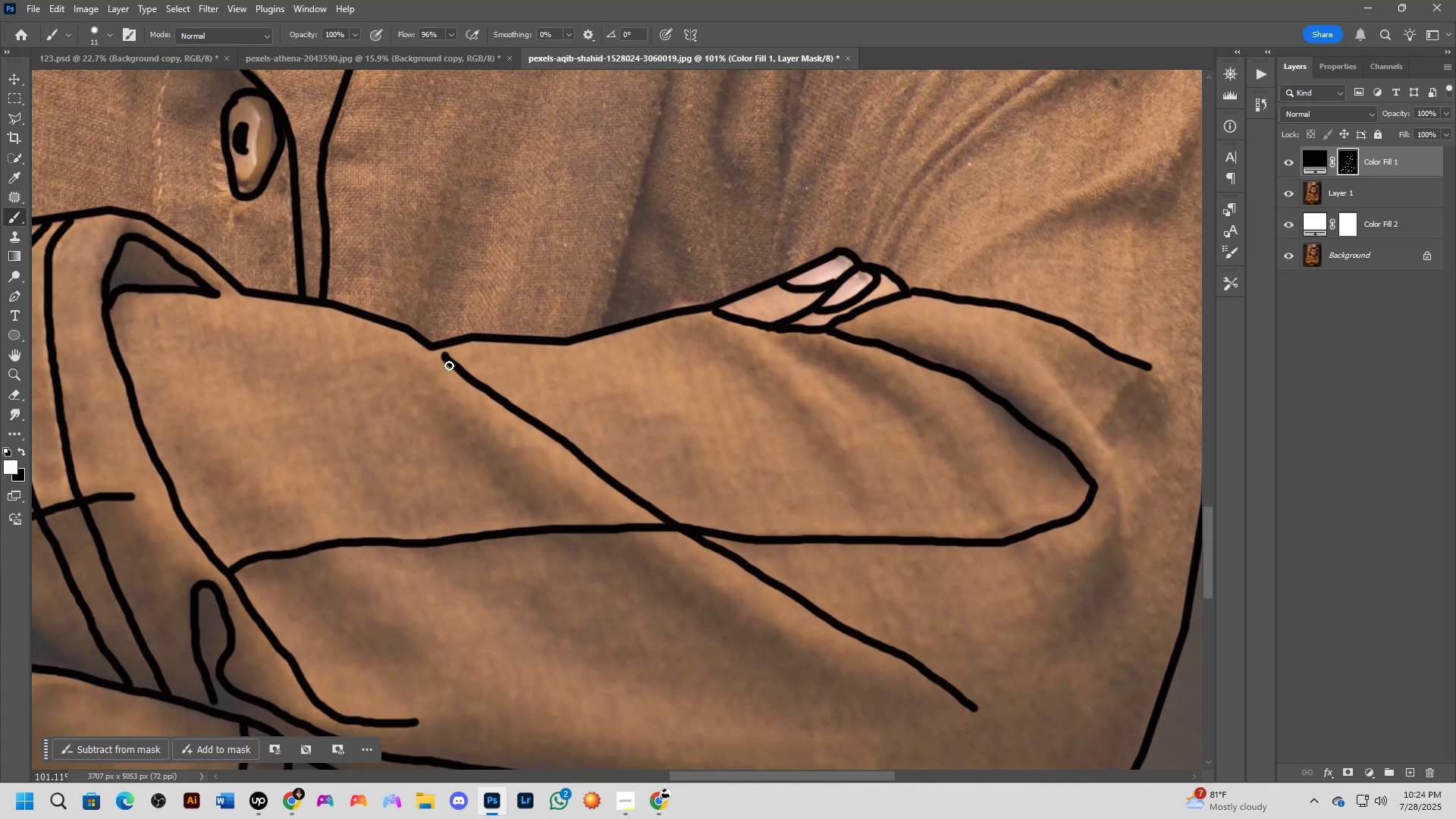 
left_click_drag(start_coordinate=[447, 362], to_coordinate=[446, 366])
 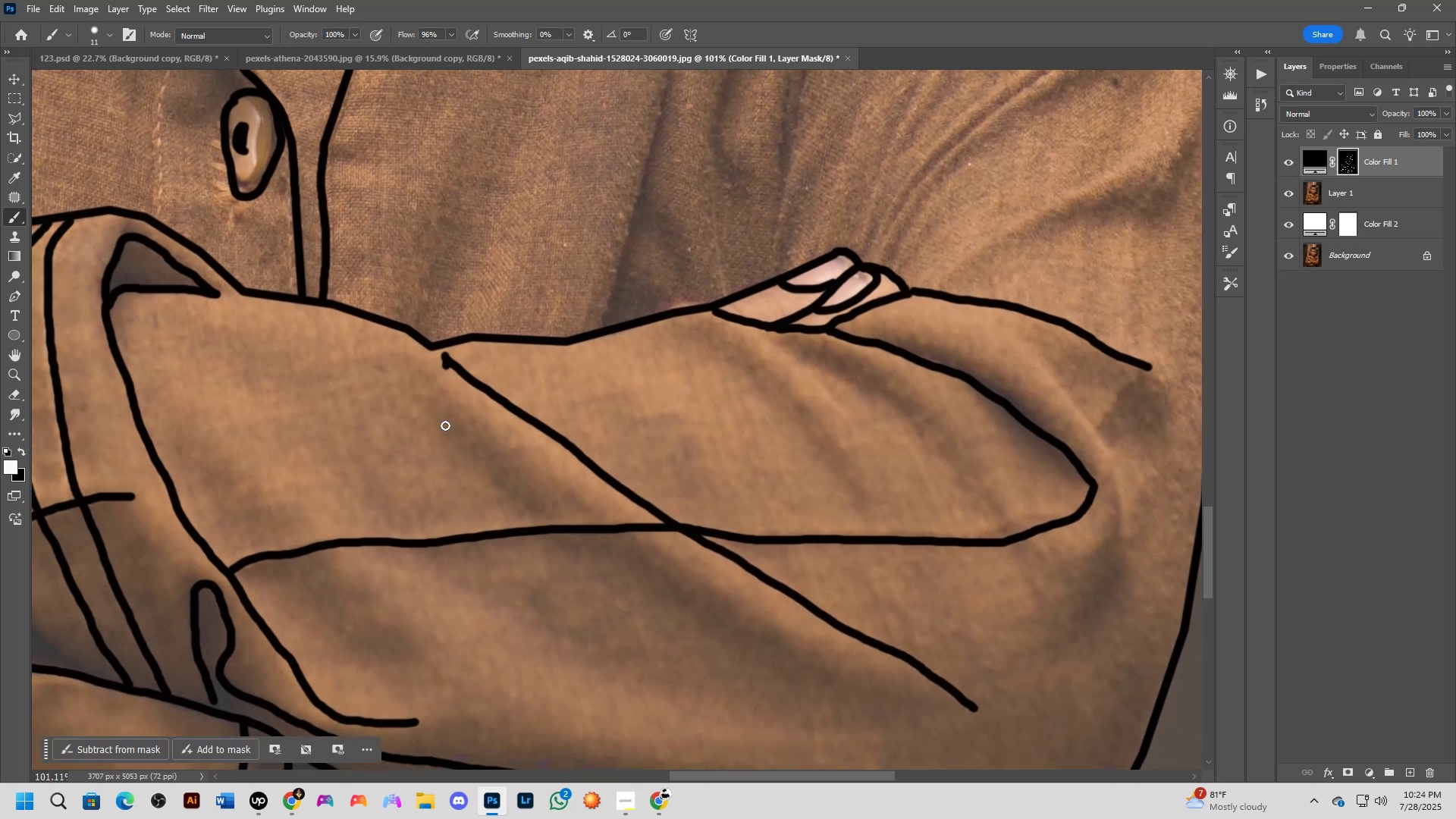 
left_click_drag(start_coordinate=[431, 406], to_coordinate=[968, 704])
 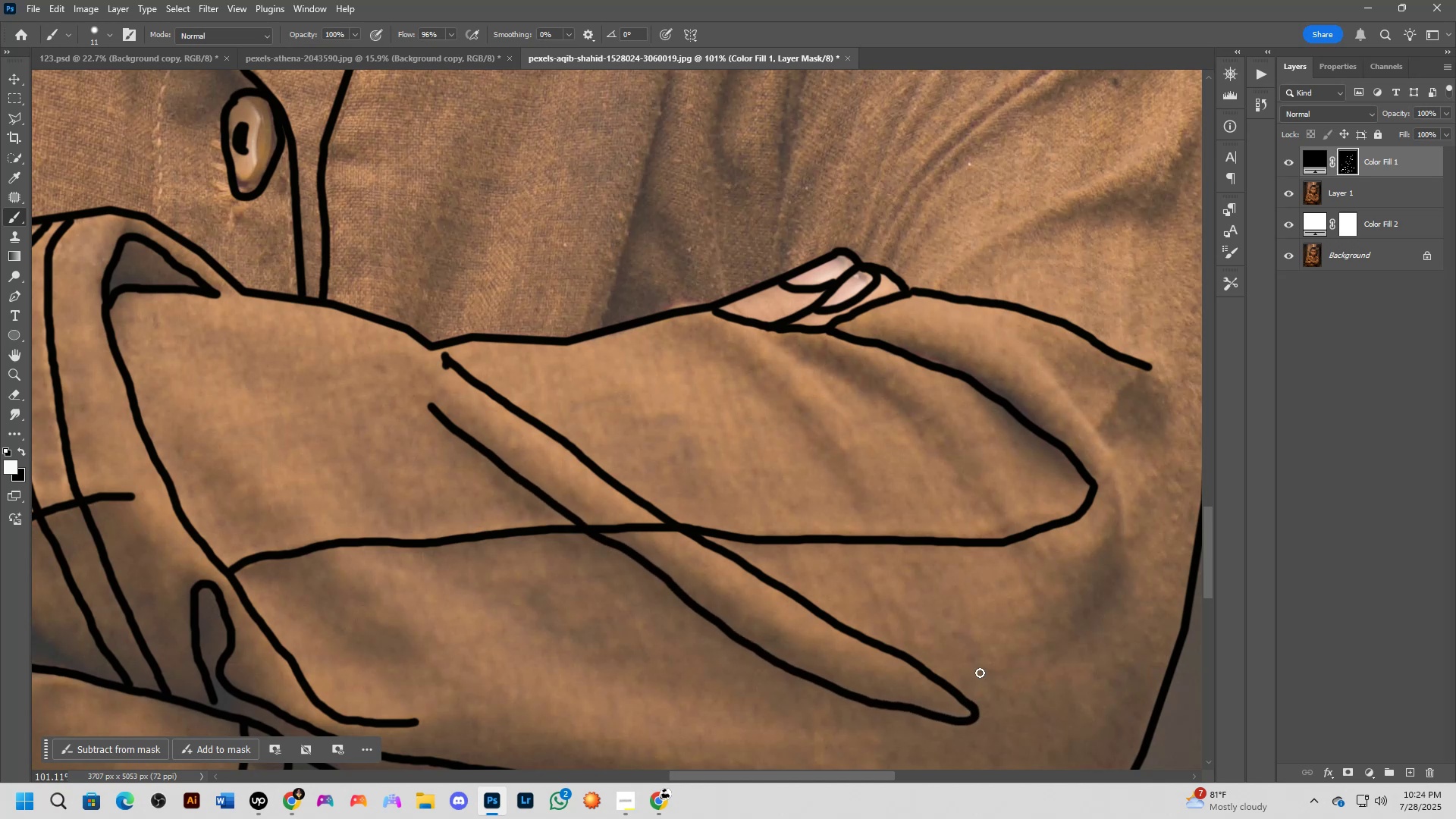 
hold_key(key=Space, duration=0.51)
 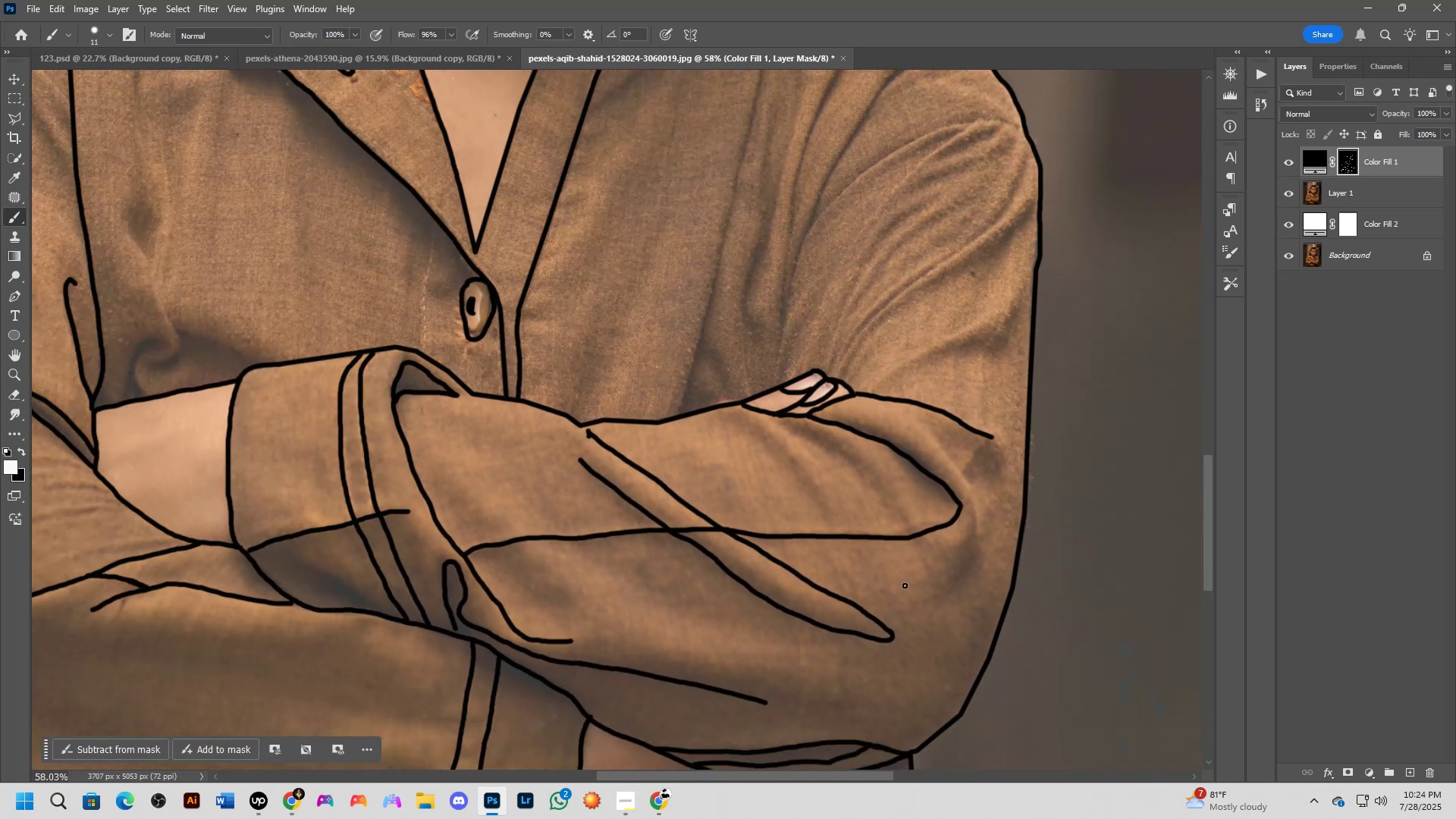 
left_click_drag(start_coordinate=[997, 629], to_coordinate=[906, 589])
 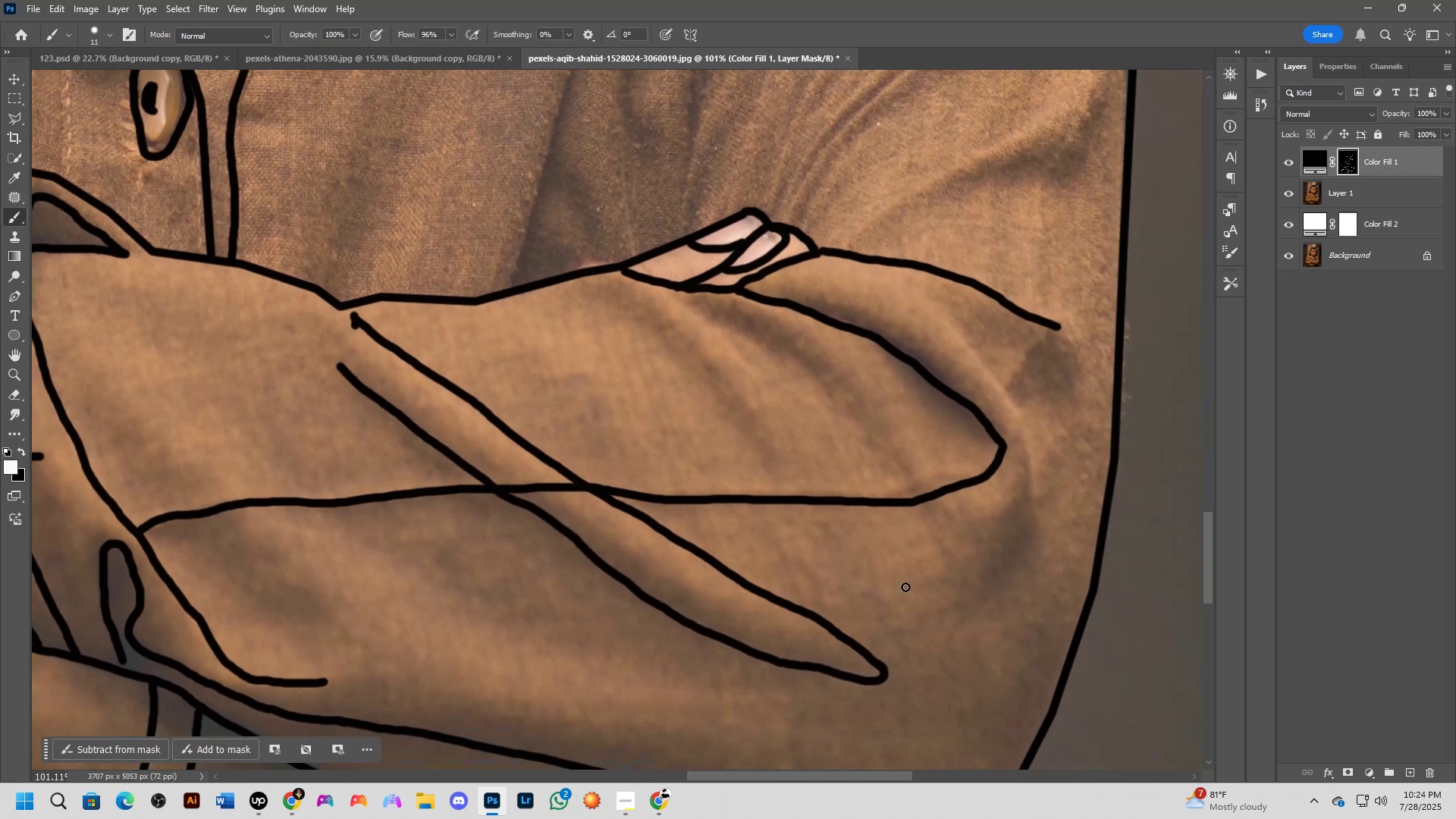 
scroll: coordinate [903, 582], scroll_direction: down, amount: 9.0
 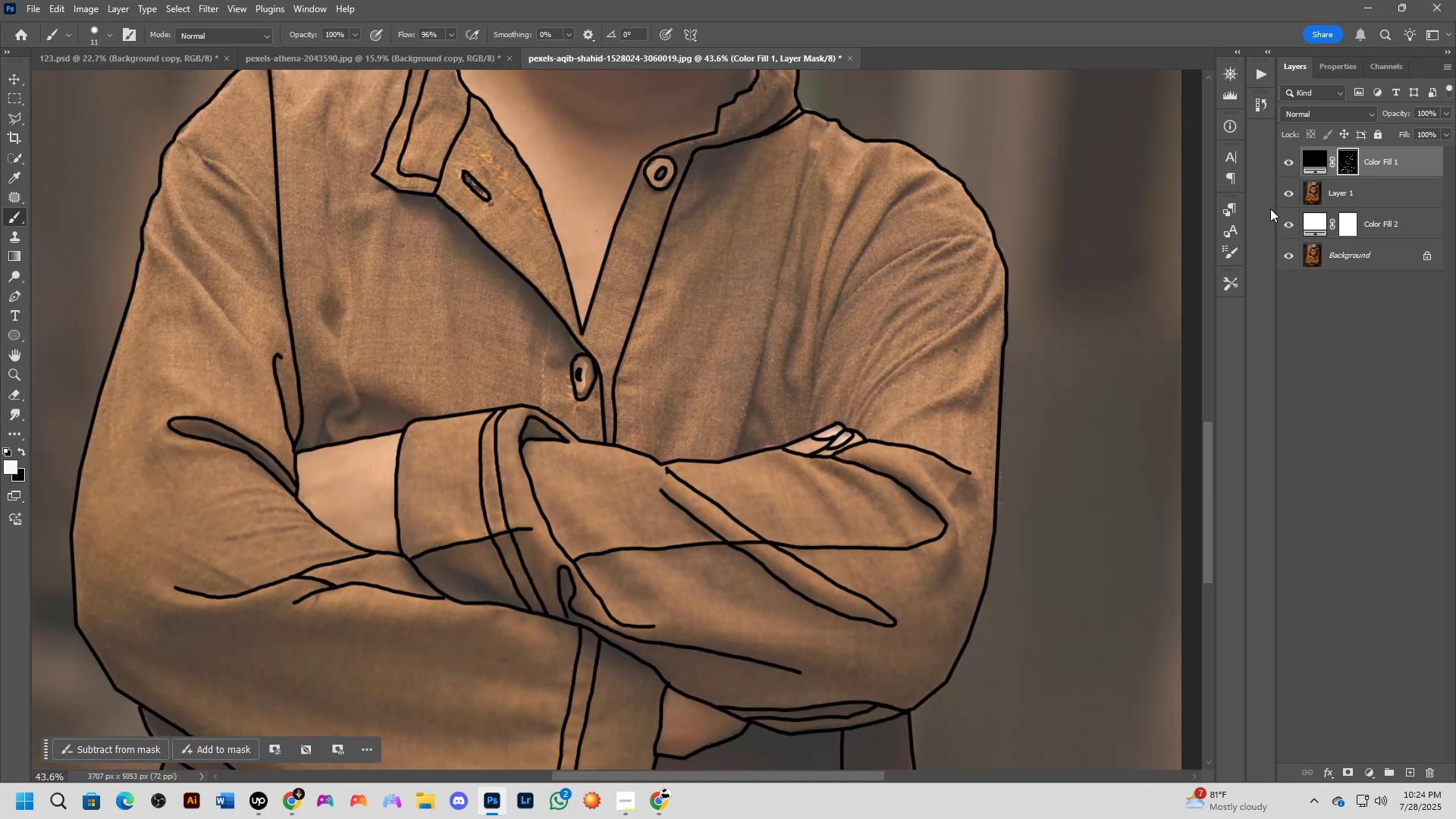 
left_click([1296, 186])
 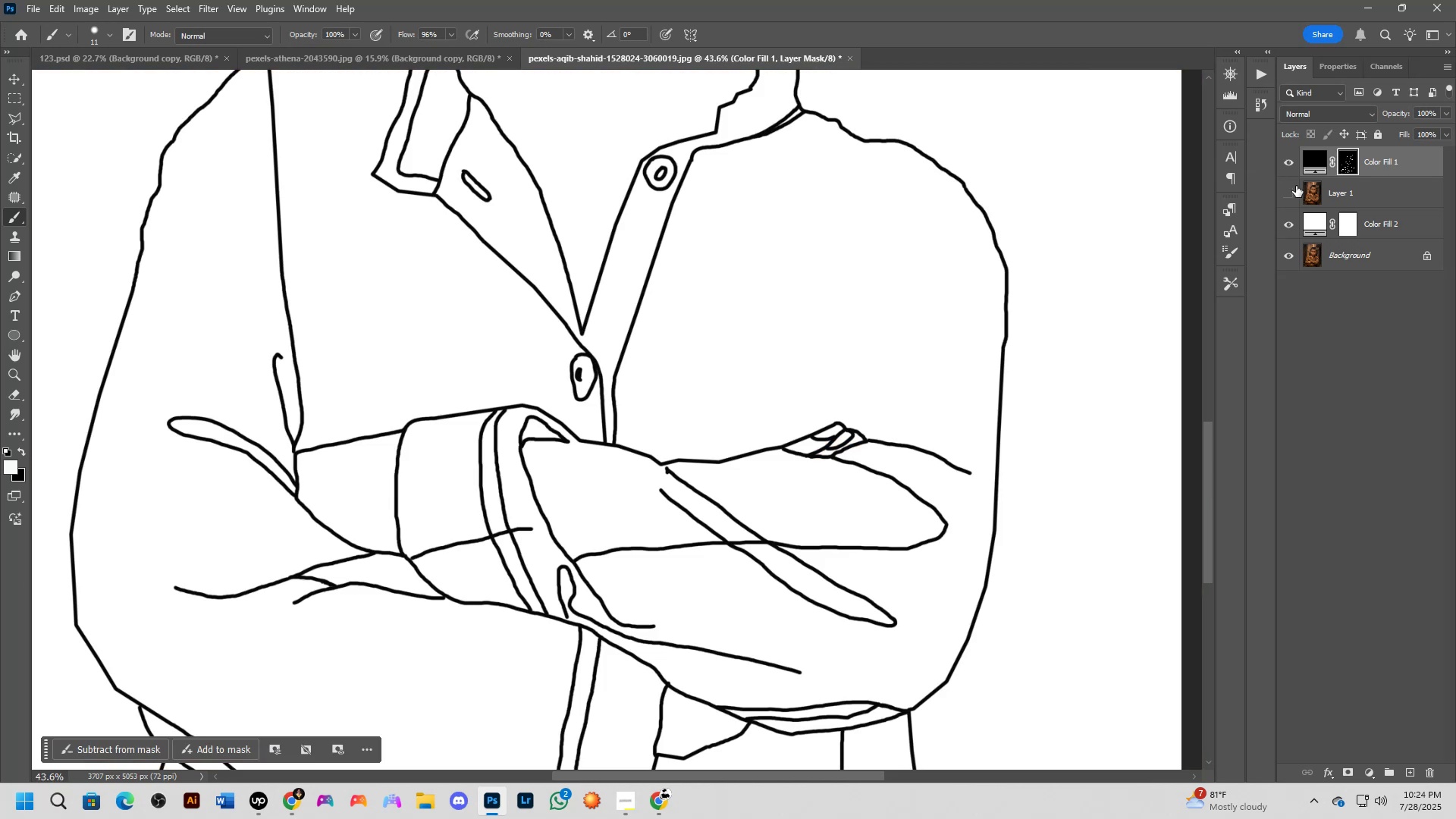 
left_click([1296, 186])
 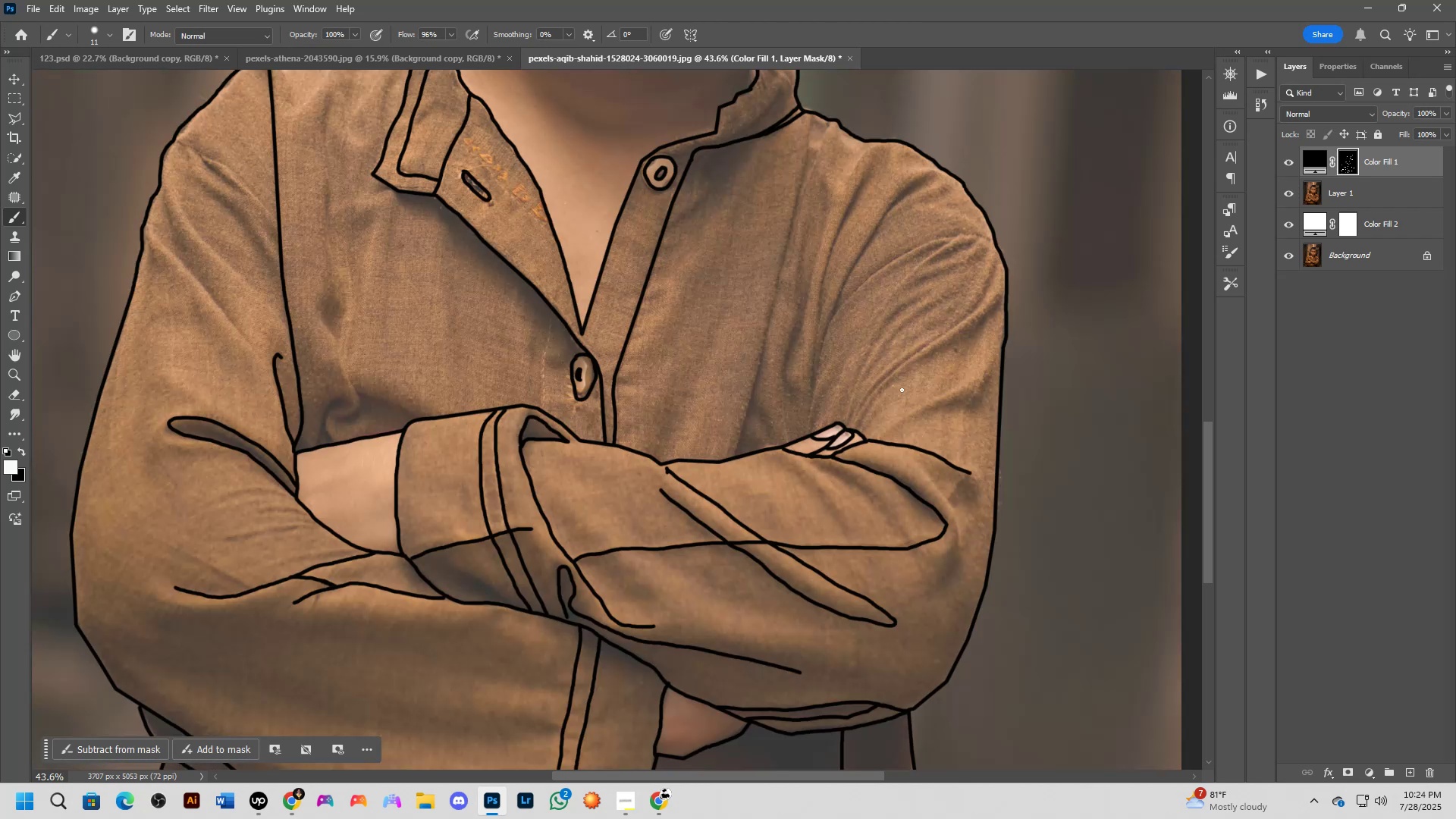 
scroll: coordinate [649, 468], scroll_direction: up, amount: 3.0
 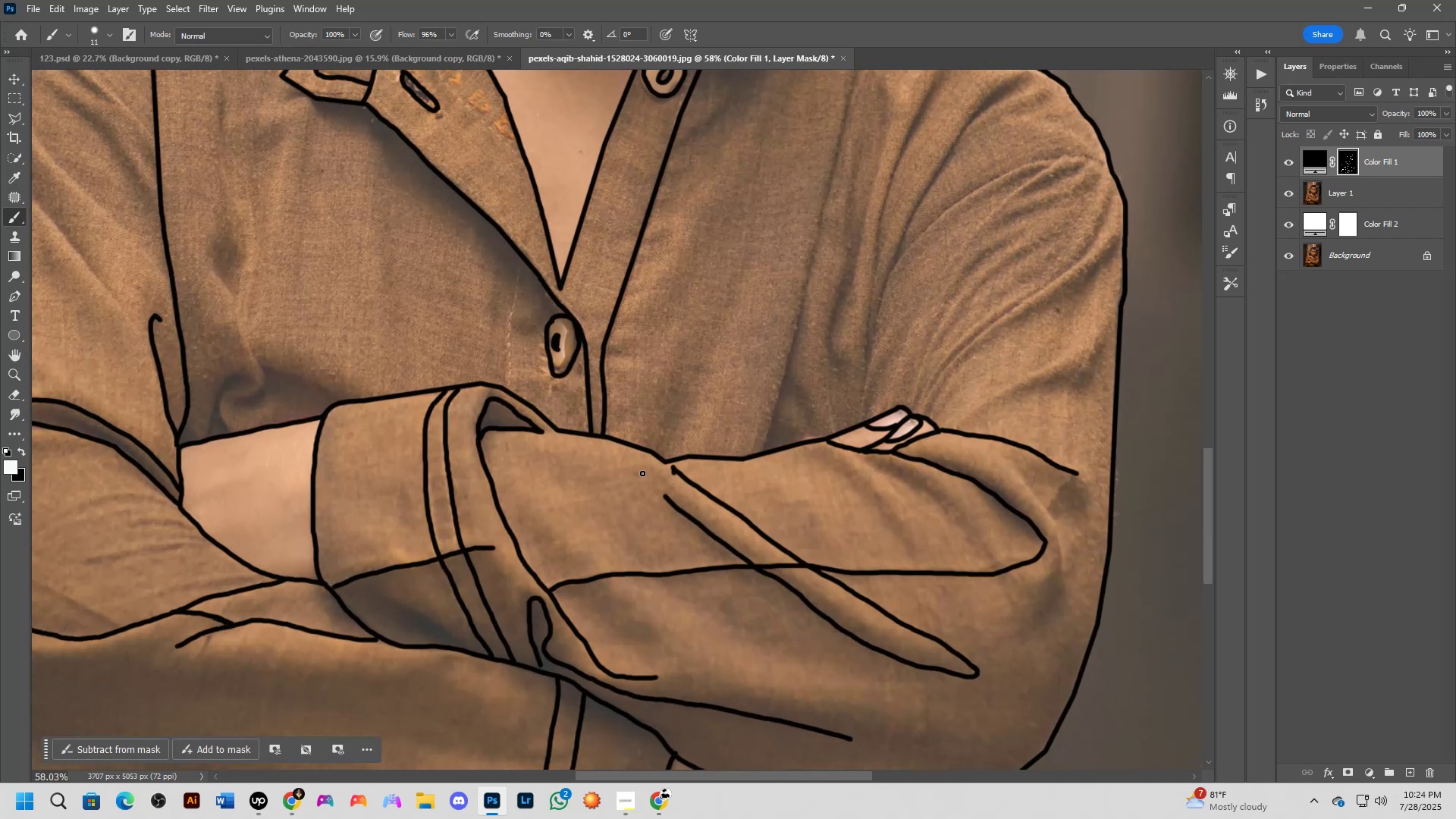 
hold_key(key=Space, duration=0.55)
 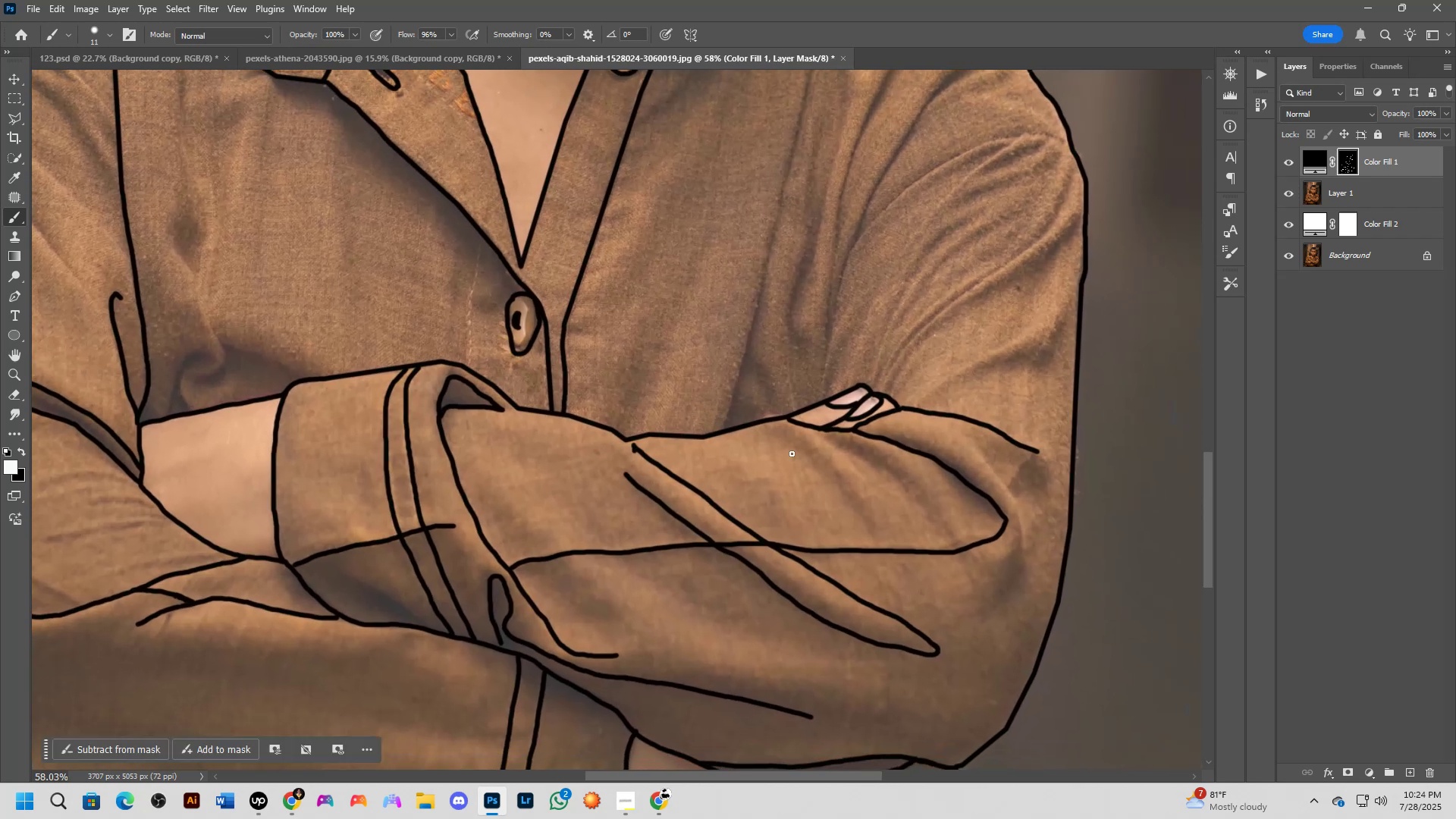 
left_click_drag(start_coordinate=[761, 441], to_coordinate=[721, 419])
 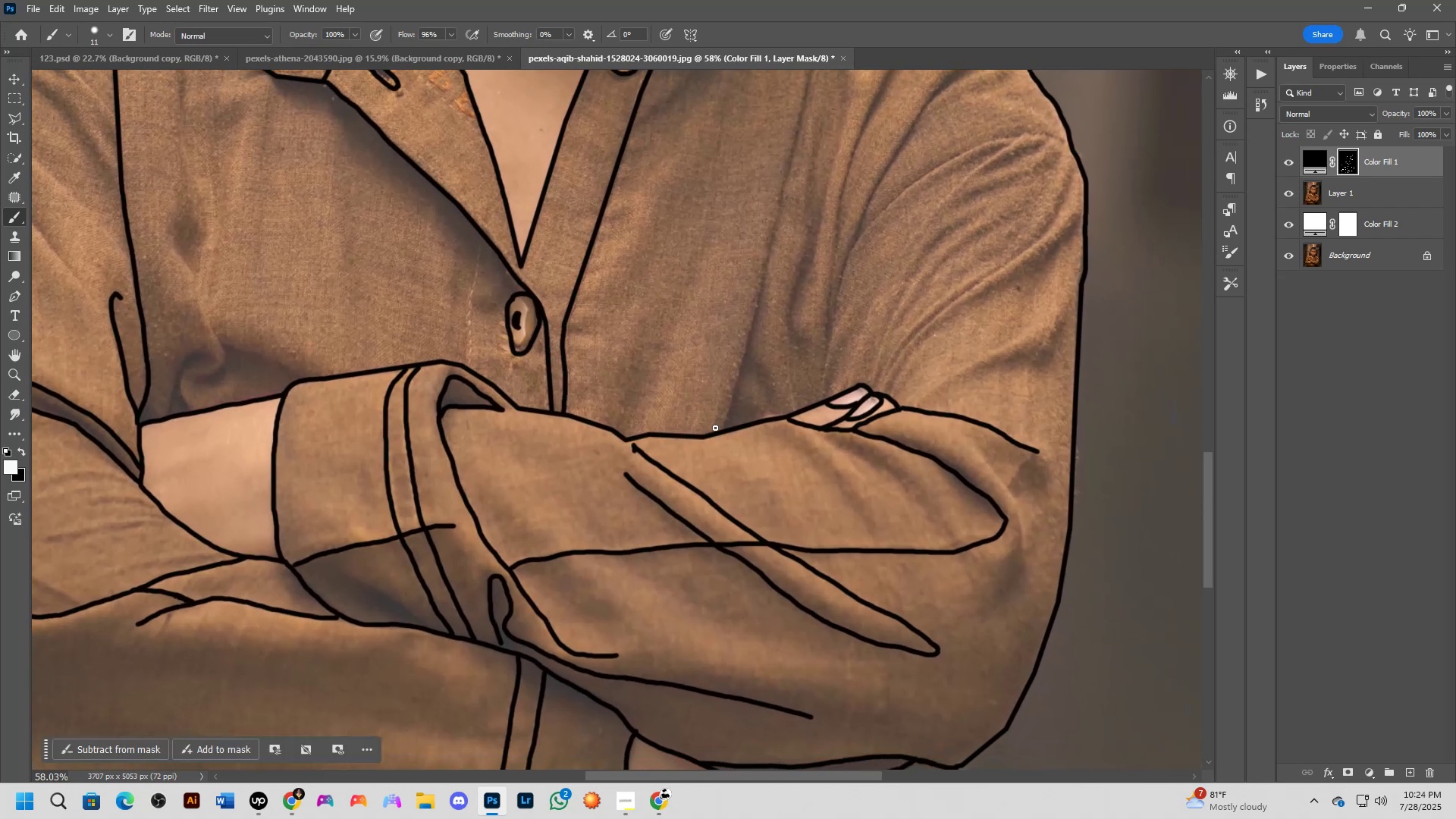 
hold_key(key=Space, duration=0.44)
 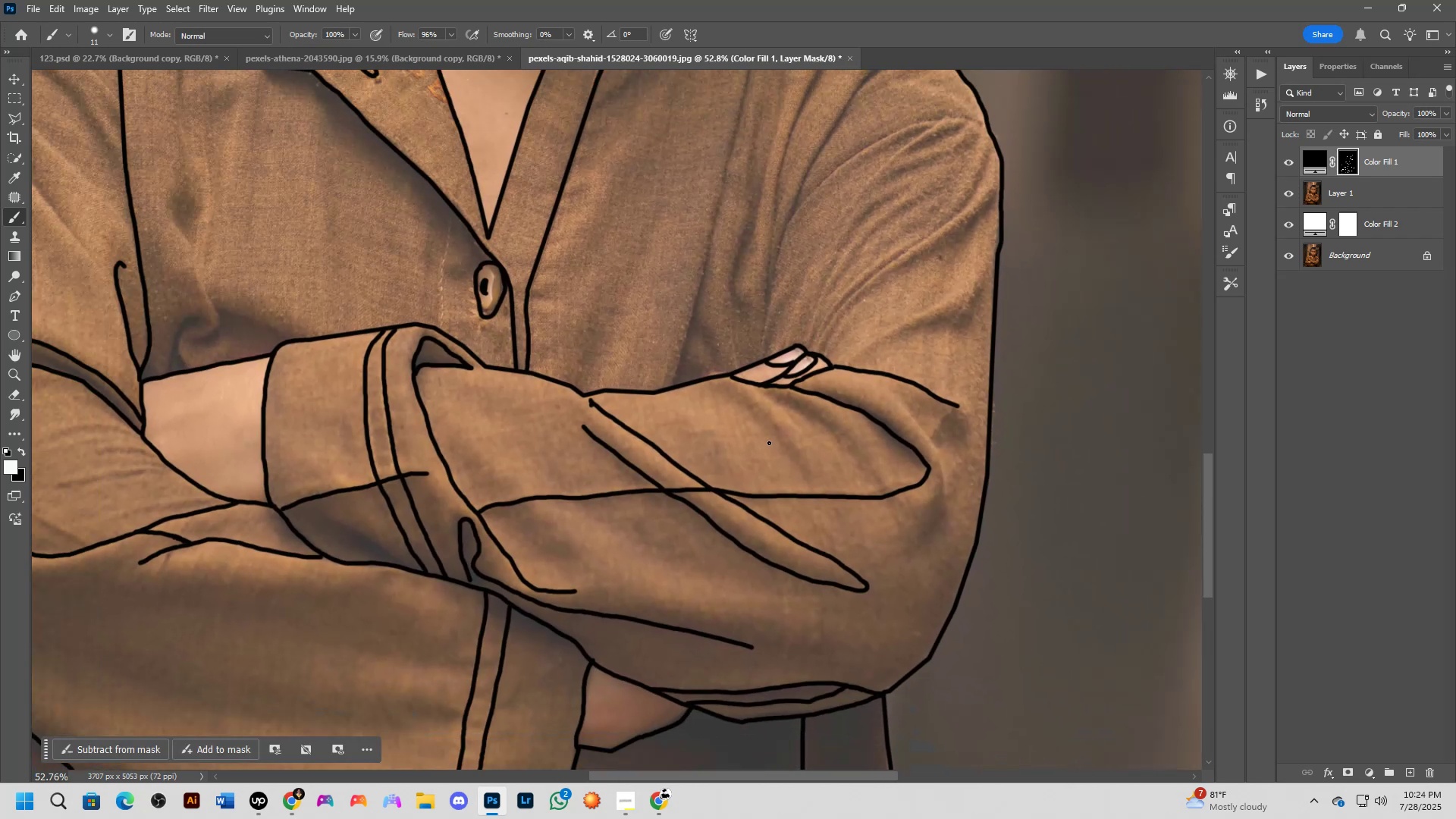 
left_click_drag(start_coordinate=[906, 468], to_coordinate=[845, 419])
 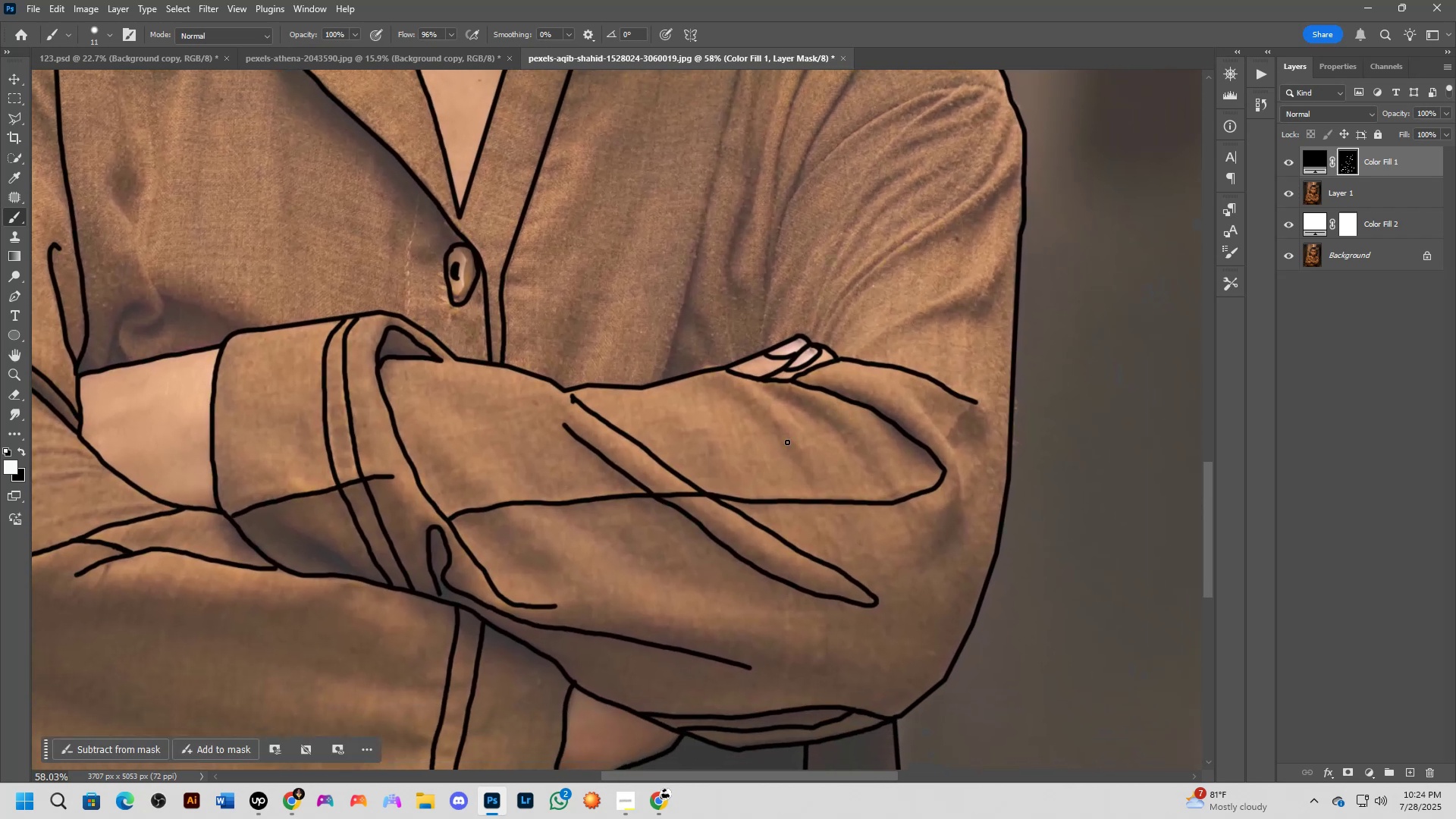 
scroll: coordinate [769, 443], scroll_direction: down, amount: 8.0
 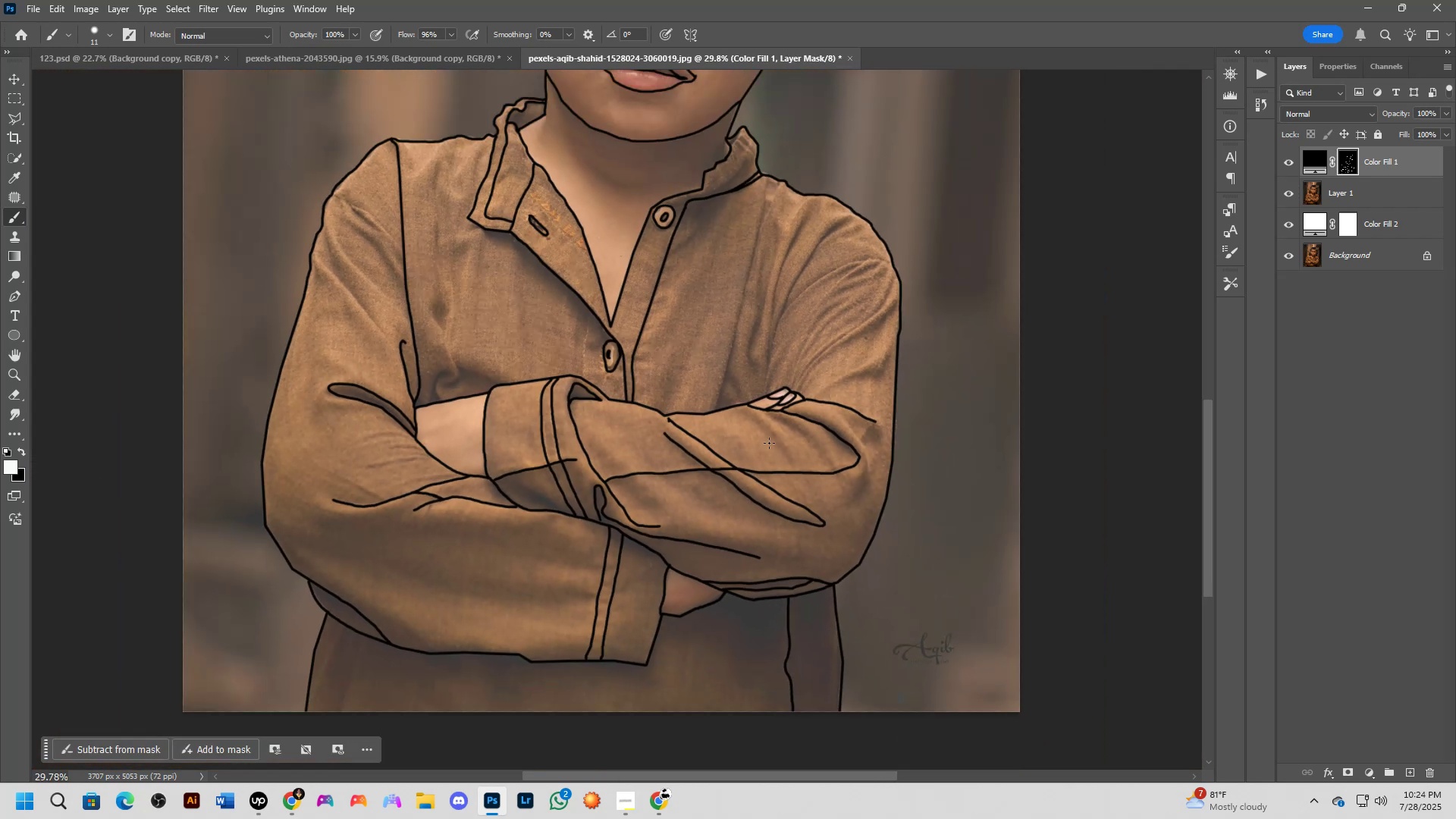 
hold_key(key=Space, duration=0.6)
 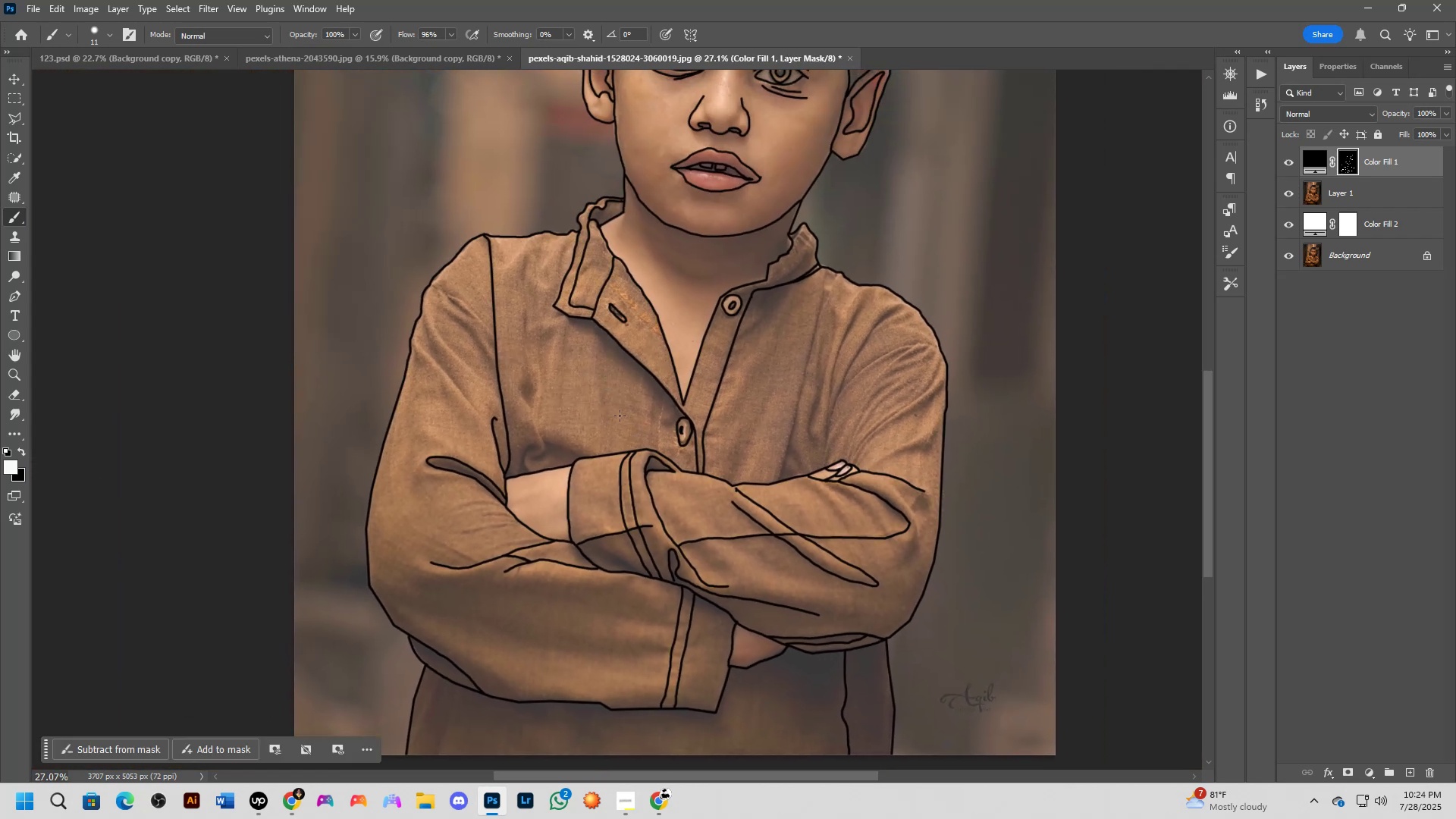 
left_click_drag(start_coordinate=[532, 312], to_coordinate=[591, 380])
 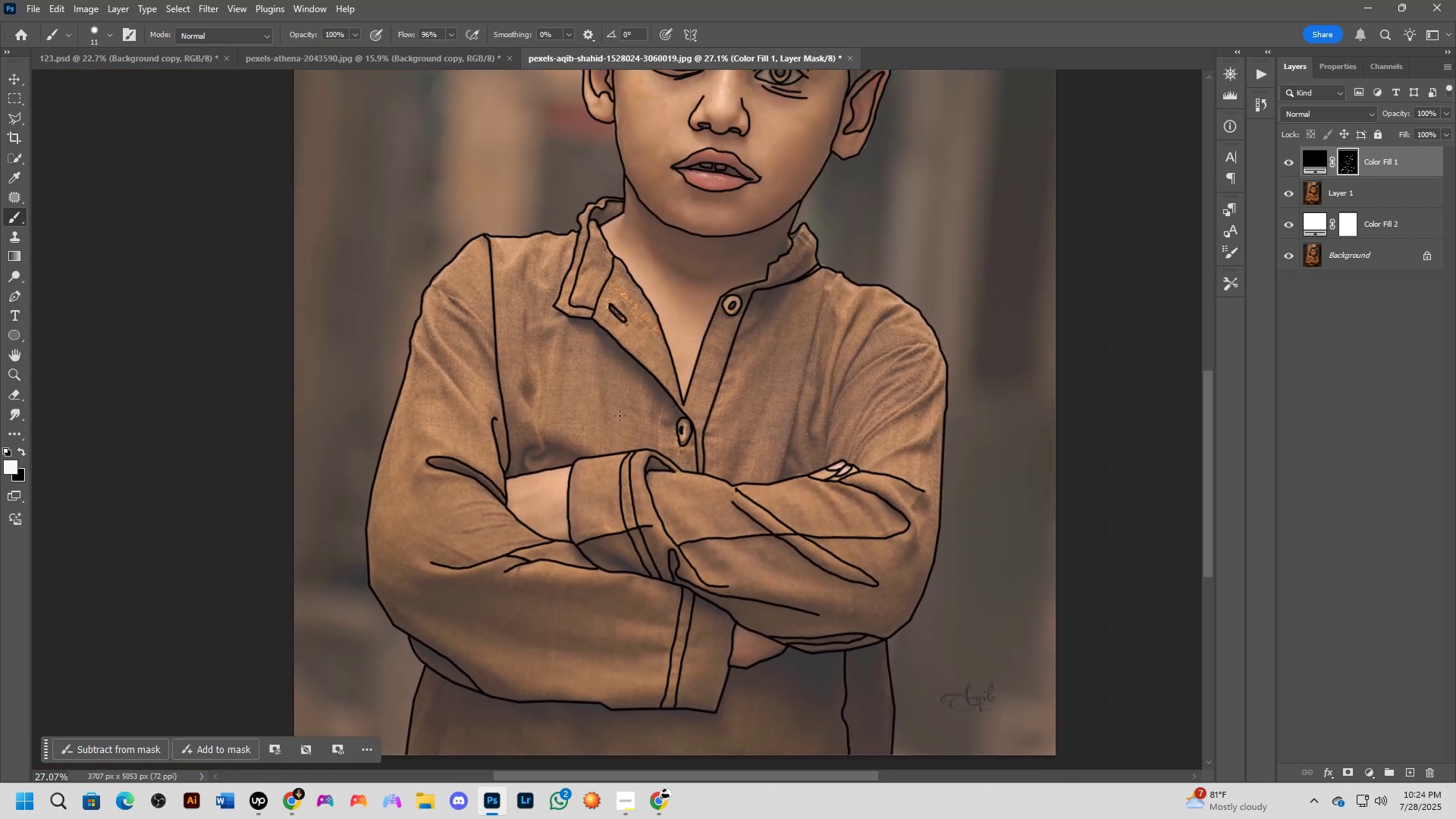 
scroll: coordinate [572, 443], scroll_direction: up, amount: 13.0
 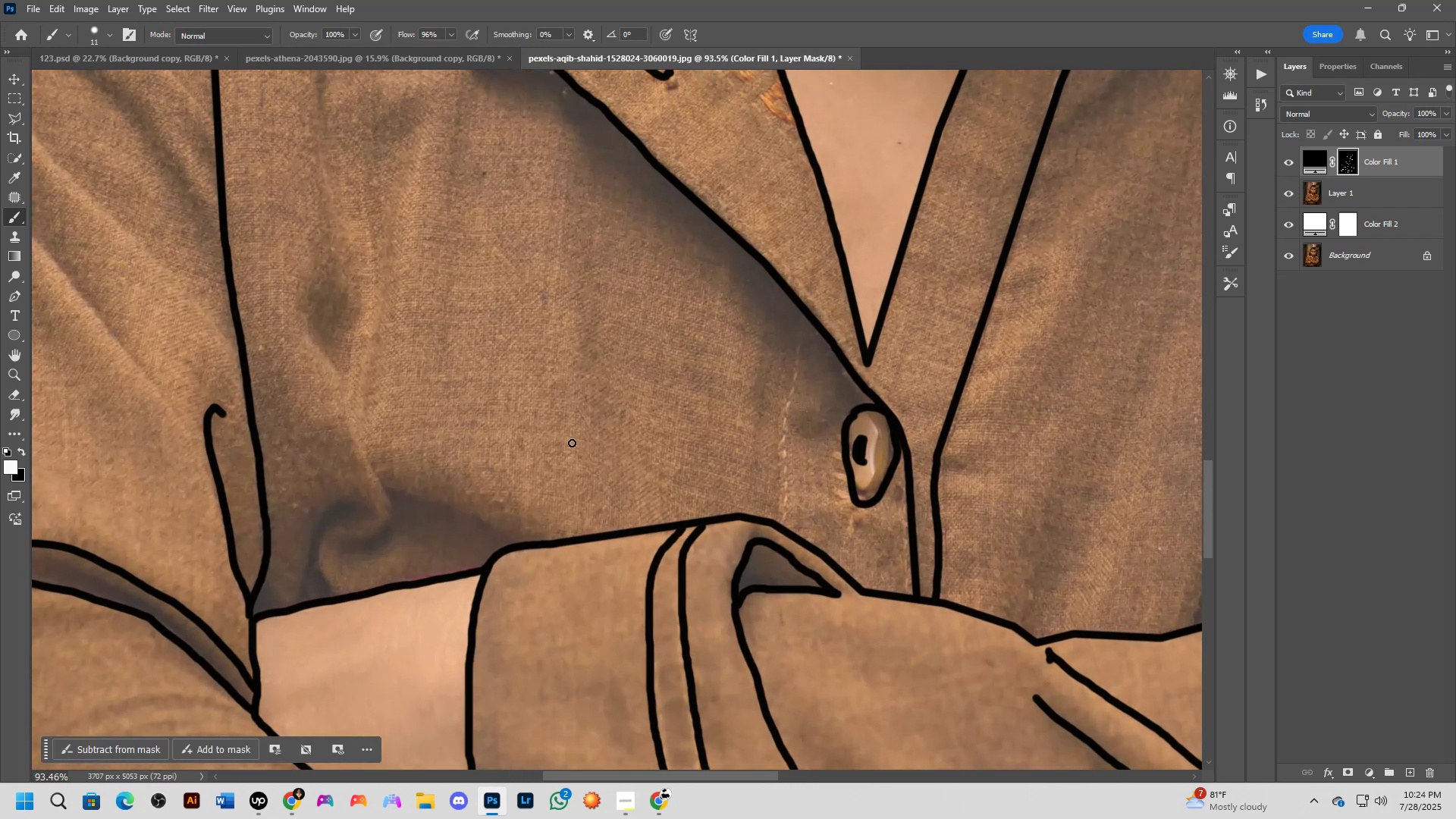 
hold_key(key=Space, duration=0.56)
 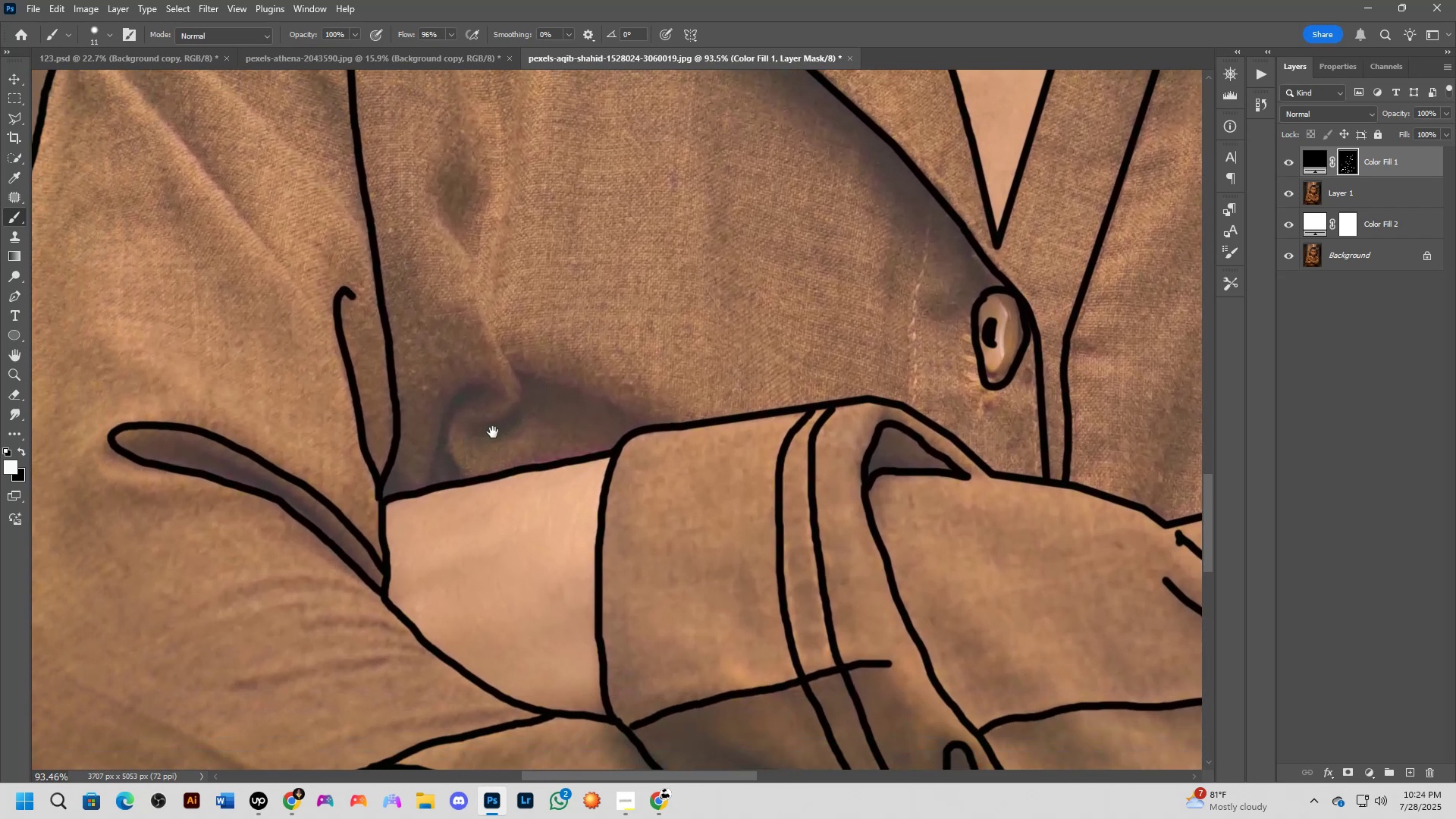 
left_click_drag(start_coordinate=[454, 450], to_coordinate=[516, 382])
 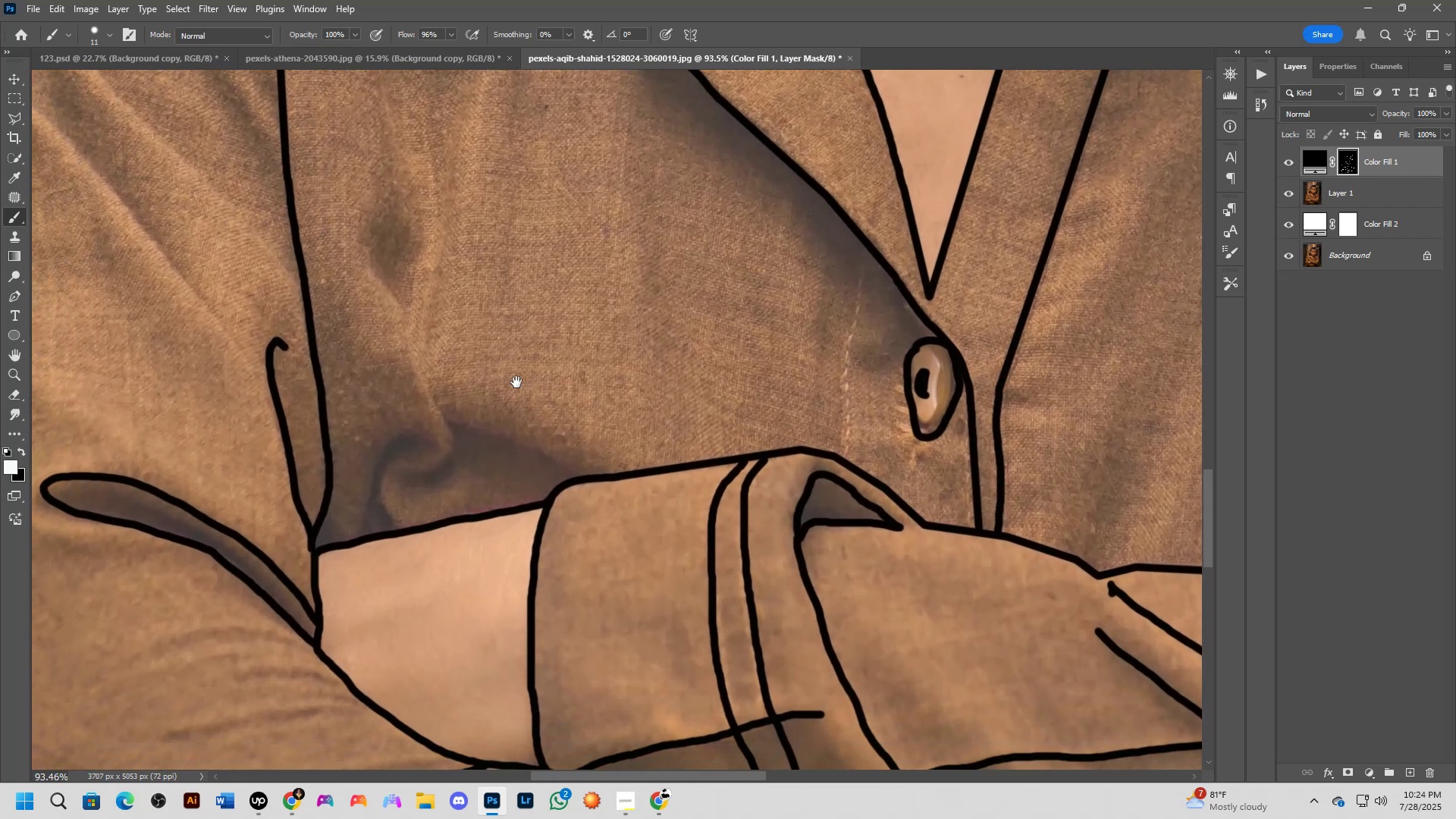 
hold_key(key=Space, duration=0.58)
 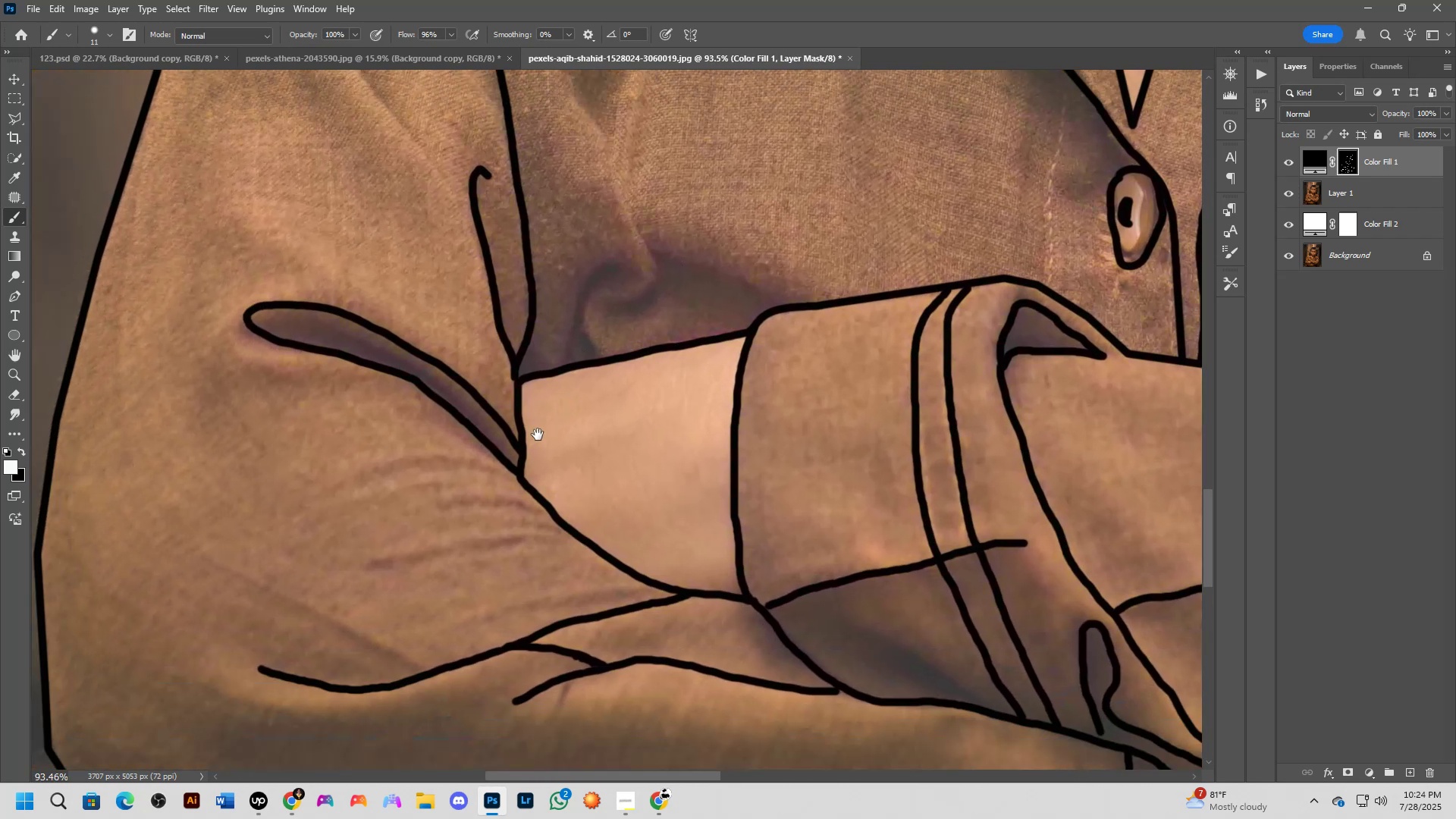 
left_click_drag(start_coordinate=[425, 488], to_coordinate=[529, 403])
 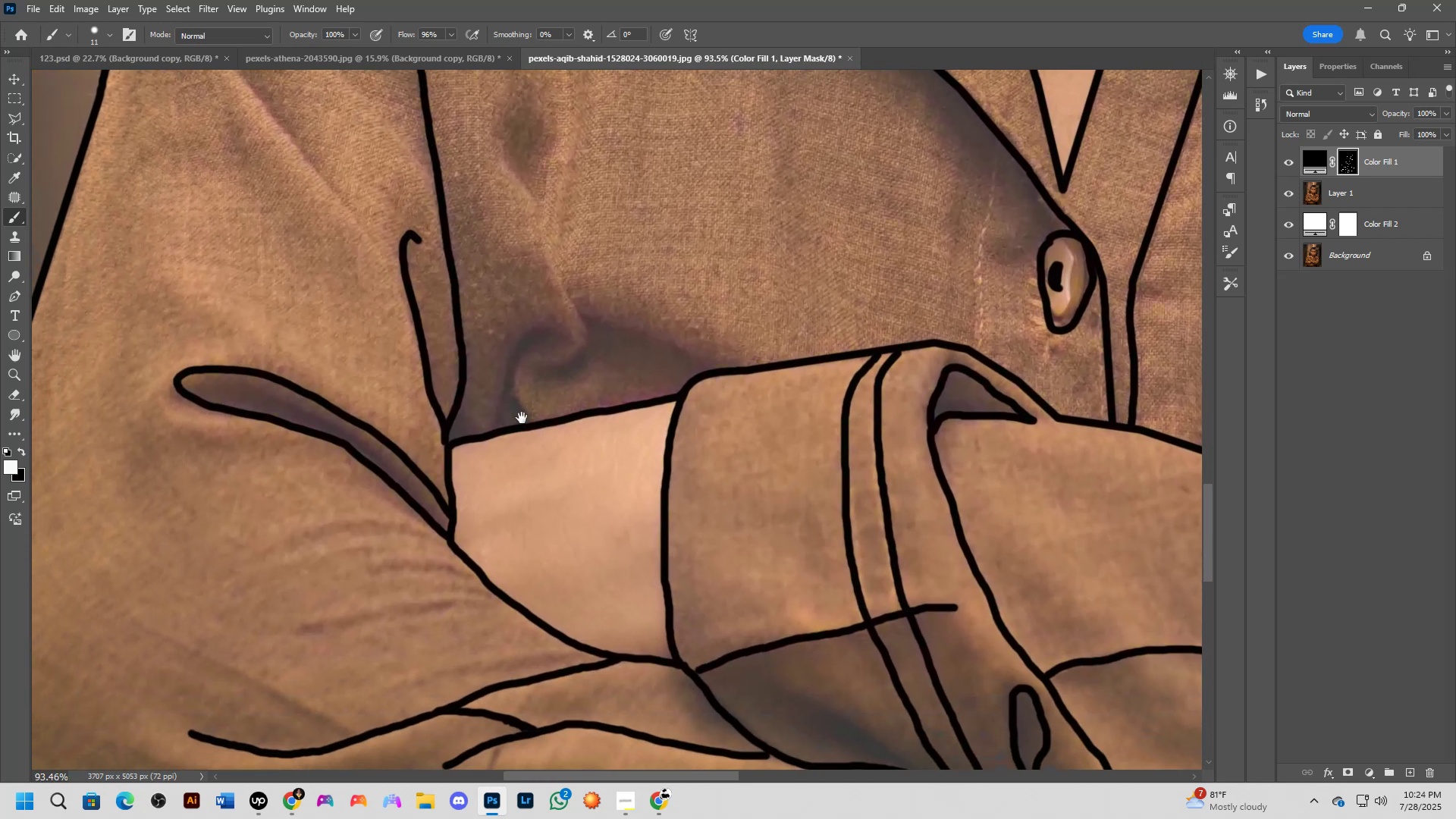 
hold_key(key=Space, duration=0.52)
 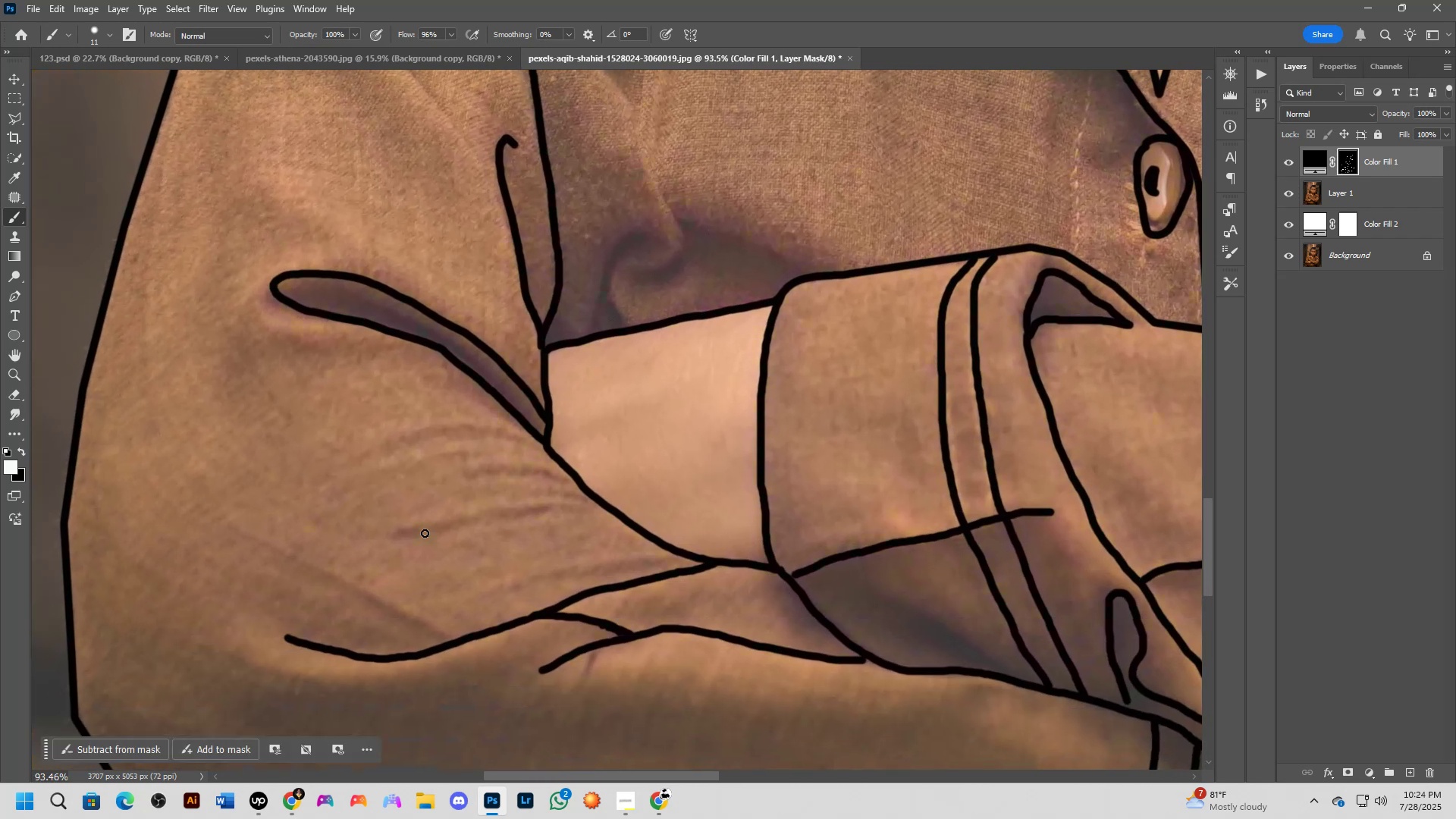 
left_click_drag(start_coordinate=[457, 516], to_coordinate=[542, 429])
 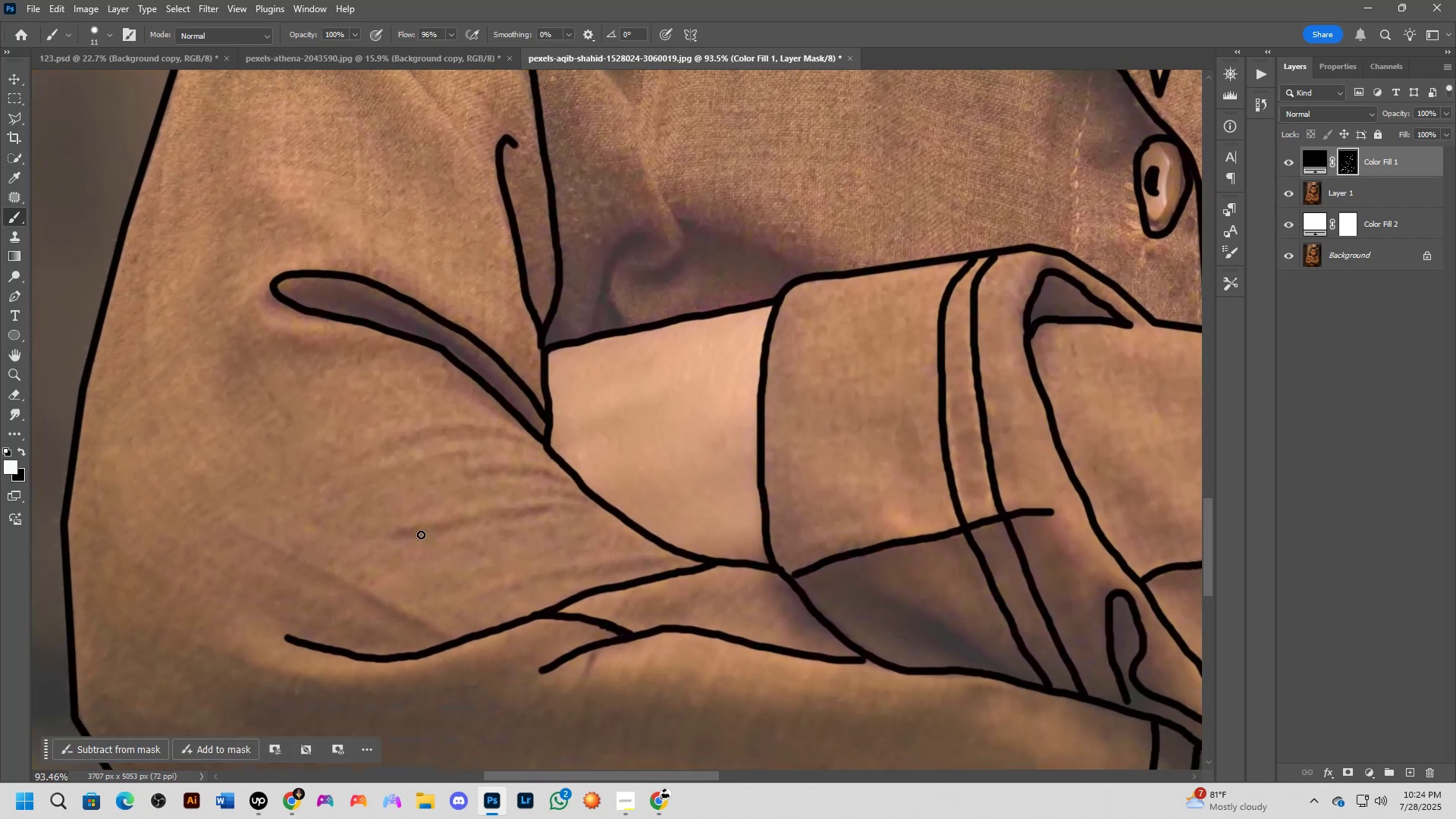 
hold_key(key=Space, duration=0.4)
 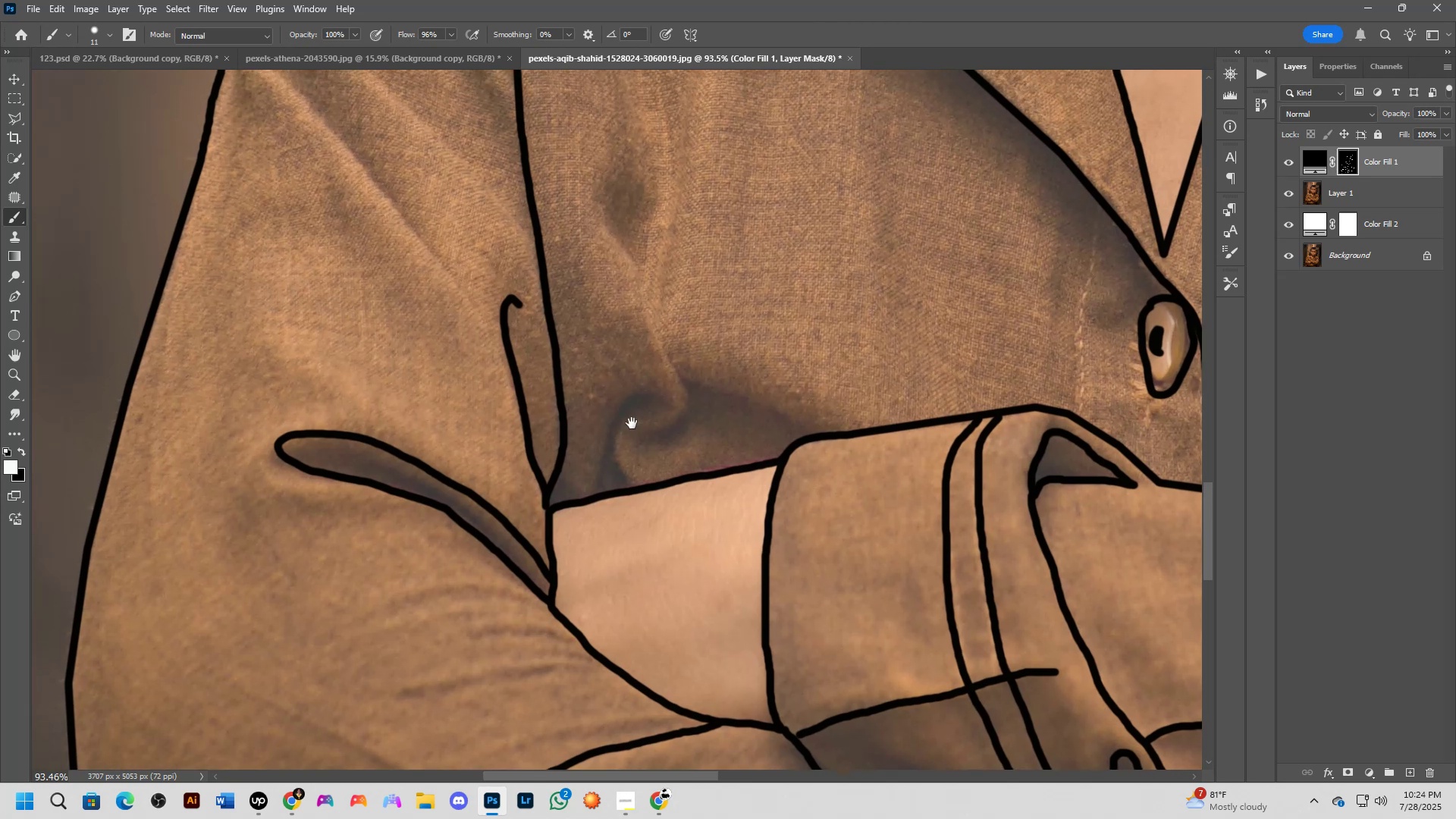 
left_click_drag(start_coordinate=[435, 507], to_coordinate=[438, 617])
 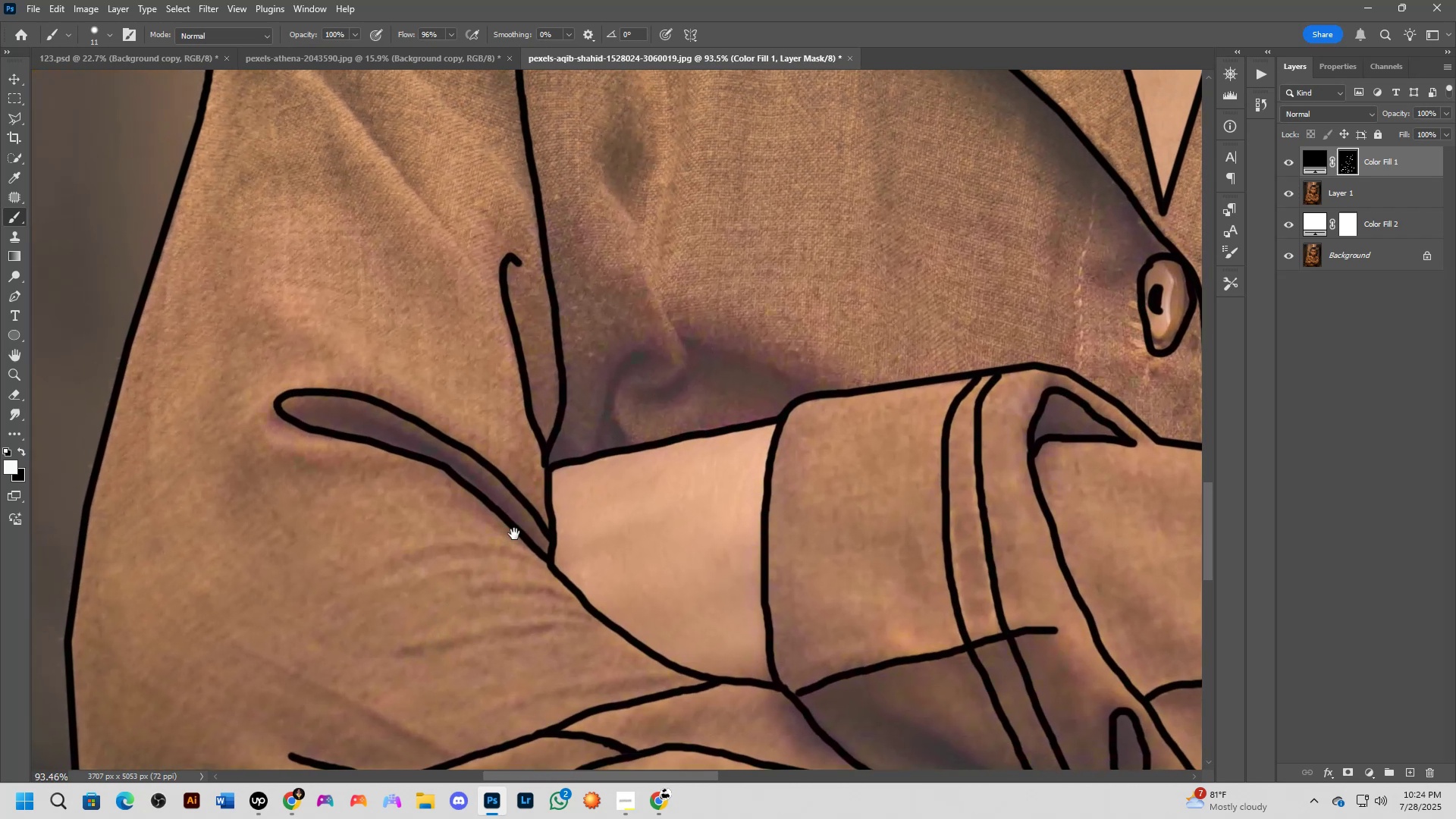 
hold_key(key=Space, duration=0.48)
 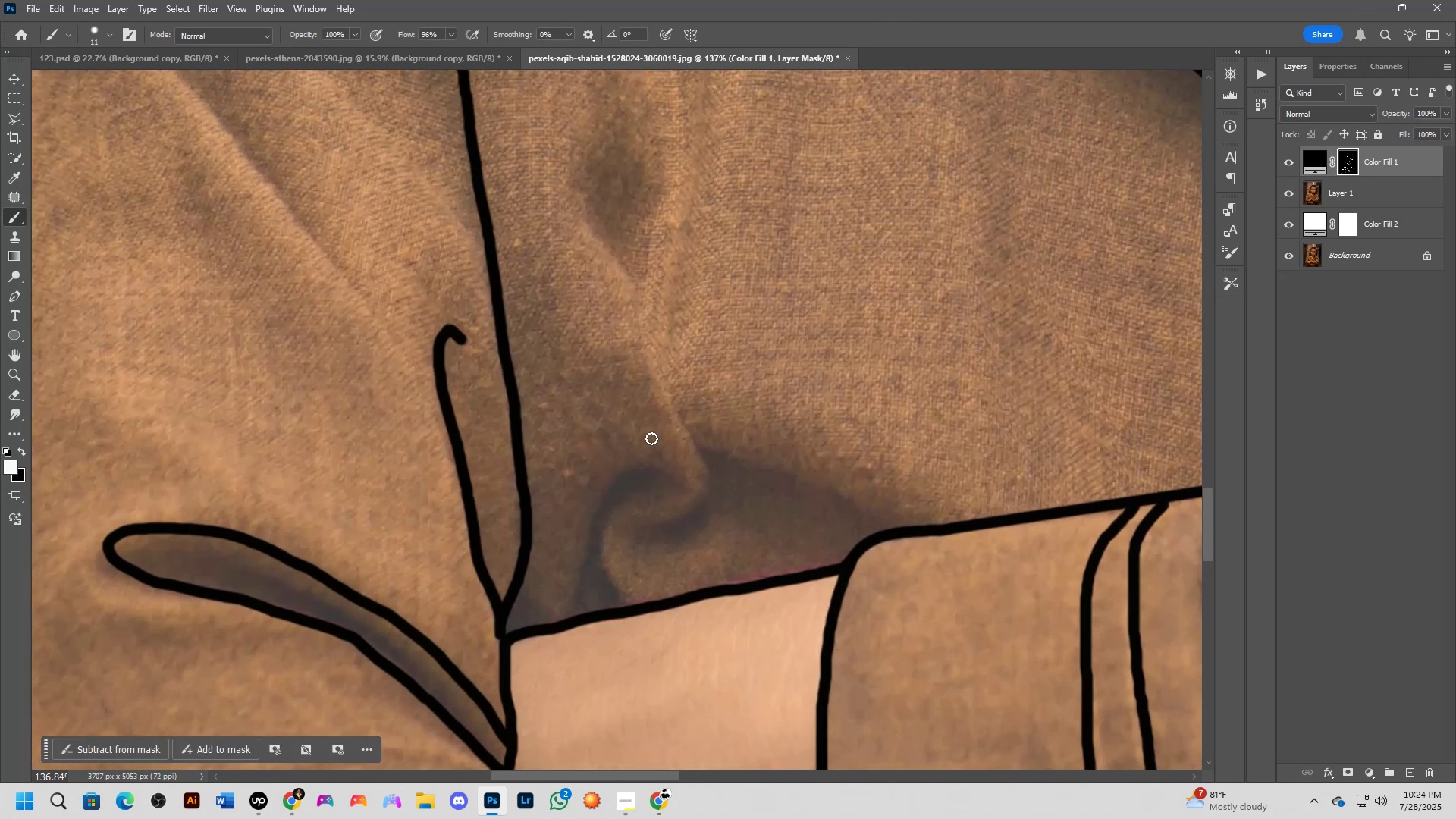 
left_click_drag(start_coordinate=[636, 384], to_coordinate=[636, 447])
 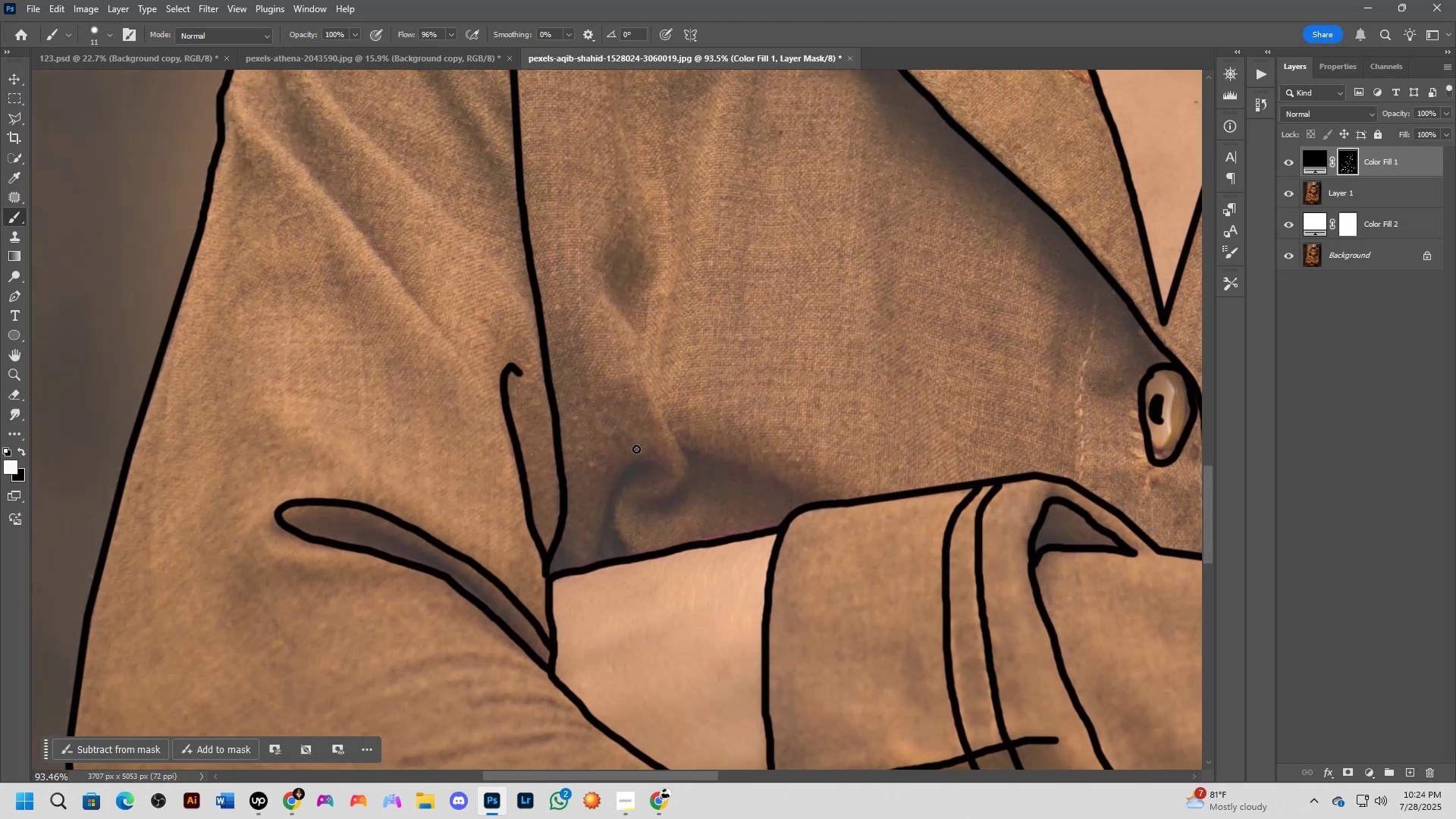 
scroll: coordinate [651, 438], scroll_direction: up, amount: 6.0
 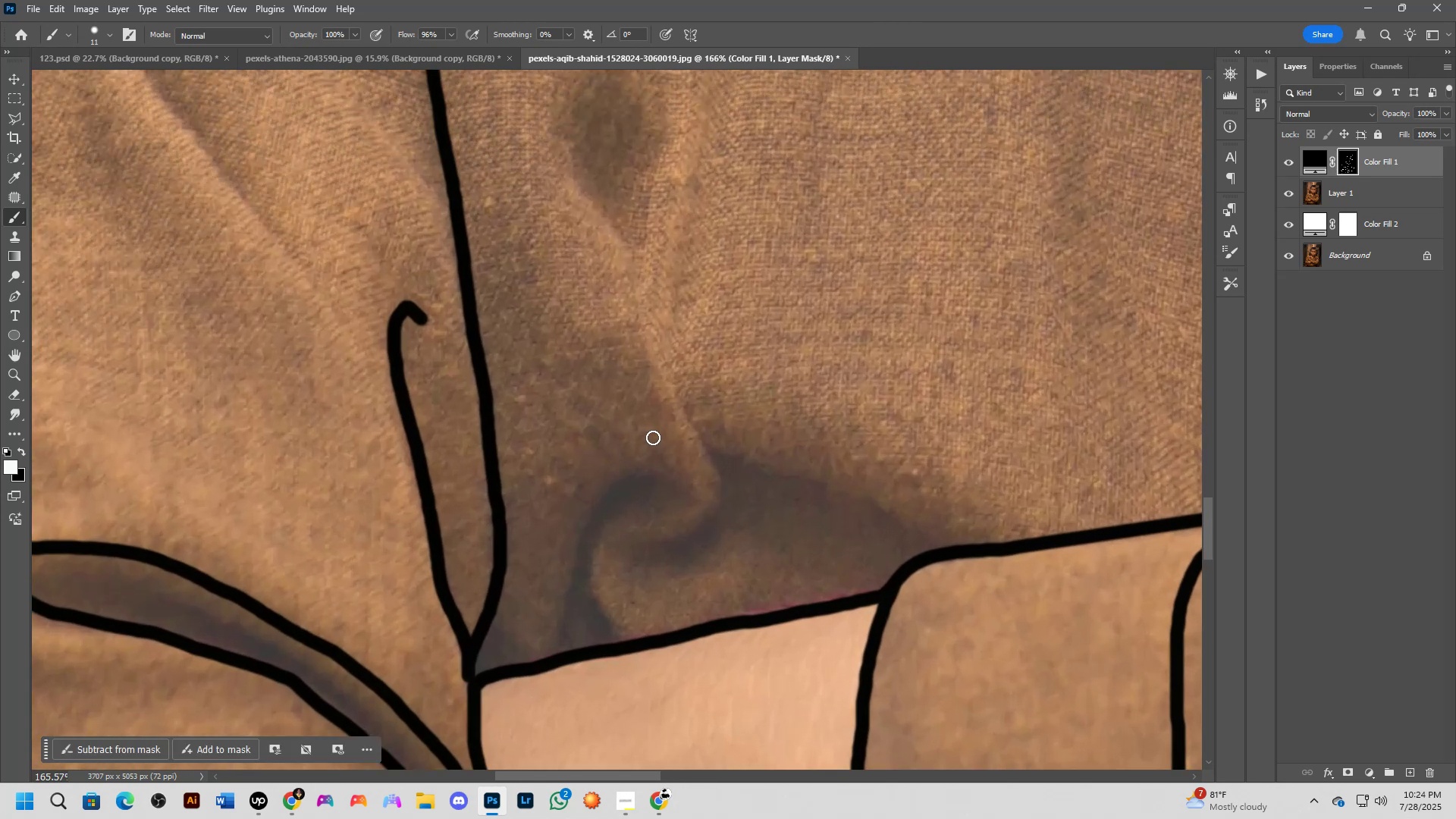 
hold_key(key=Space, duration=0.63)
 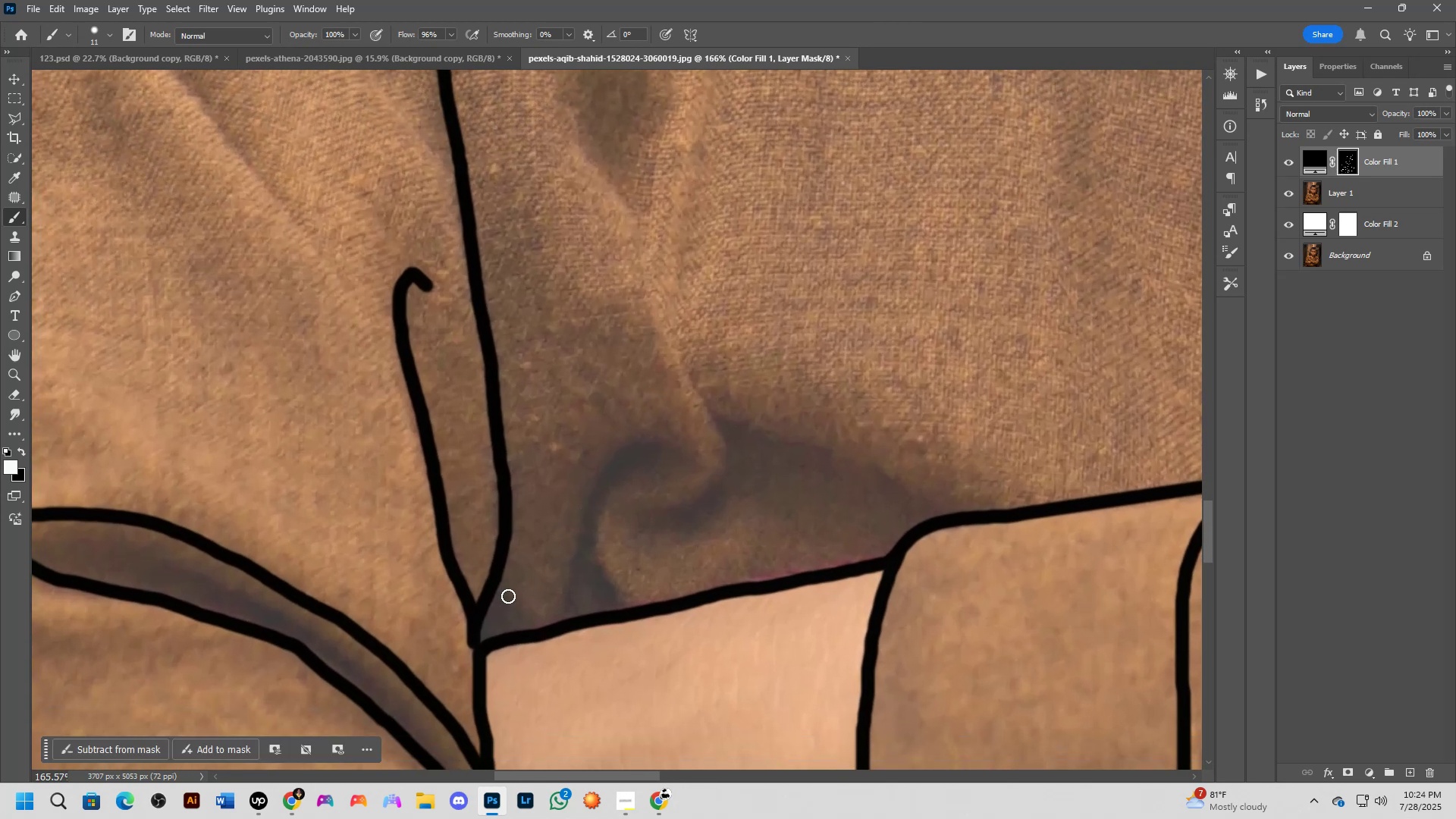 
left_click_drag(start_coordinate=[578, 547], to_coordinate=[583, 513])
 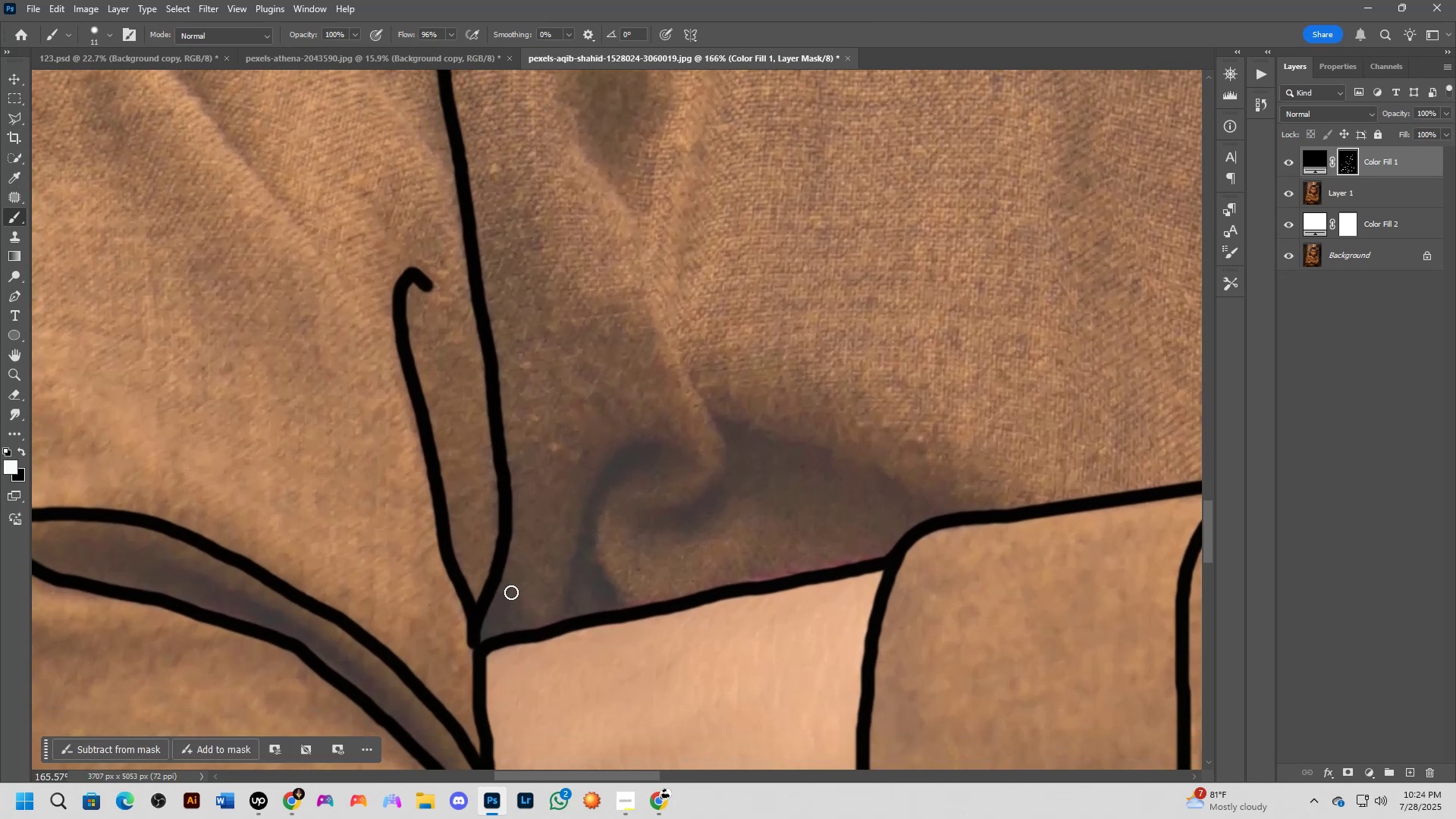 
left_click_drag(start_coordinate=[507, 590], to_coordinate=[551, 622])
 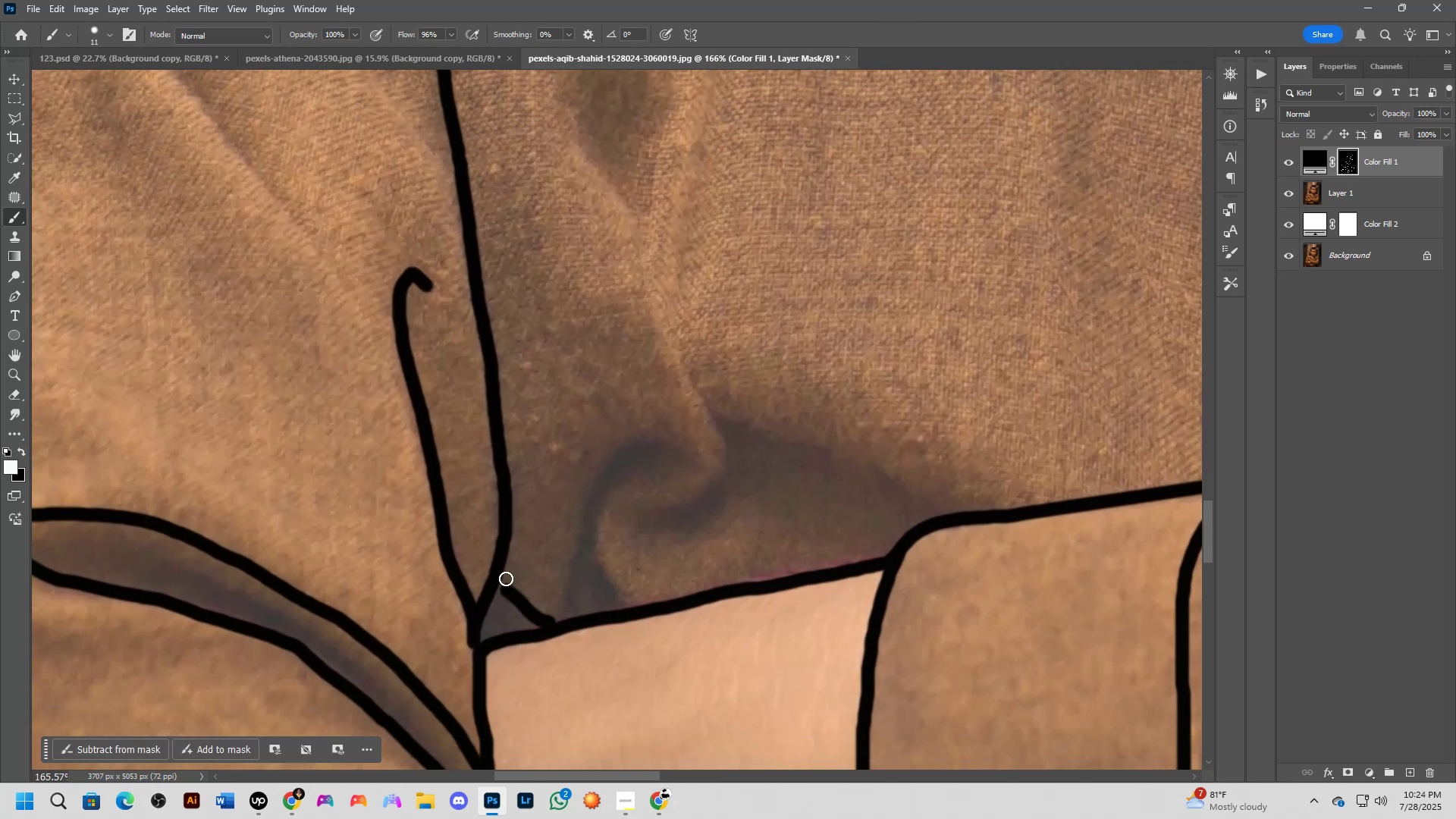 
left_click_drag(start_coordinate=[500, 582], to_coordinate=[516, 595])
 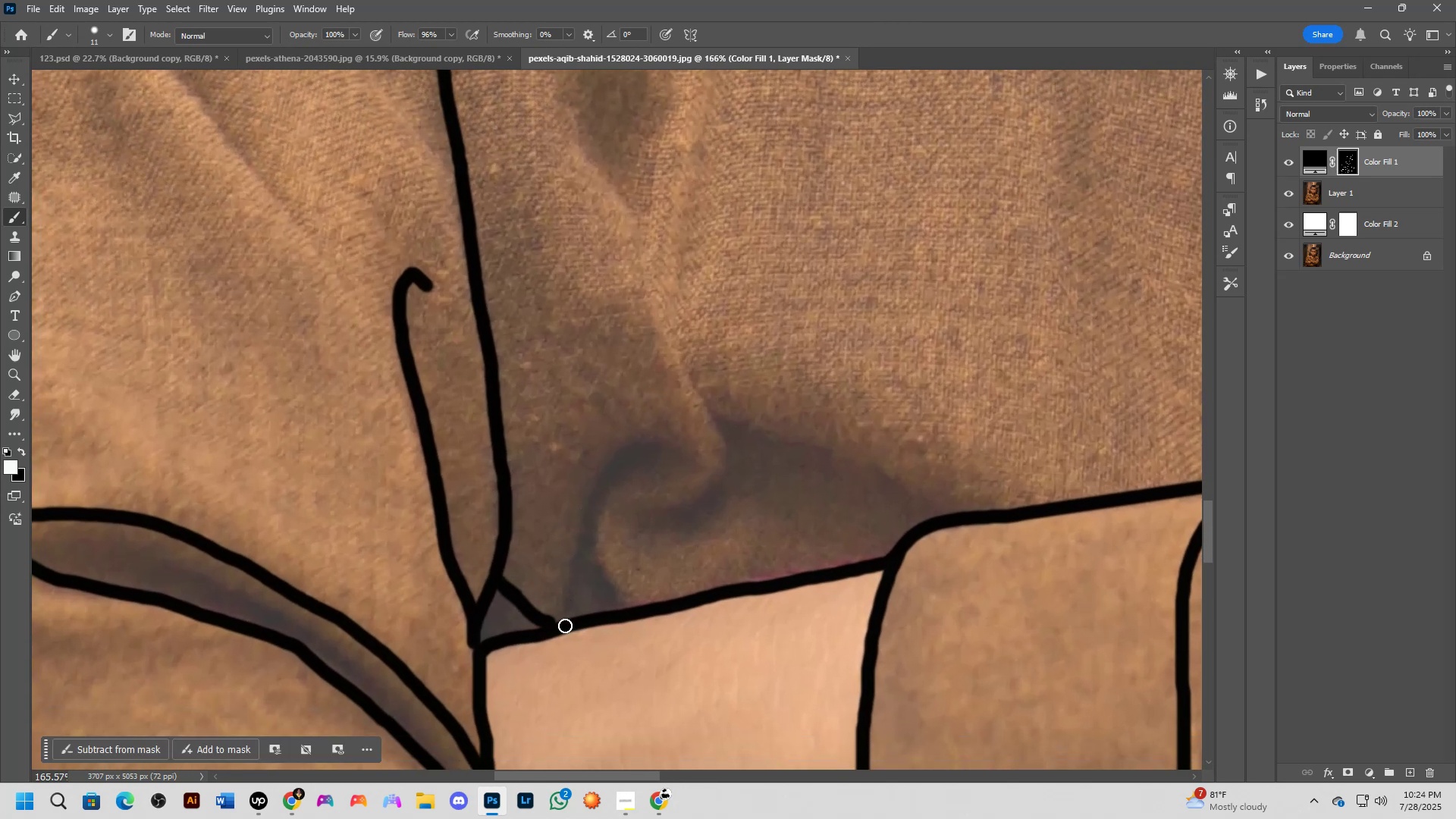 
left_click_drag(start_coordinate=[564, 623], to_coordinate=[635, 604])
 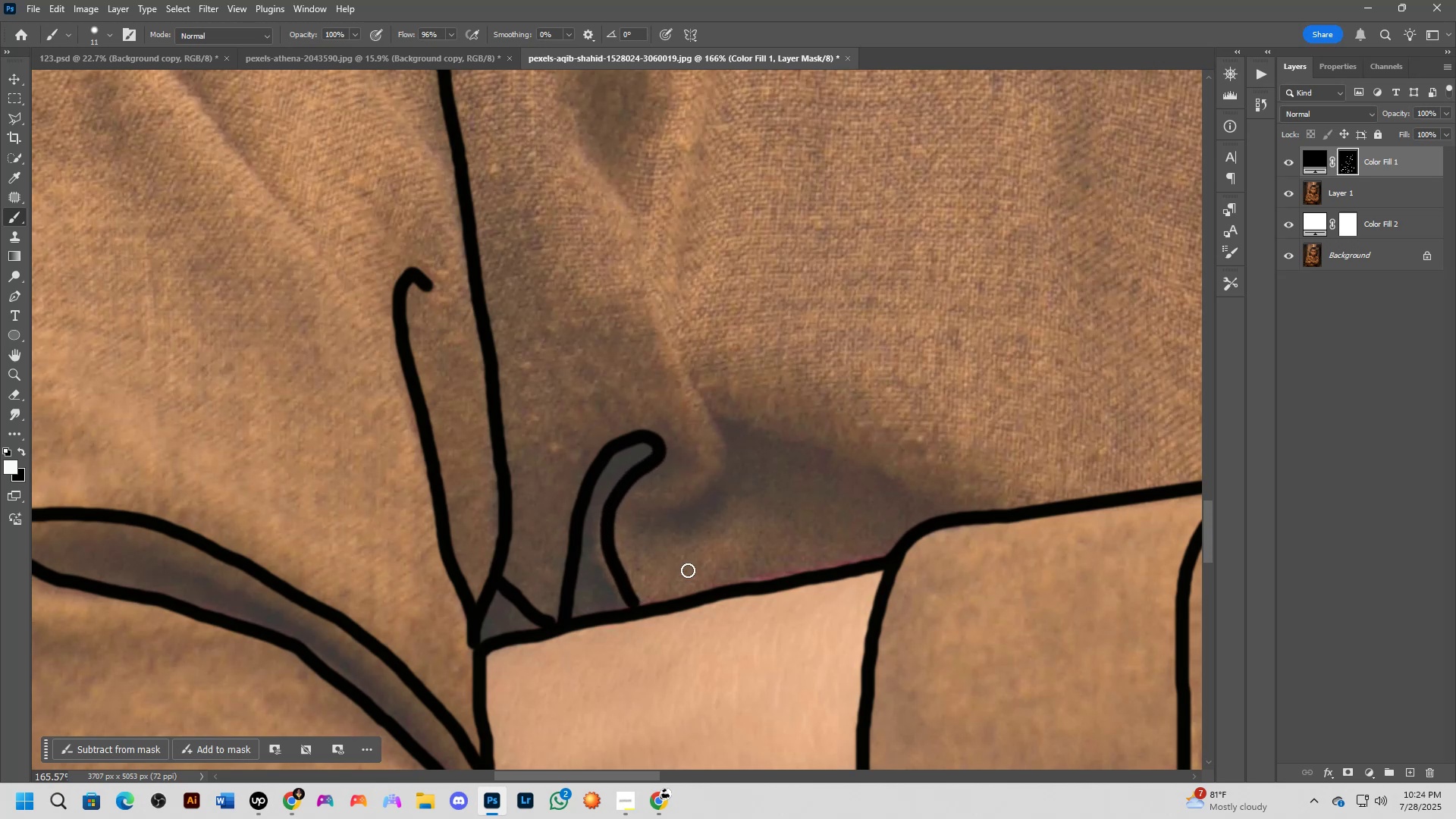 
hold_key(key=Space, duration=0.47)
 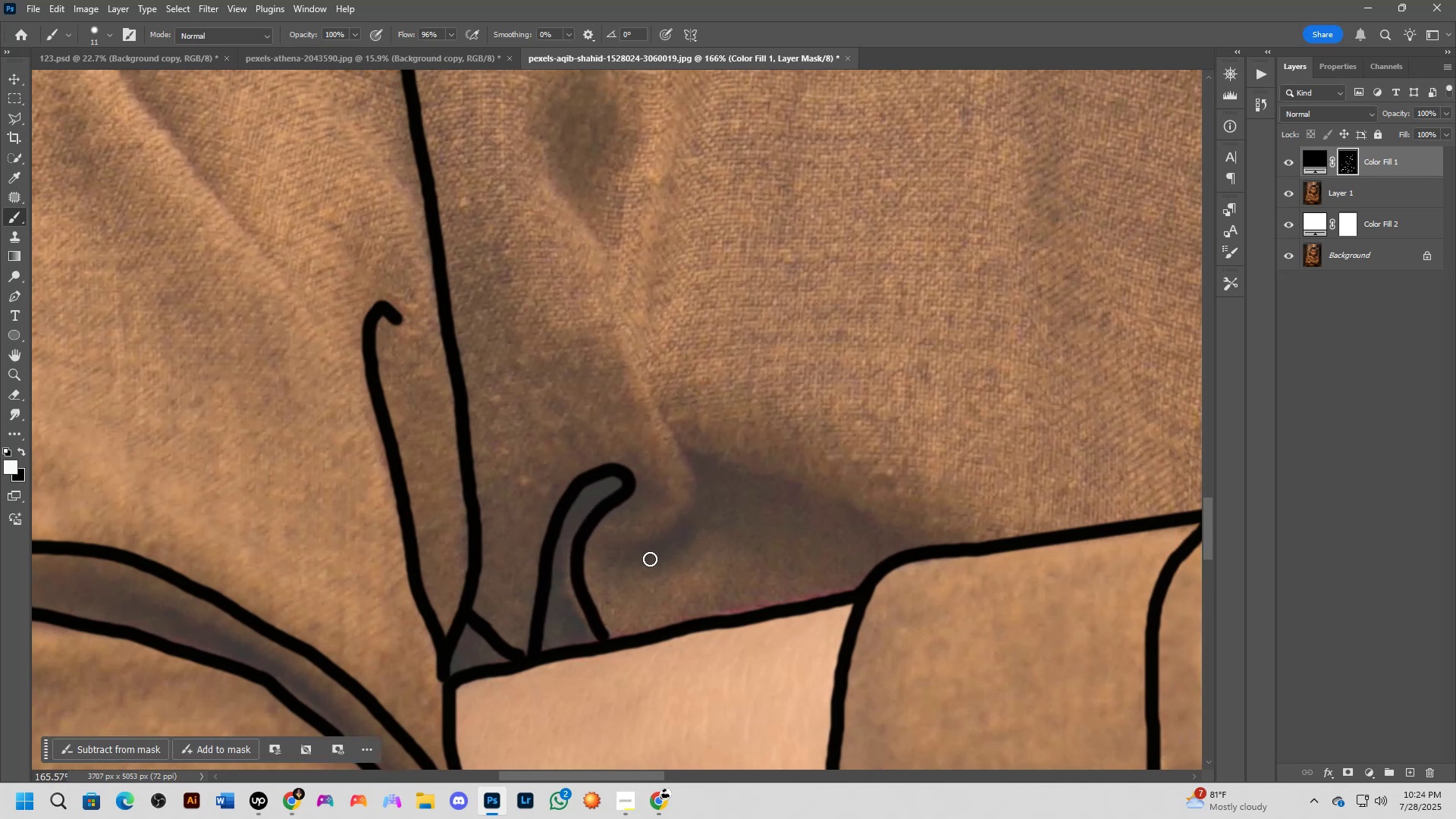 
left_click_drag(start_coordinate=[733, 508], to_coordinate=[703, 541])
 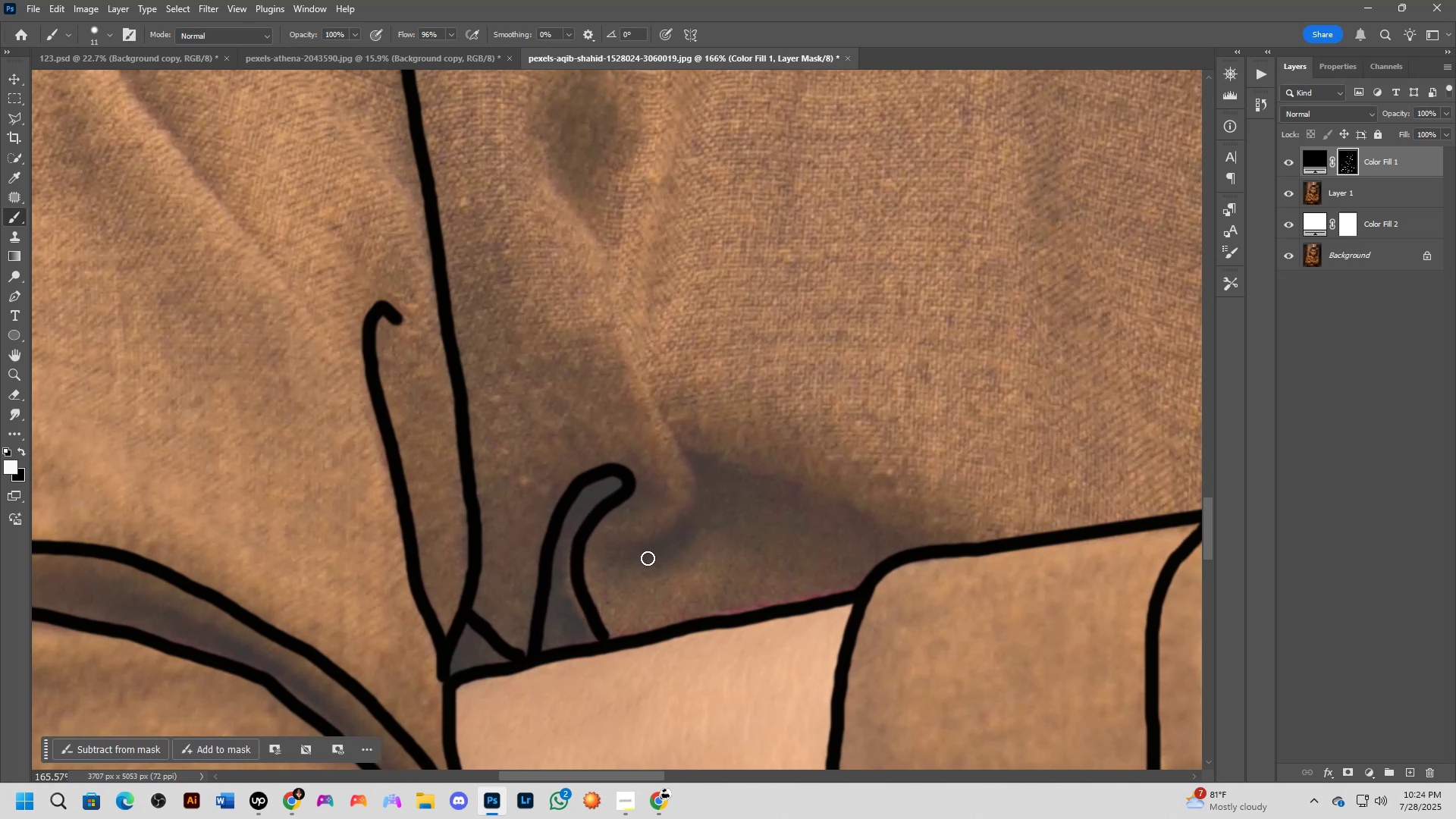 
key(Control+Z)
 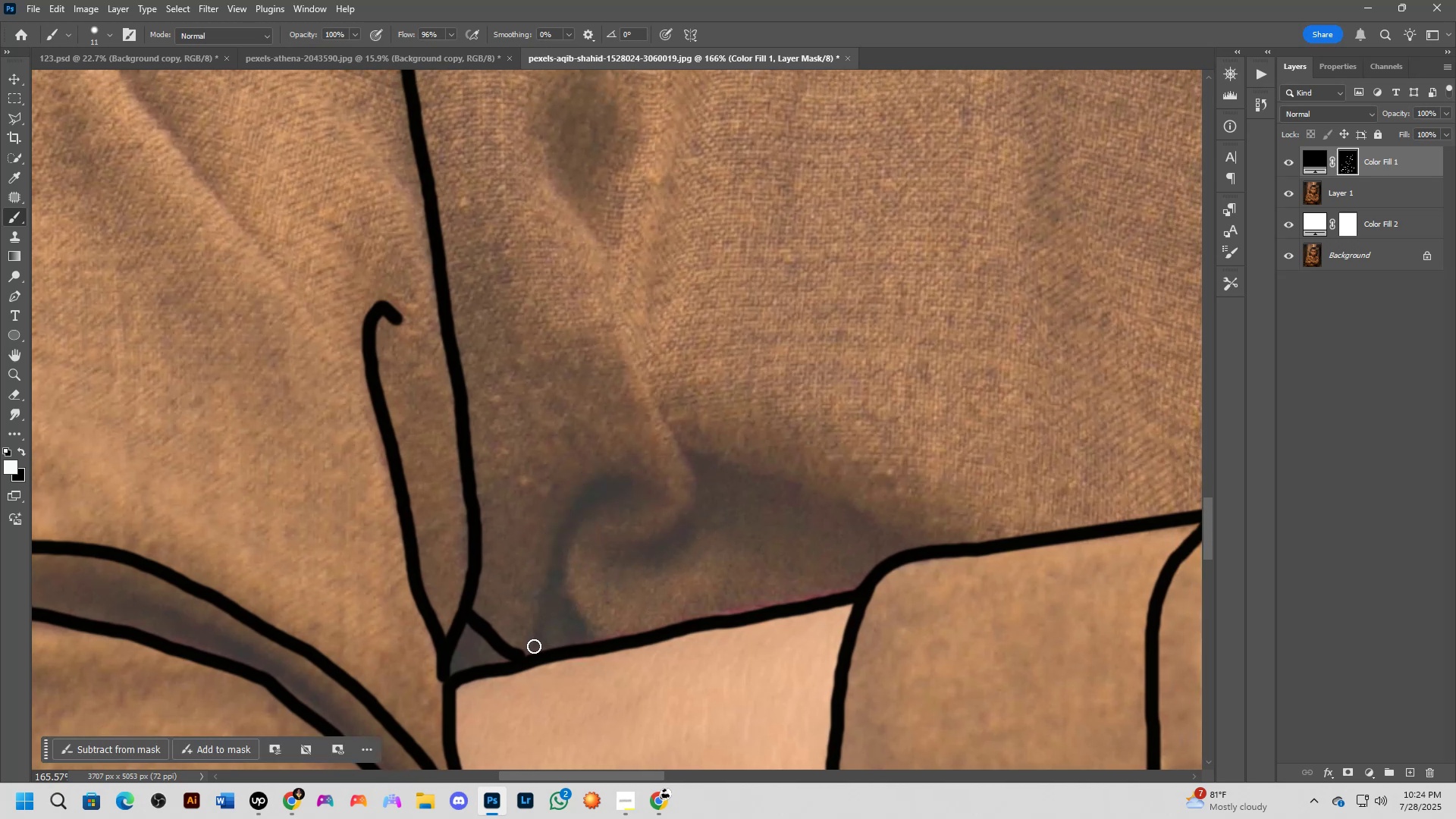 
left_click_drag(start_coordinate=[528, 657], to_coordinate=[578, 572])
 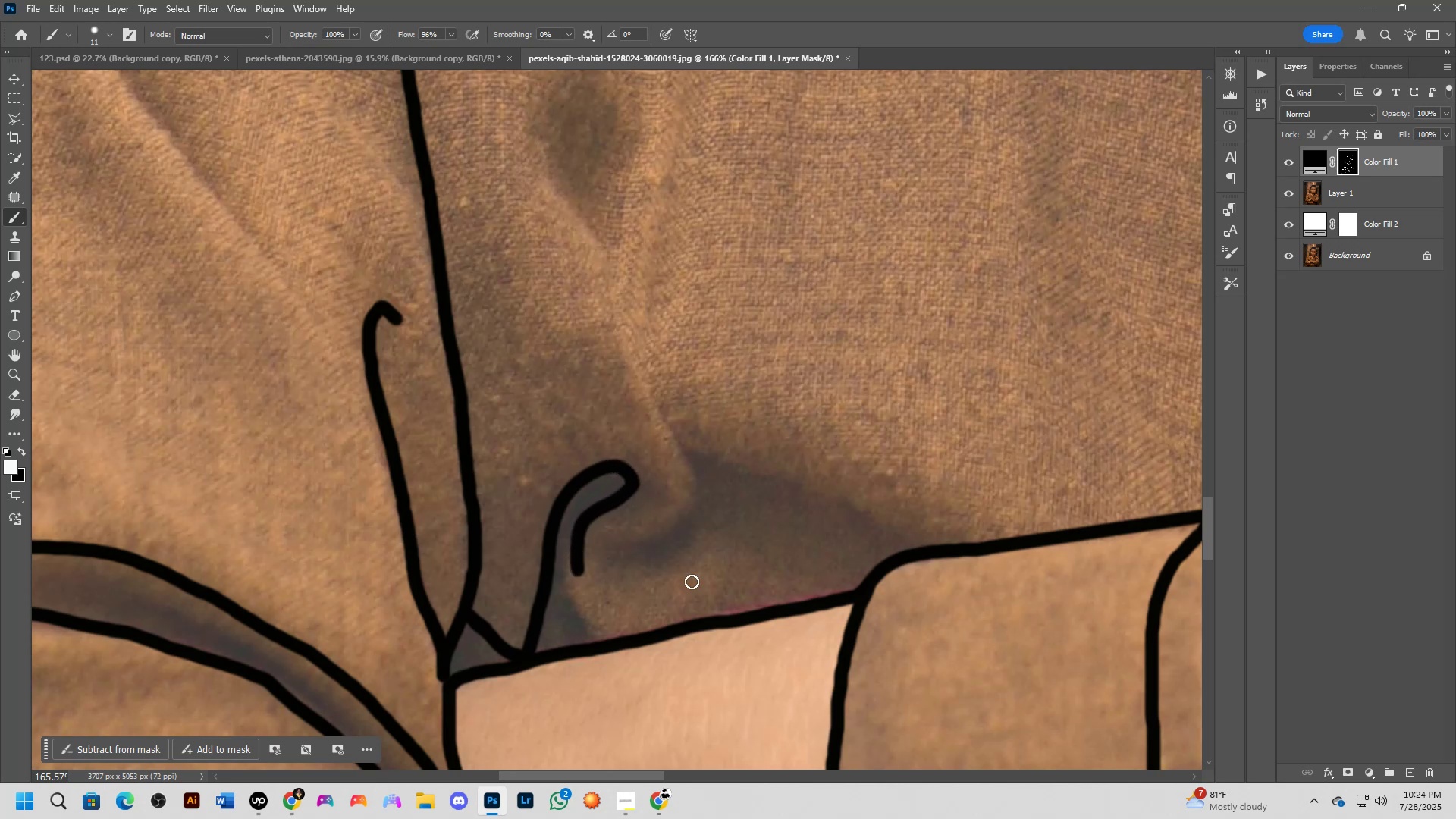 
key(Control+Z)
 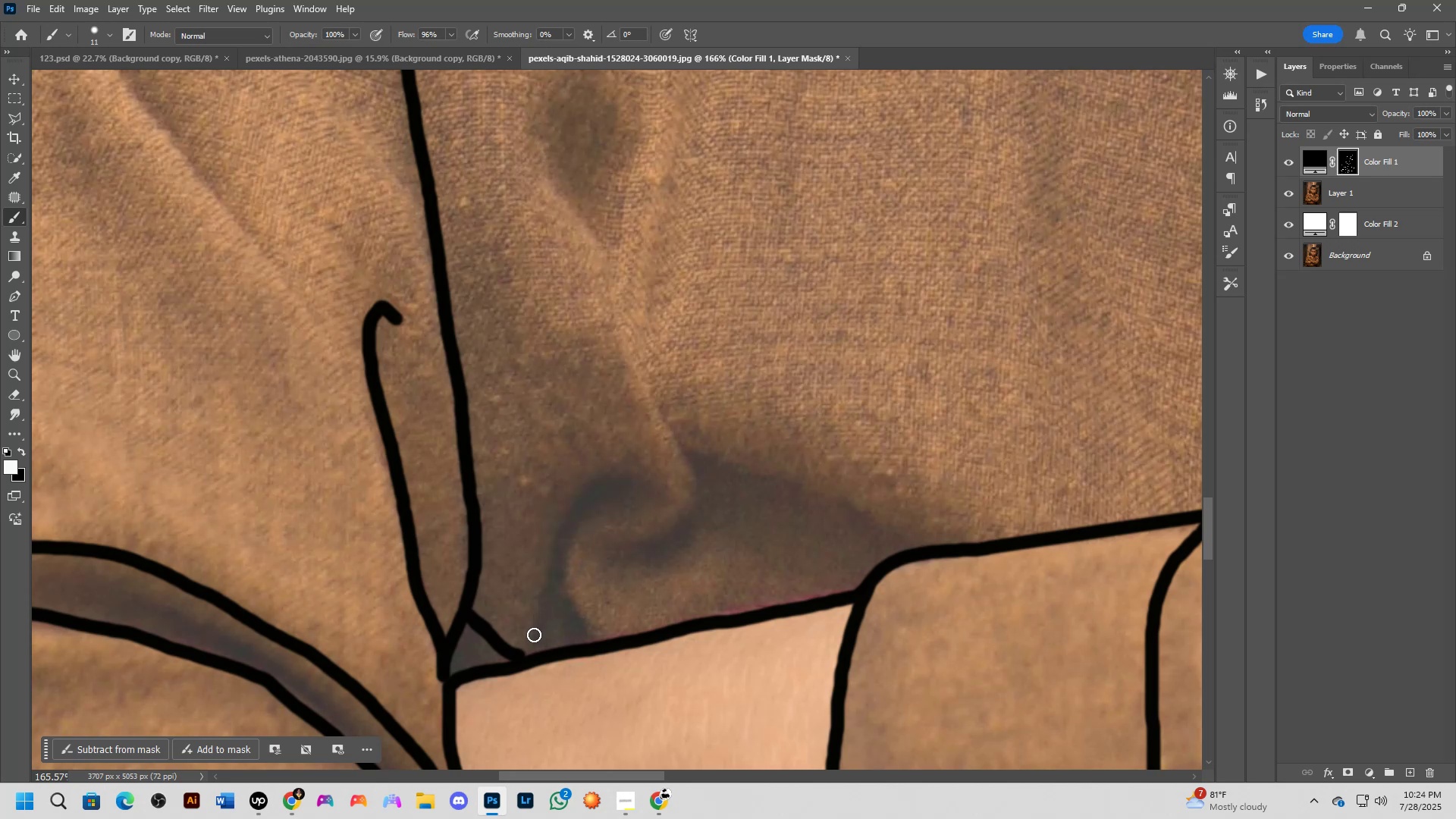 
left_click_drag(start_coordinate=[532, 645], to_coordinate=[620, 634])
 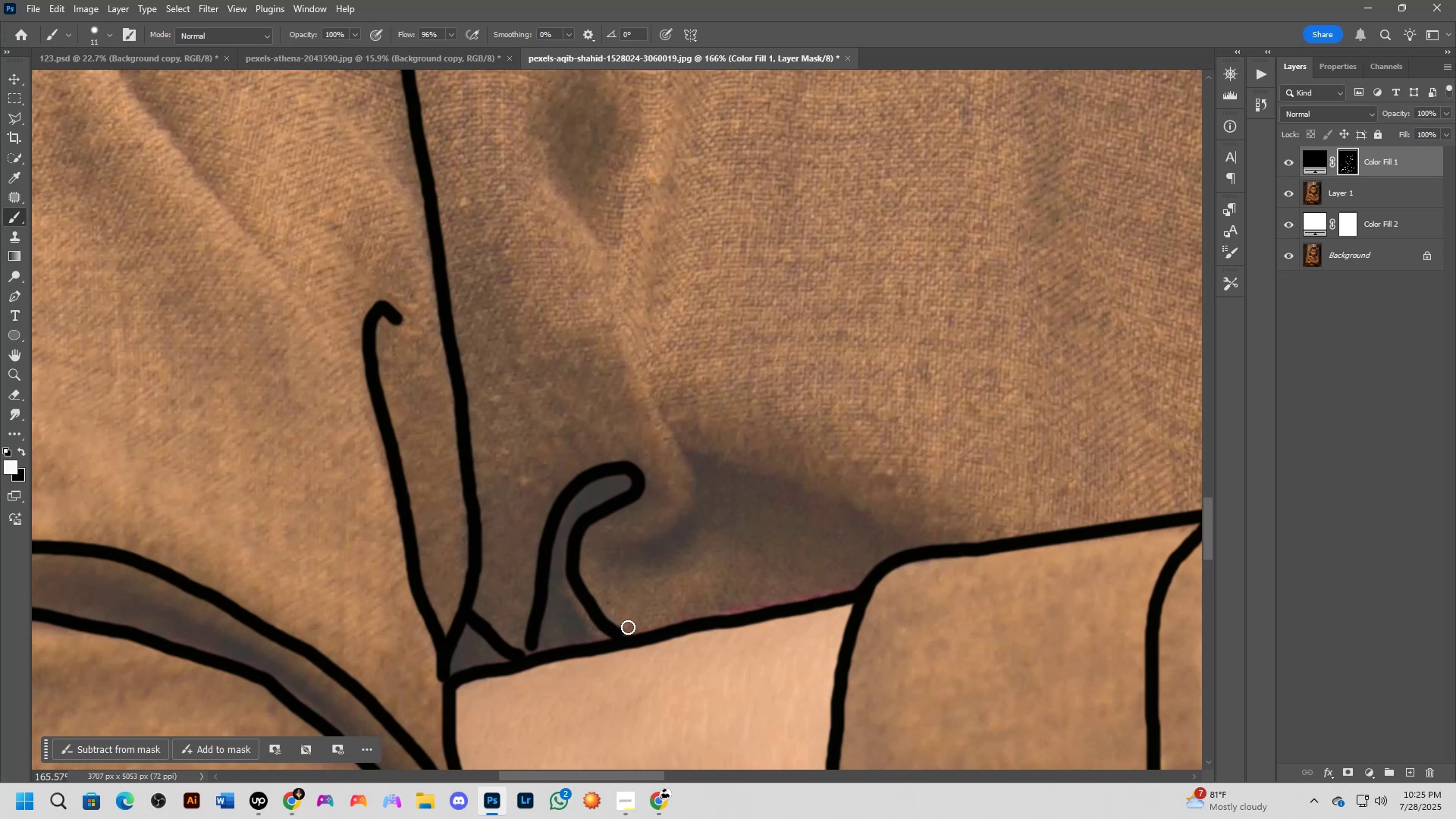 
hold_key(key=Space, duration=0.71)
 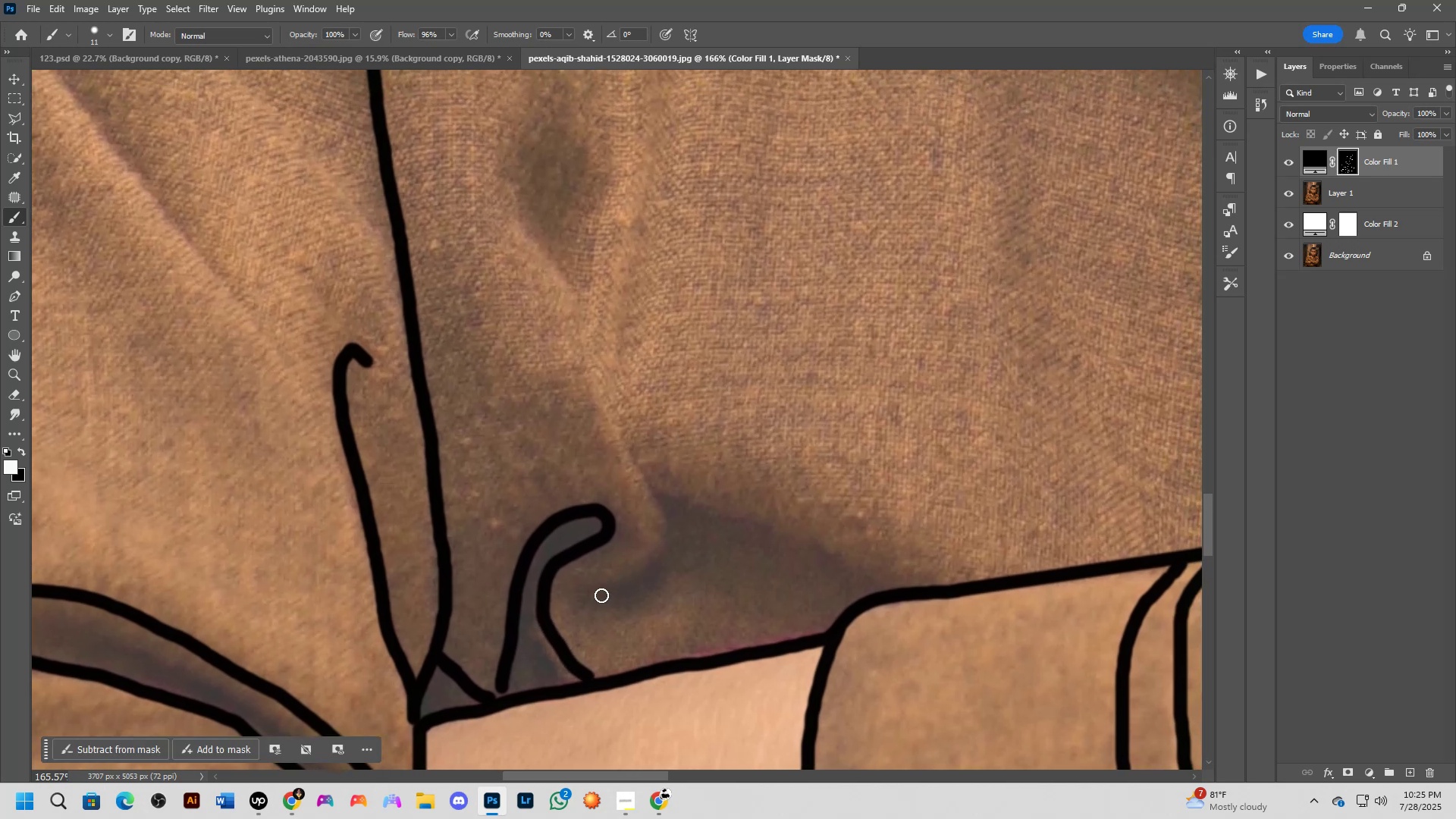 
left_click_drag(start_coordinate=[669, 548], to_coordinate=[639, 591])
 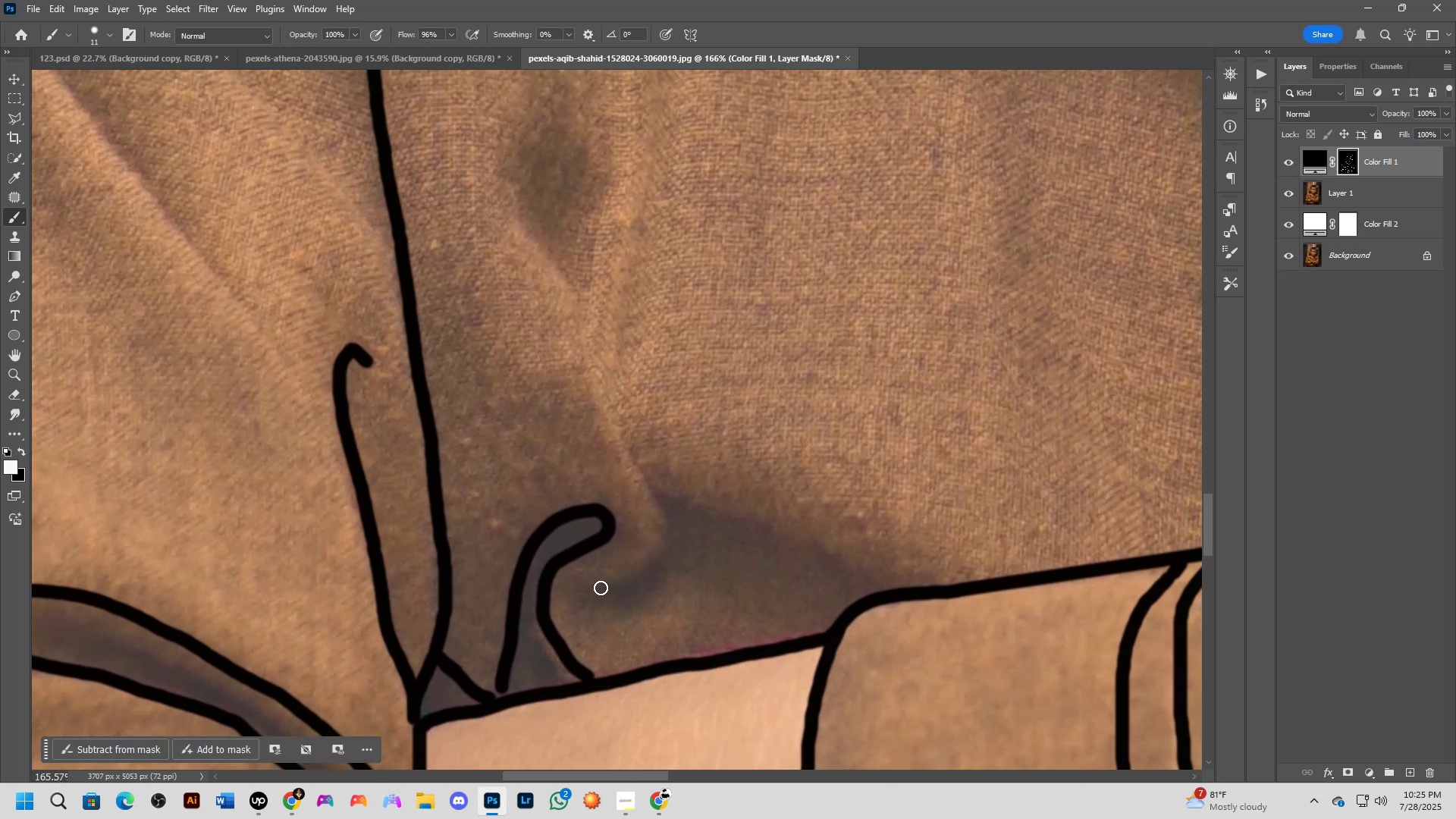 
left_click_drag(start_coordinate=[590, 591], to_coordinate=[670, 568])
 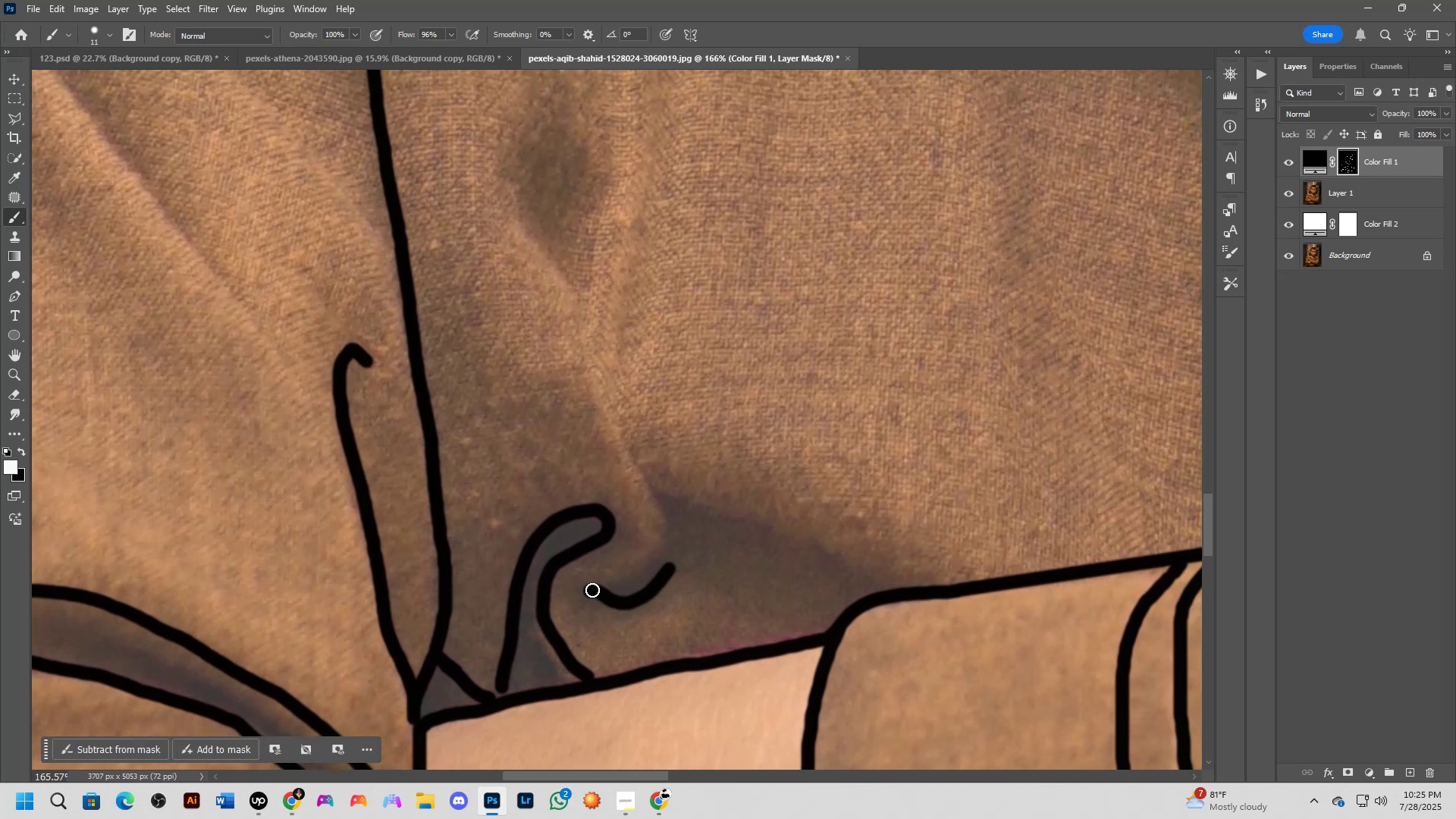 
left_click_drag(start_coordinate=[595, 585], to_coordinate=[587, 312])
 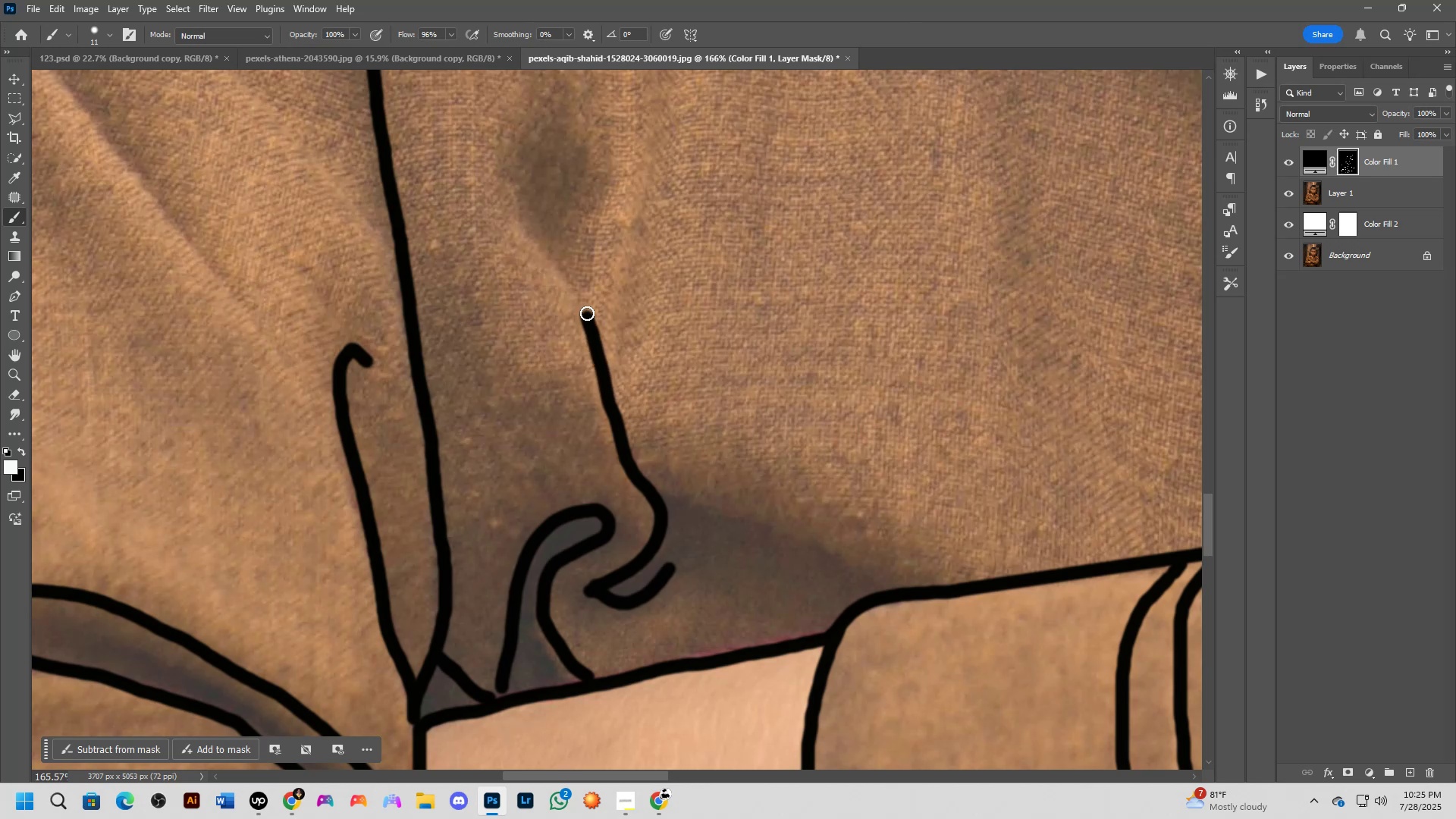 
hold_key(key=Space, duration=0.36)
 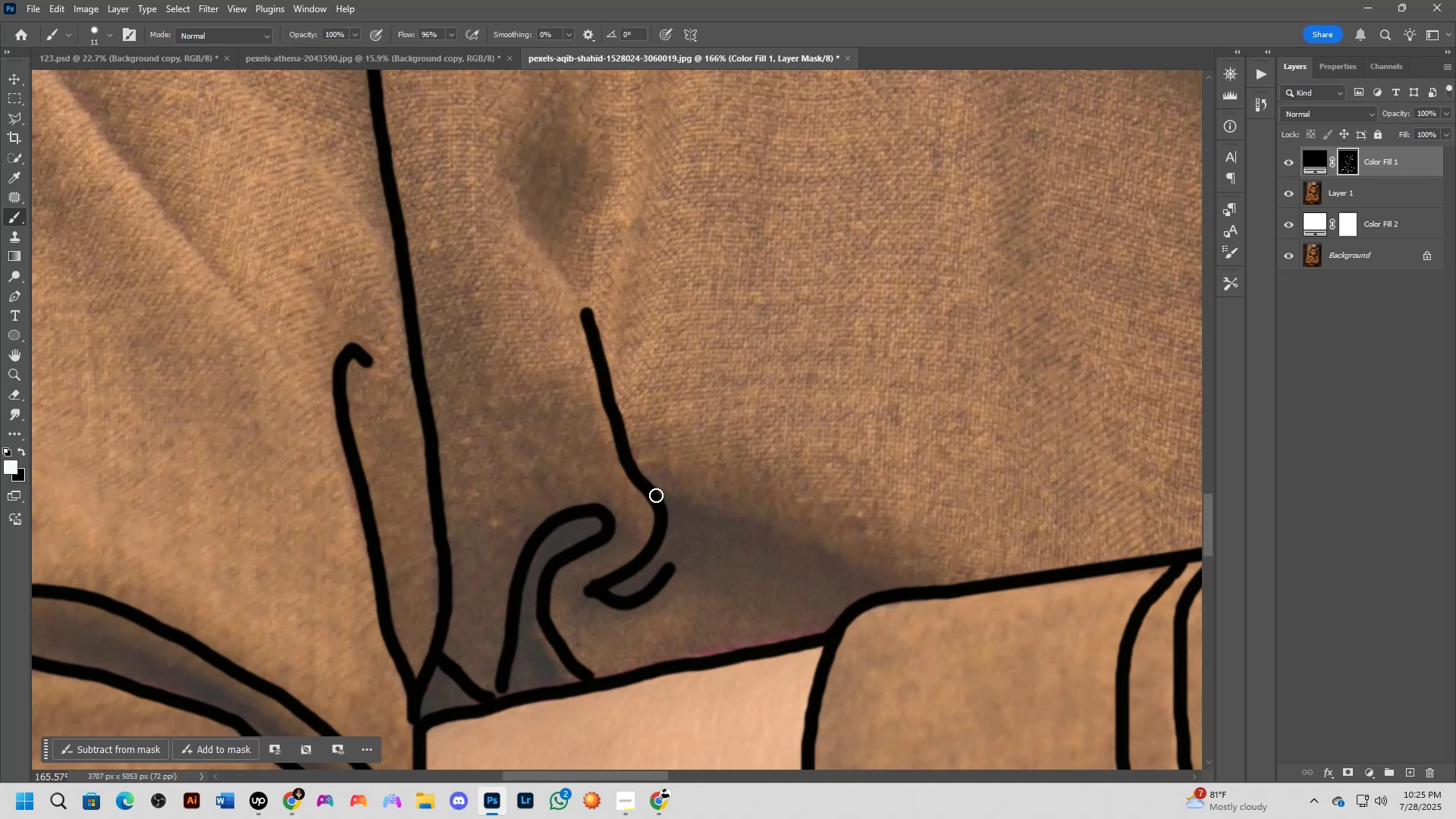 
left_click_drag(start_coordinate=[663, 496], to_coordinate=[767, 541])
 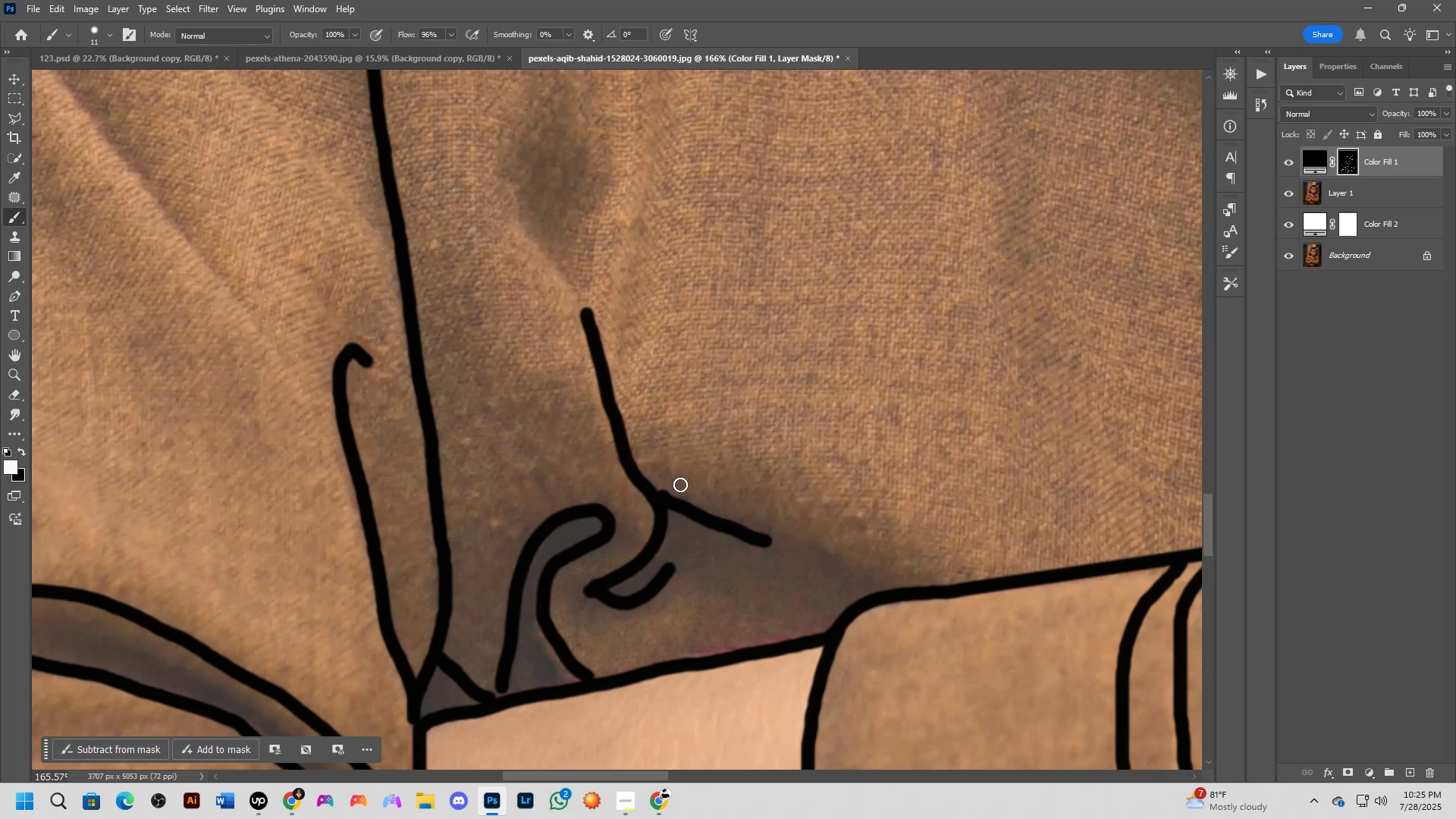 
type(xx)
 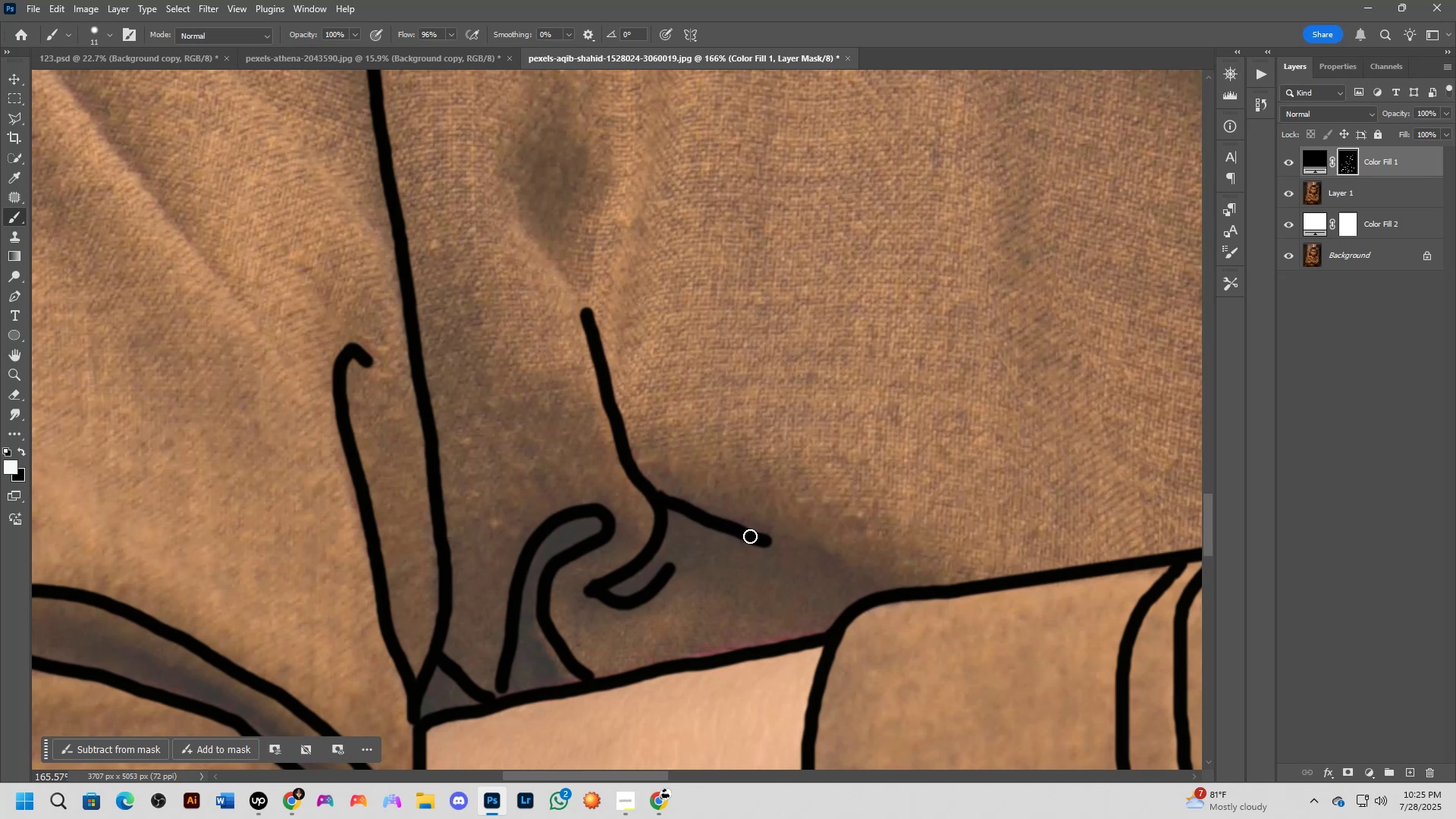 
left_click_drag(start_coordinate=[667, 482], to_coordinate=[673, 490])
 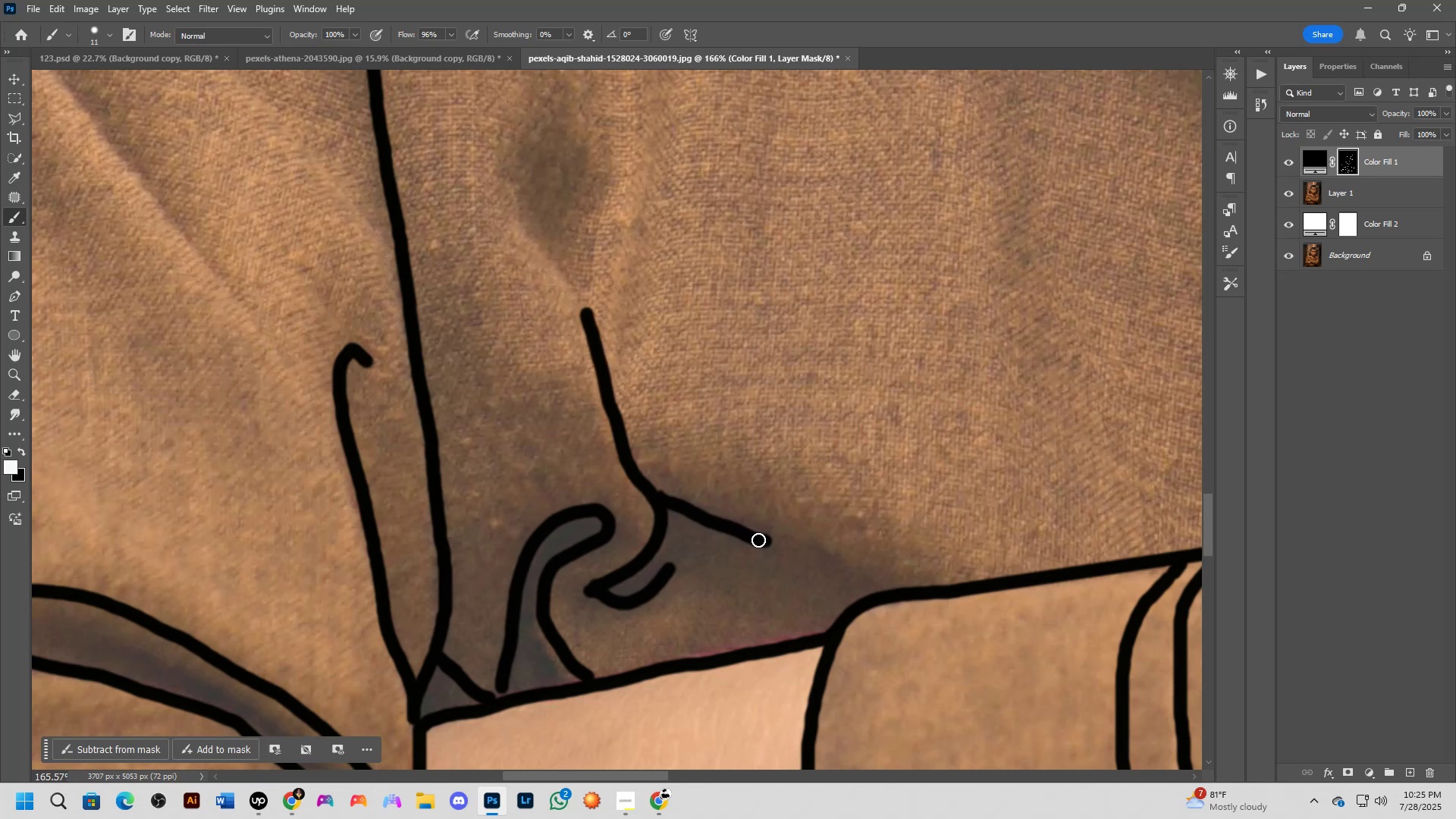 
left_click_drag(start_coordinate=[768, 544], to_coordinate=[921, 590])
 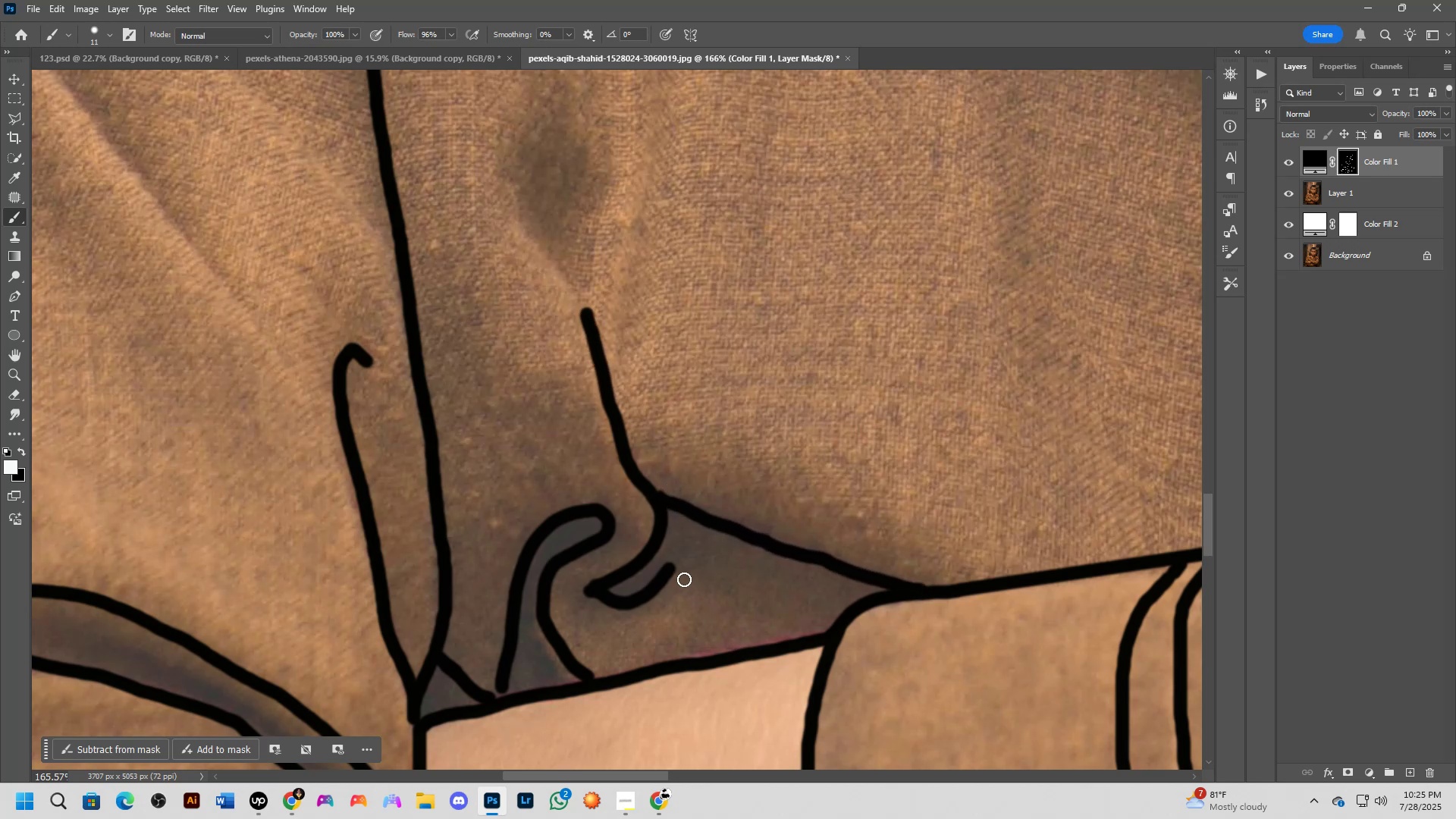 
left_click_drag(start_coordinate=[667, 573], to_coordinate=[734, 569])
 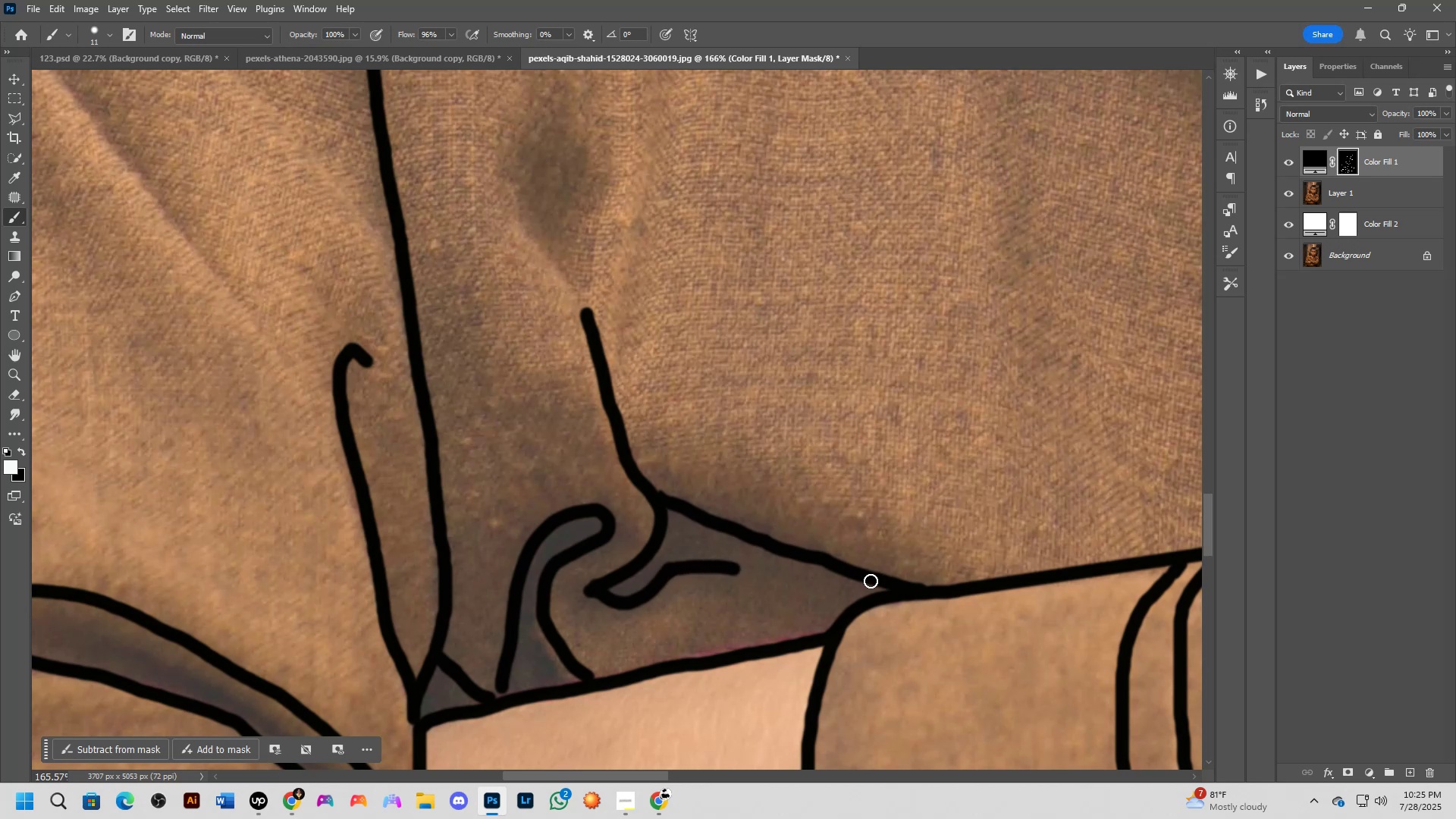 
key(Control+Z)
 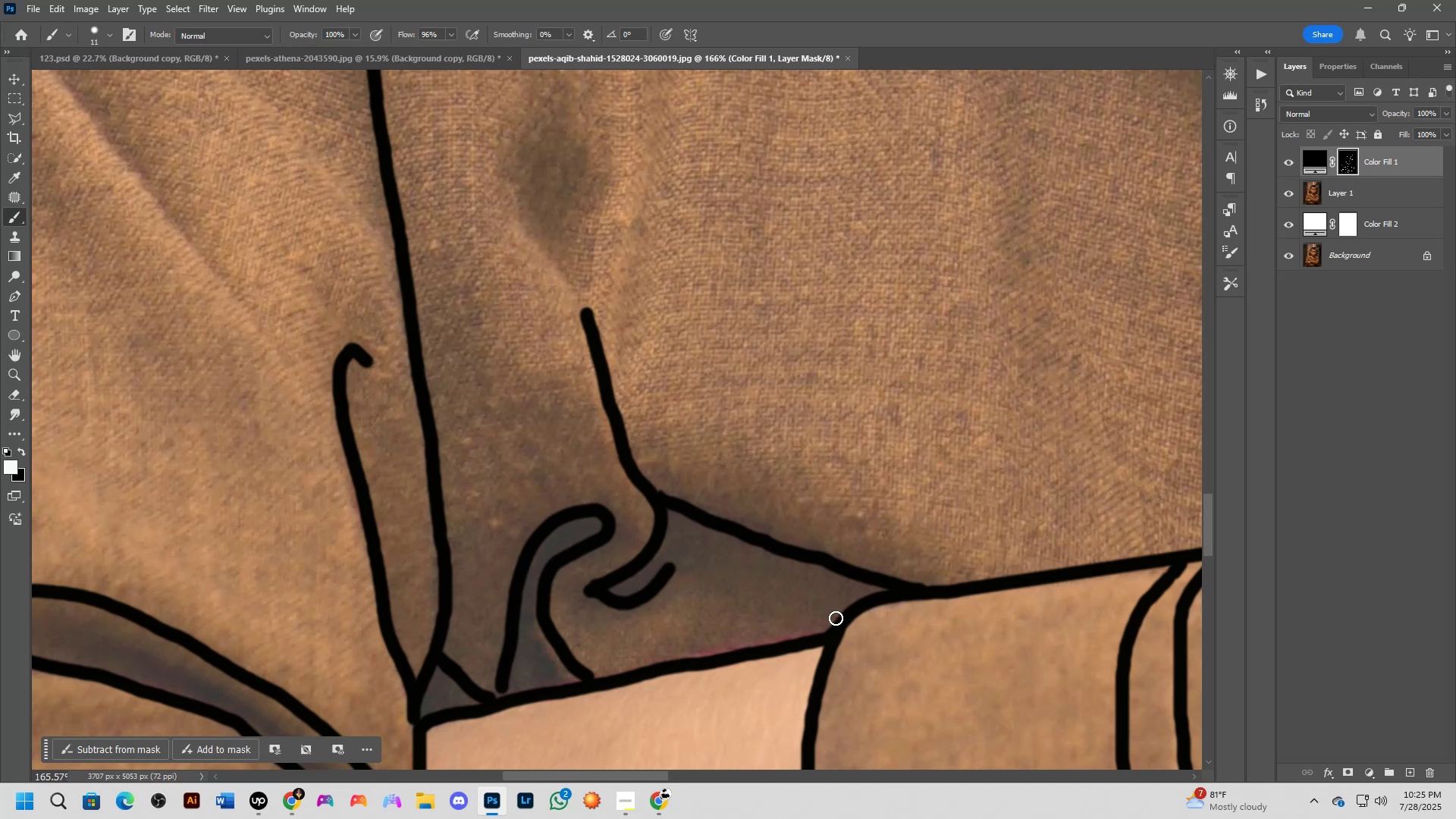 
hold_key(key=Space, duration=0.62)
 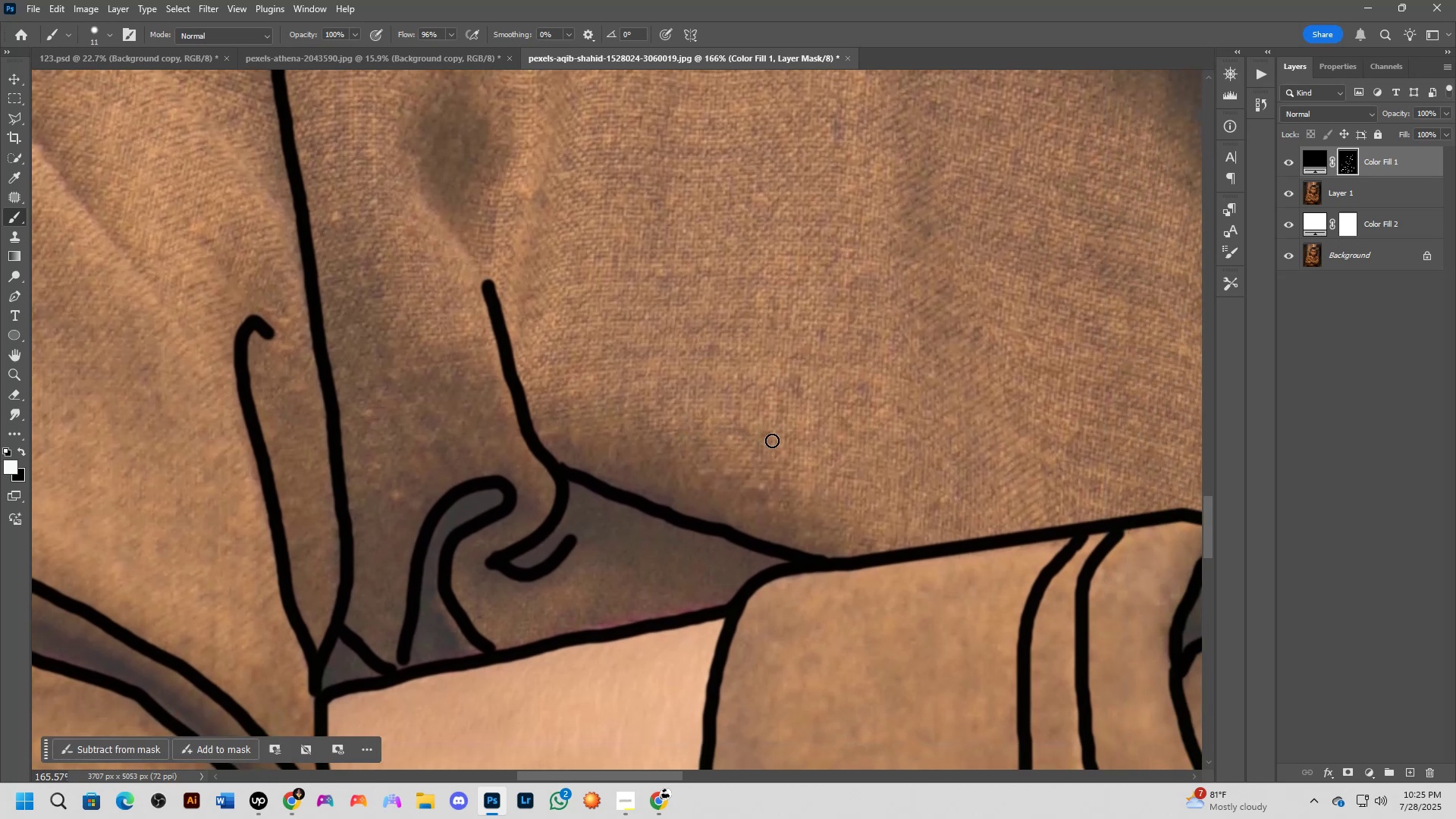 
left_click_drag(start_coordinate=[845, 468], to_coordinate=[746, 440])
 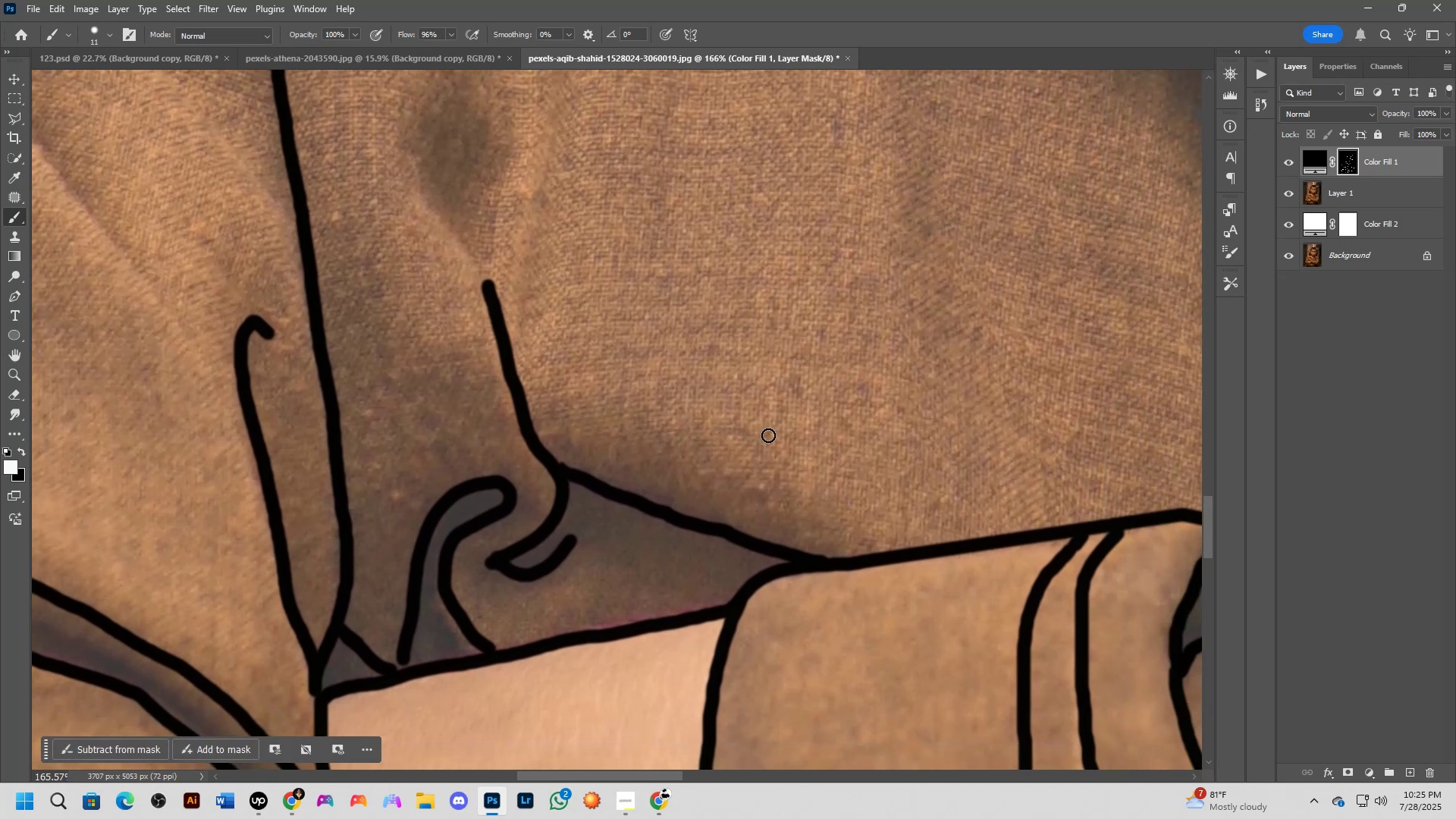 
scroll: coordinate [774, 442], scroll_direction: down, amount: 2.0
 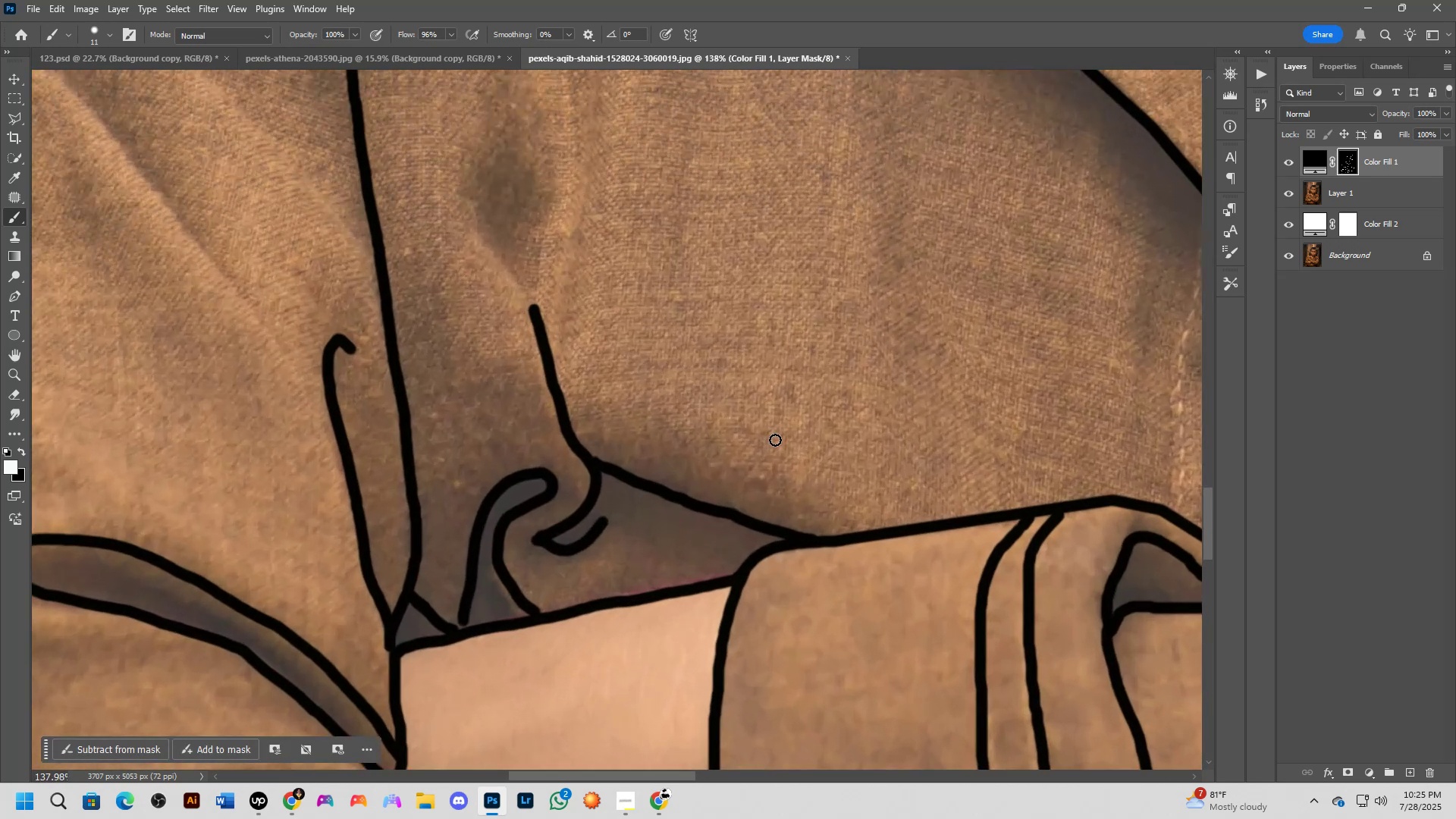 
hold_key(key=Space, duration=0.67)
 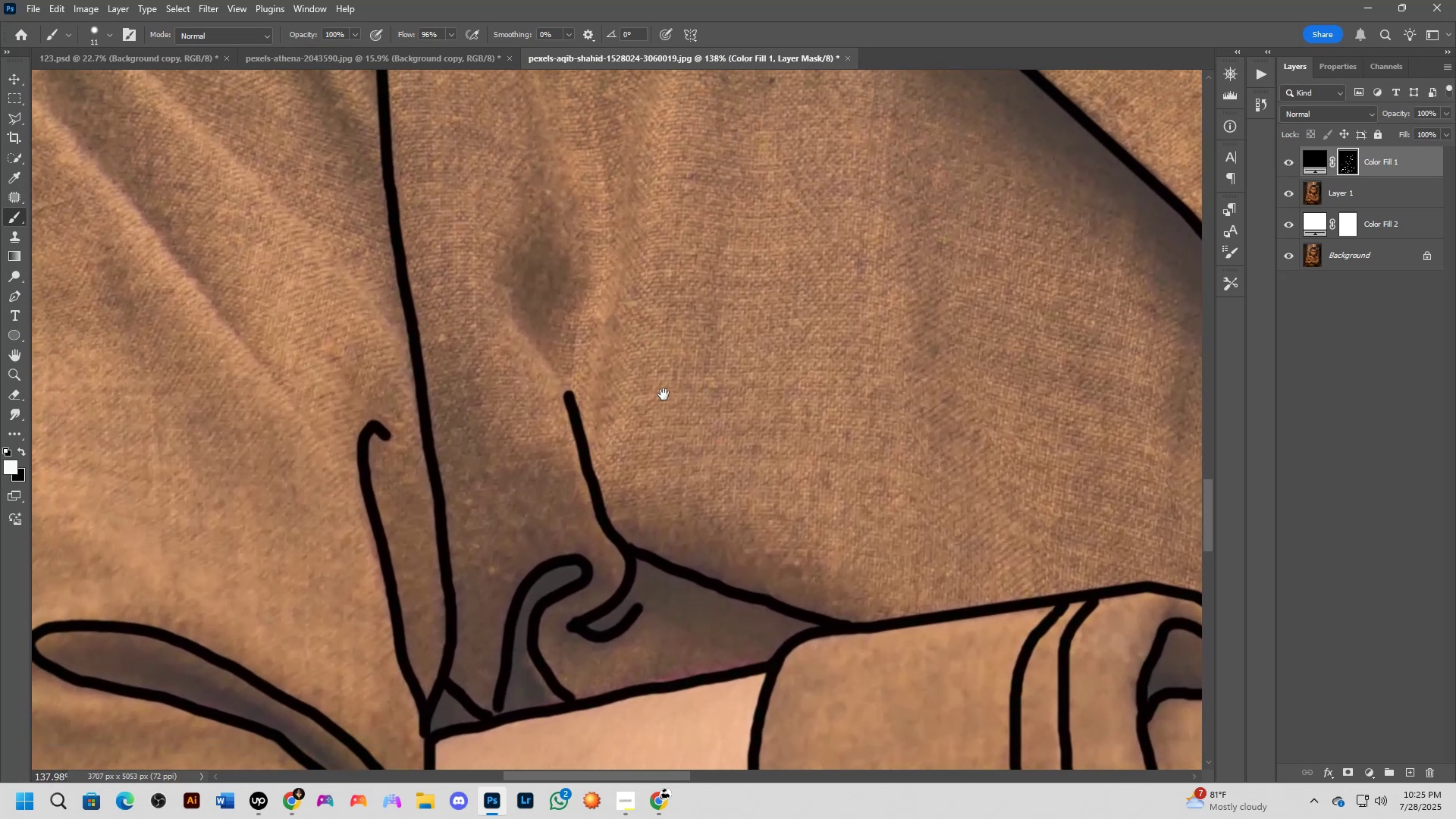 
left_click_drag(start_coordinate=[664, 303], to_coordinate=[698, 384])
 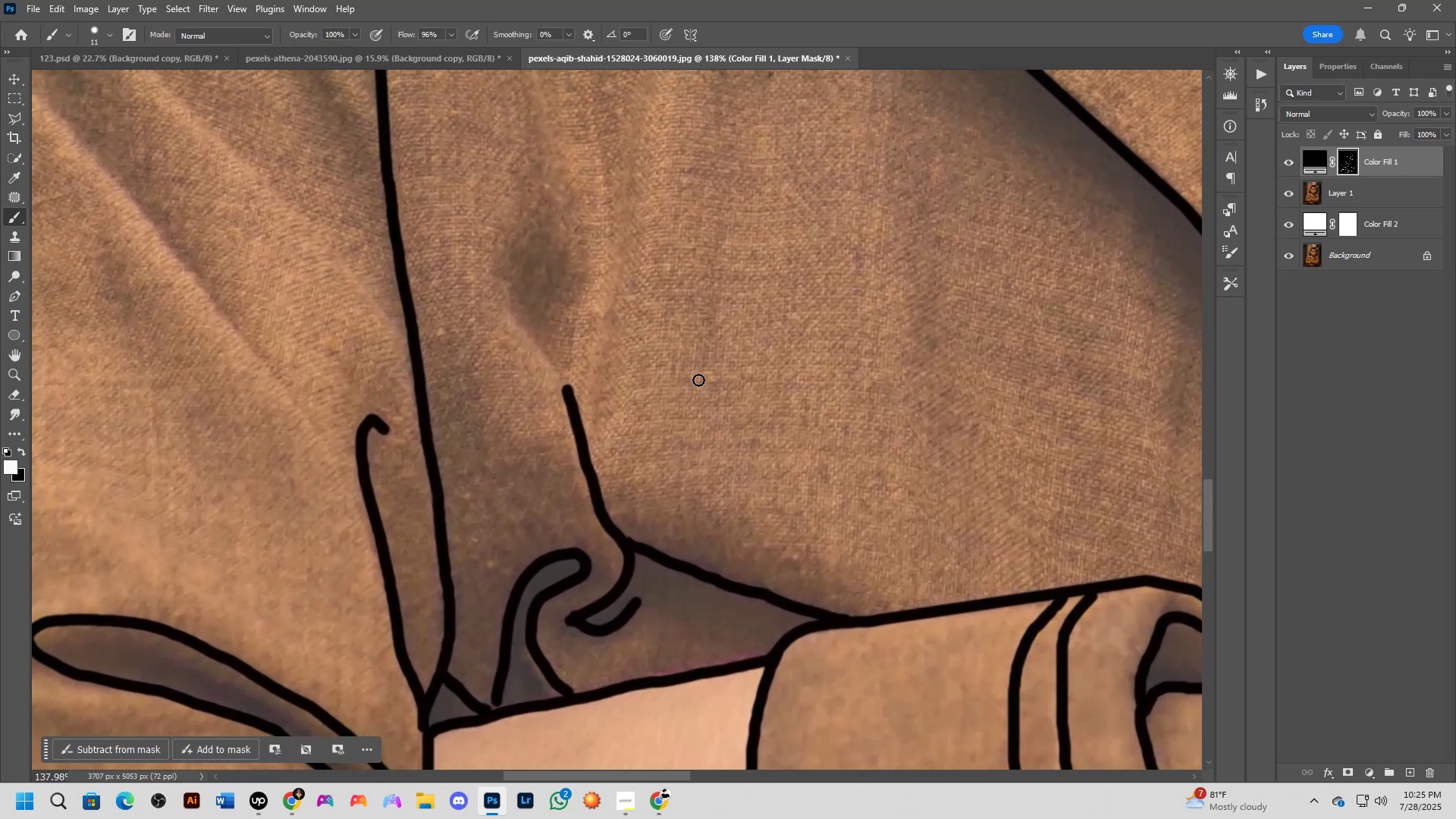 
hold_key(key=Space, duration=0.55)
 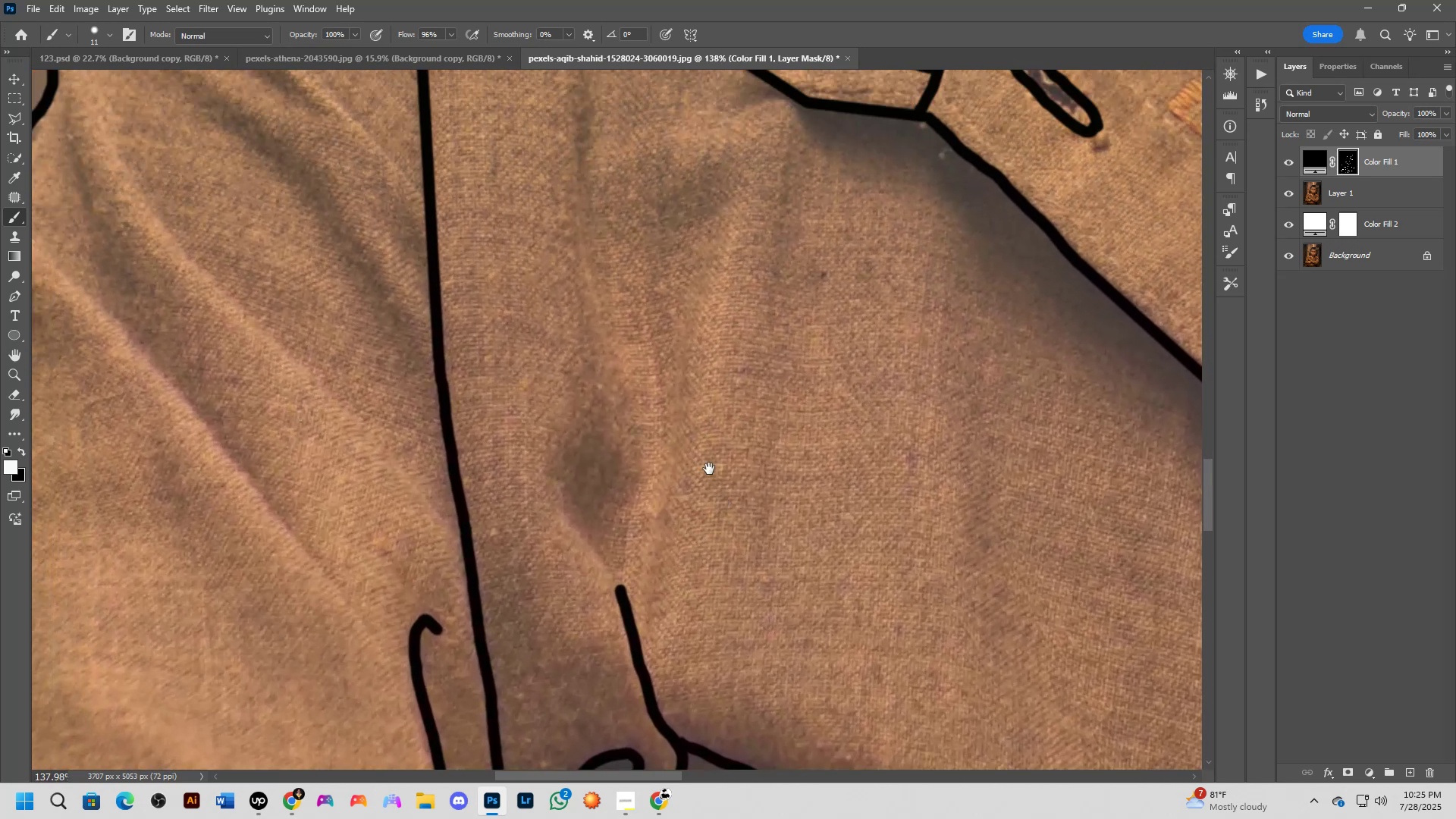 
left_click_drag(start_coordinate=[645, 335], to_coordinate=[676, 447])
 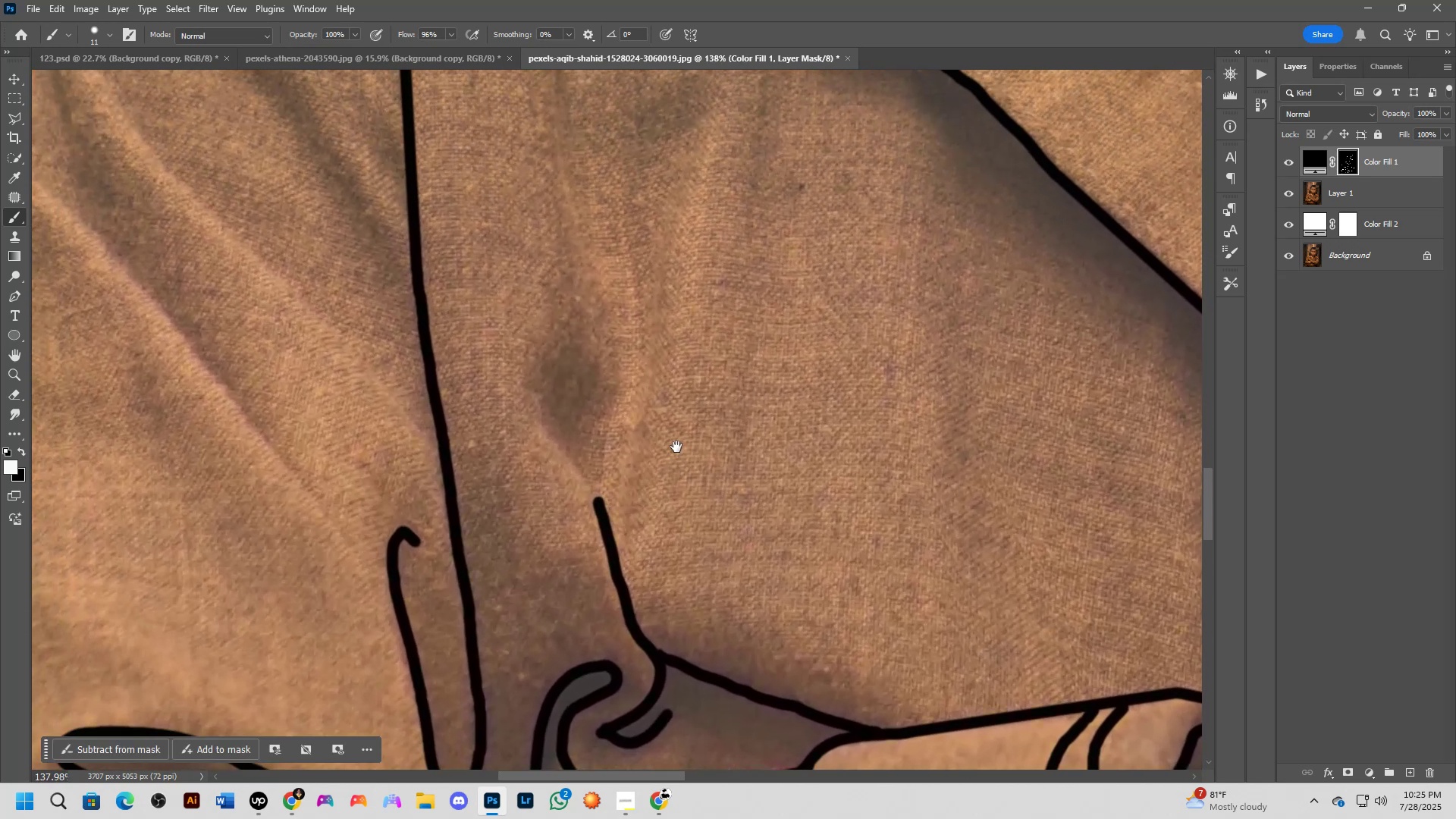 
hold_key(key=Space, duration=0.5)
 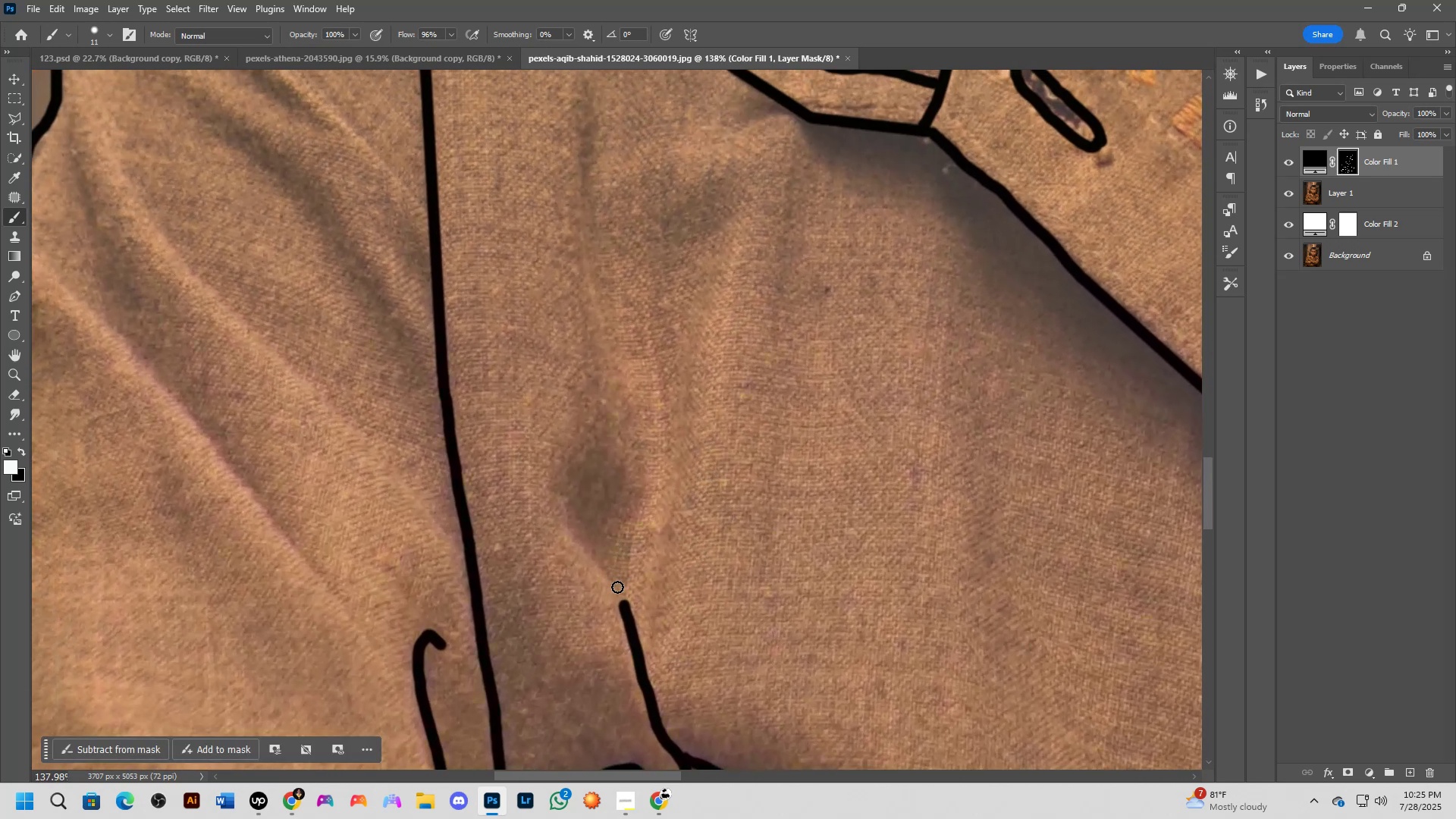 
left_click_drag(start_coordinate=[684, 368], to_coordinate=[710, 471])
 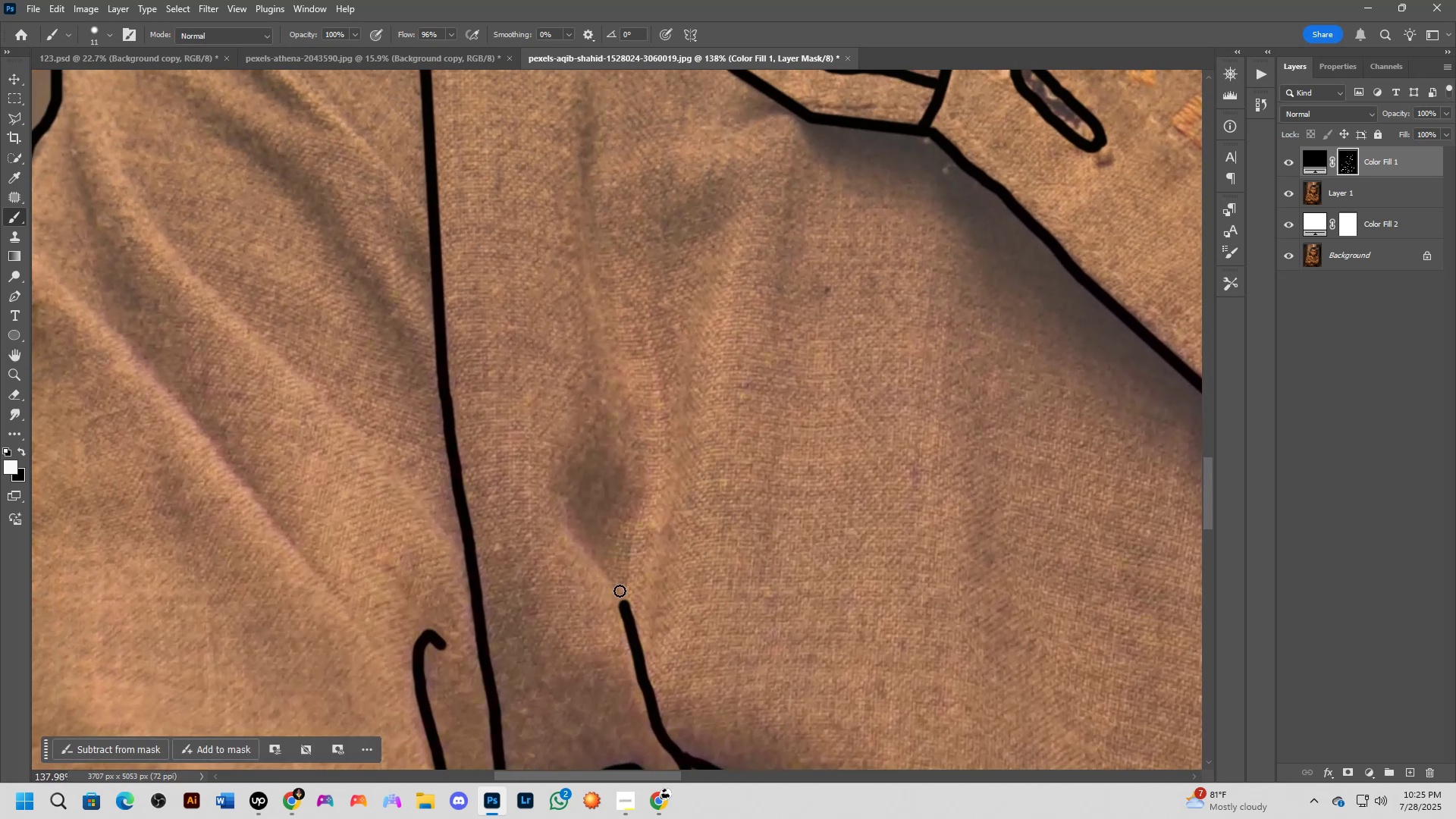 
left_click_drag(start_coordinate=[623, 605], to_coordinate=[618, 588])
 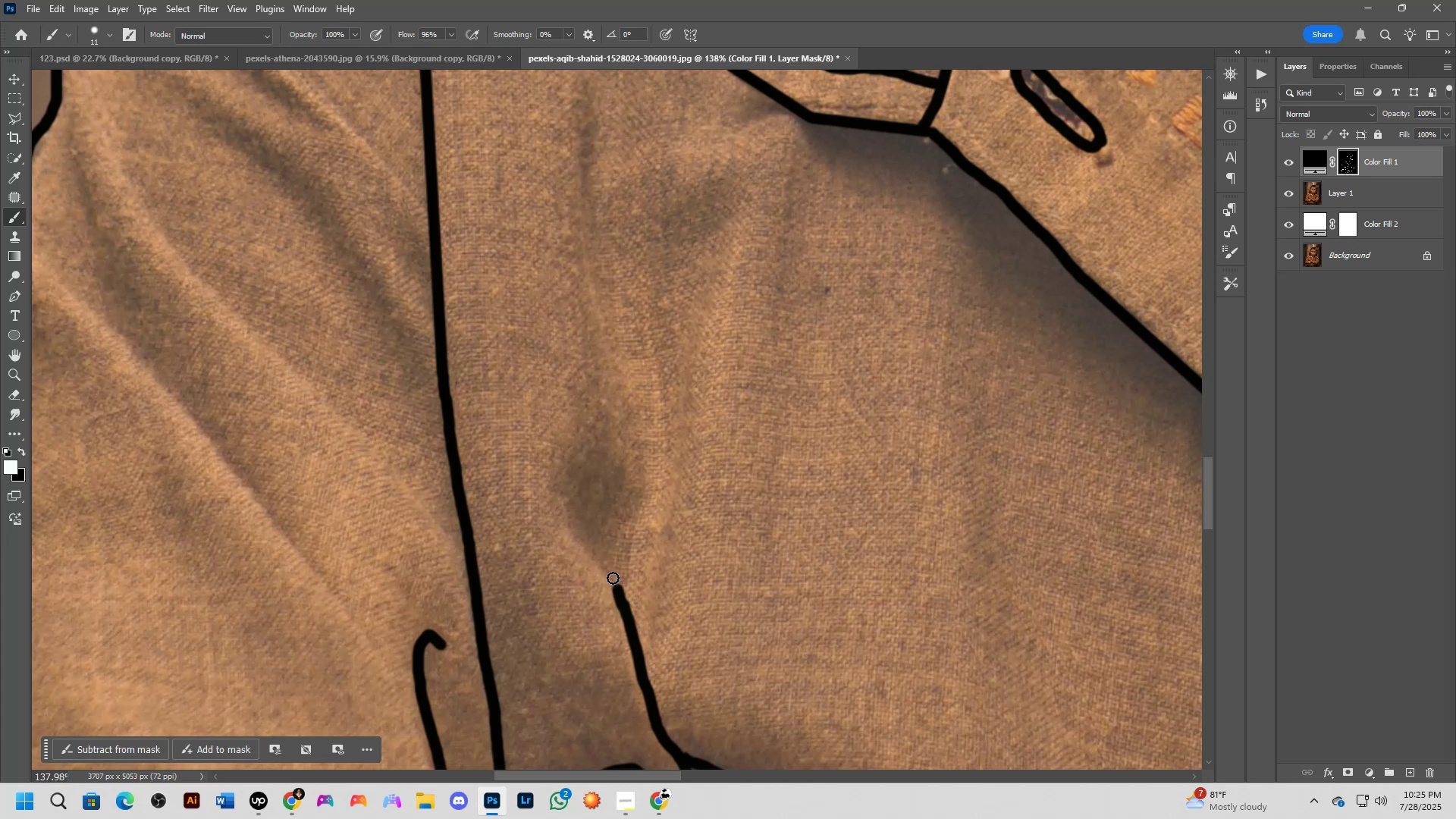 
left_click_drag(start_coordinate=[613, 578], to_coordinate=[606, 418])
 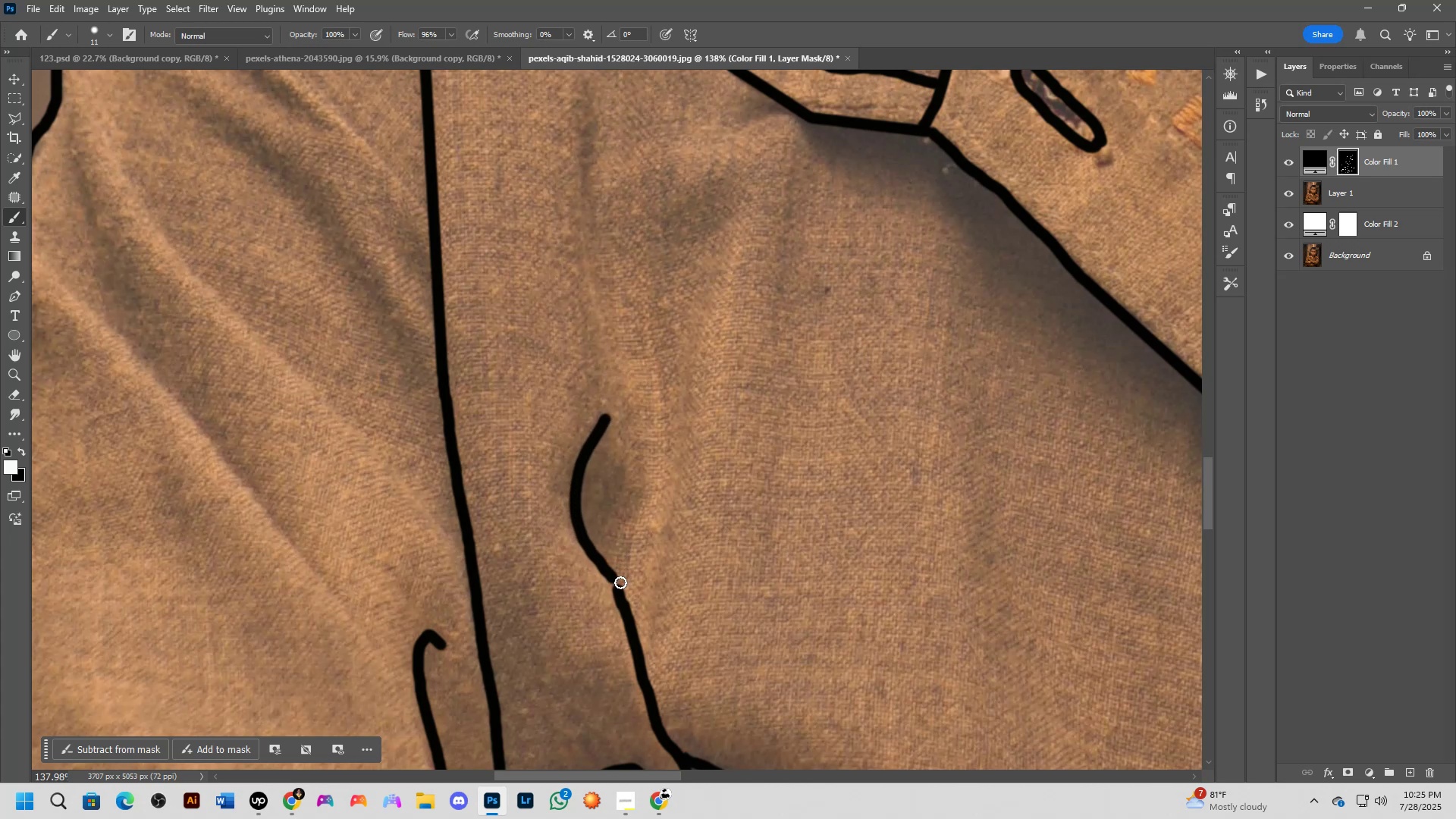 
left_click_drag(start_coordinate=[623, 593], to_coordinate=[608, 411])
 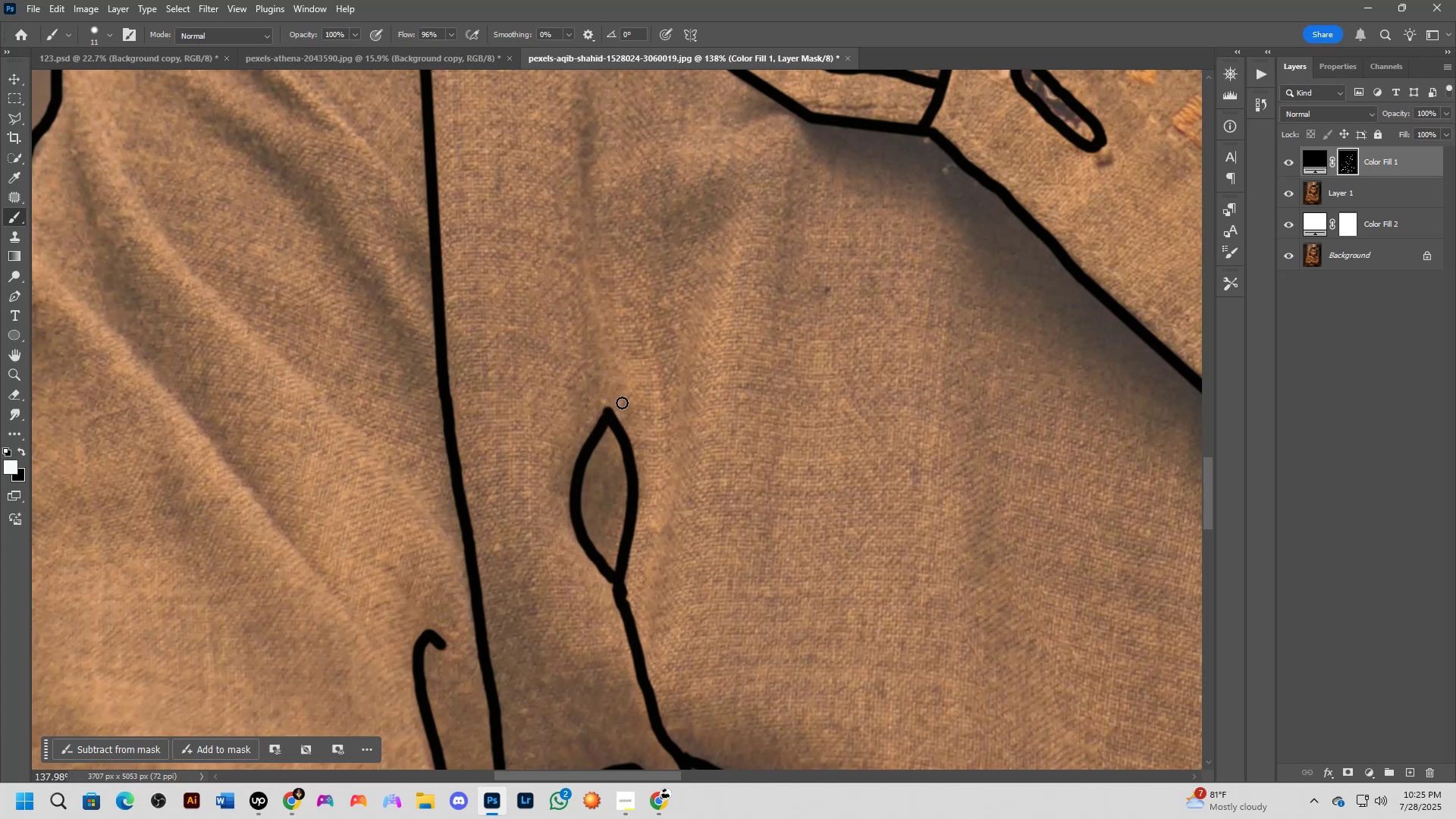 
hold_key(key=Space, duration=0.6)
 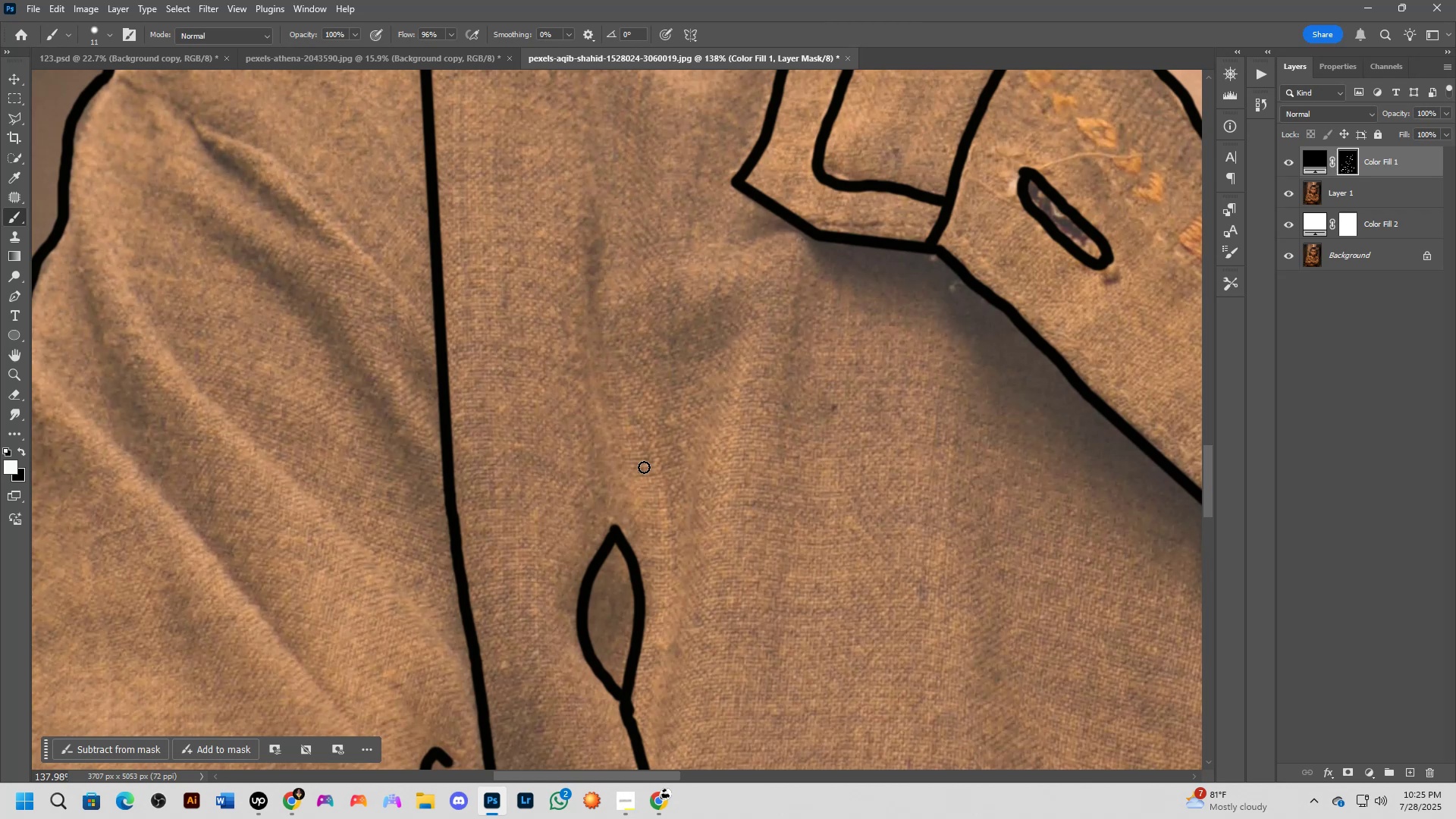 
left_click_drag(start_coordinate=[637, 350], to_coordinate=[644, 467])
 